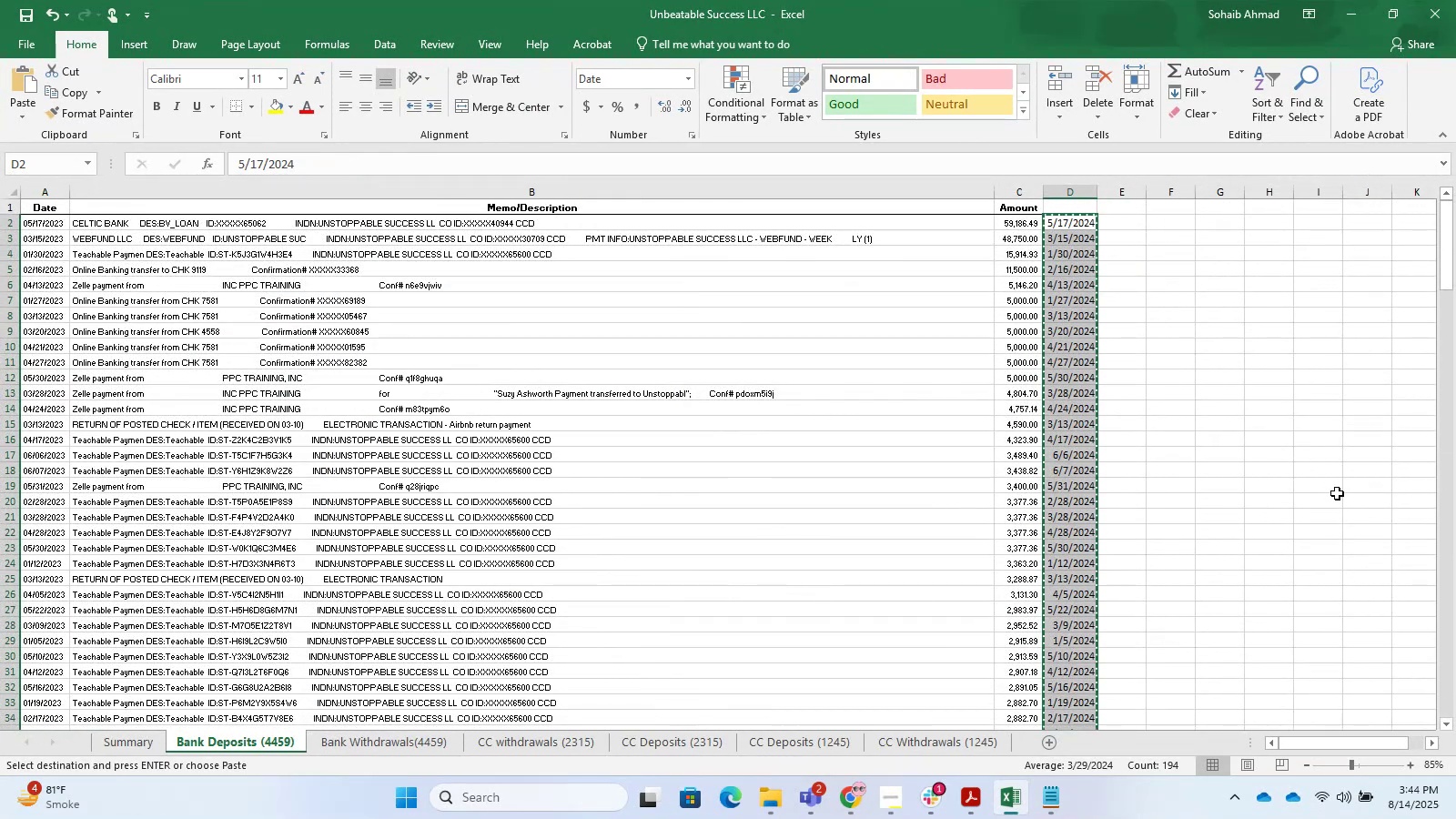 
key(ArrowLeft)
 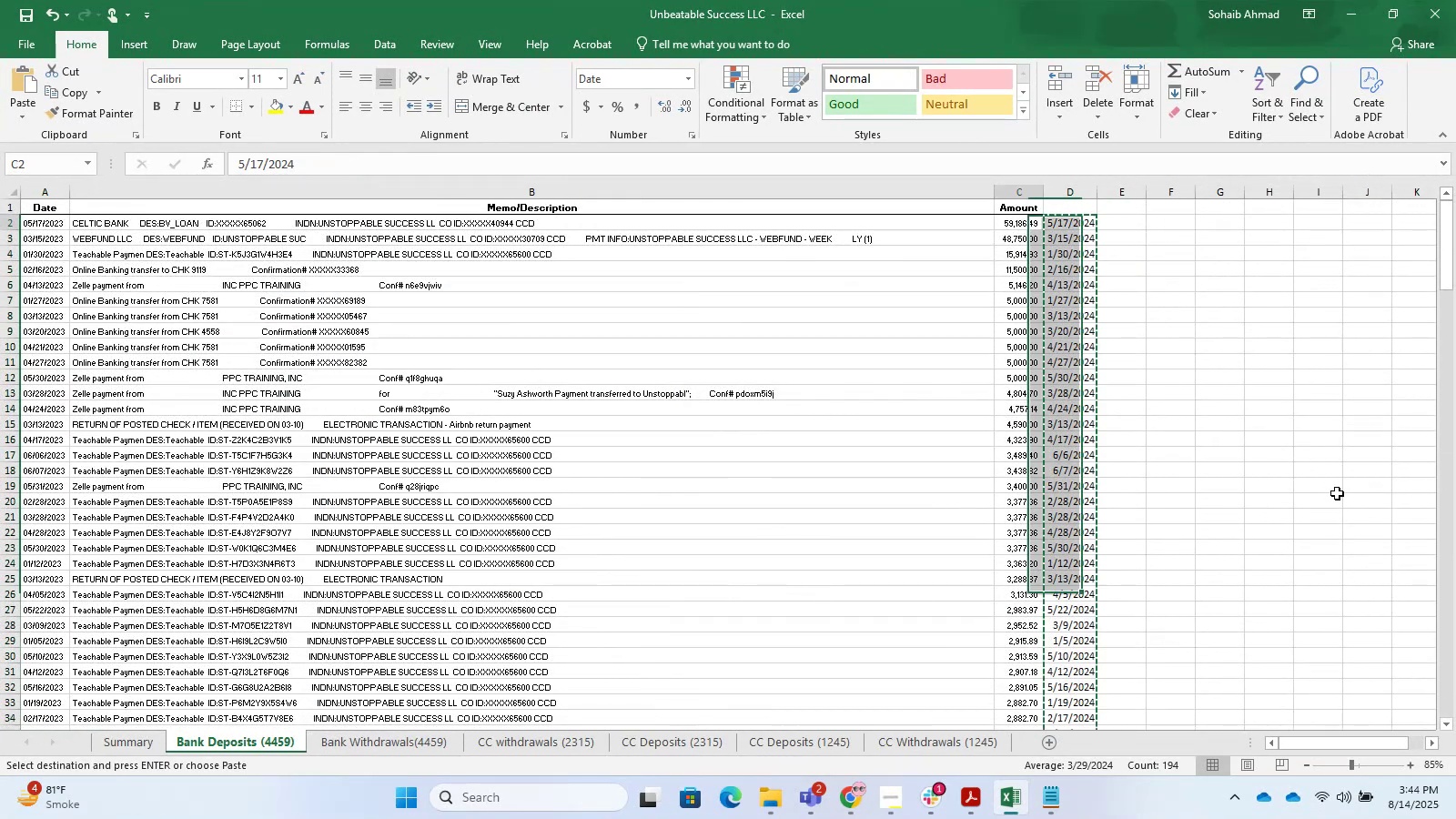 
key(ArrowLeft)
 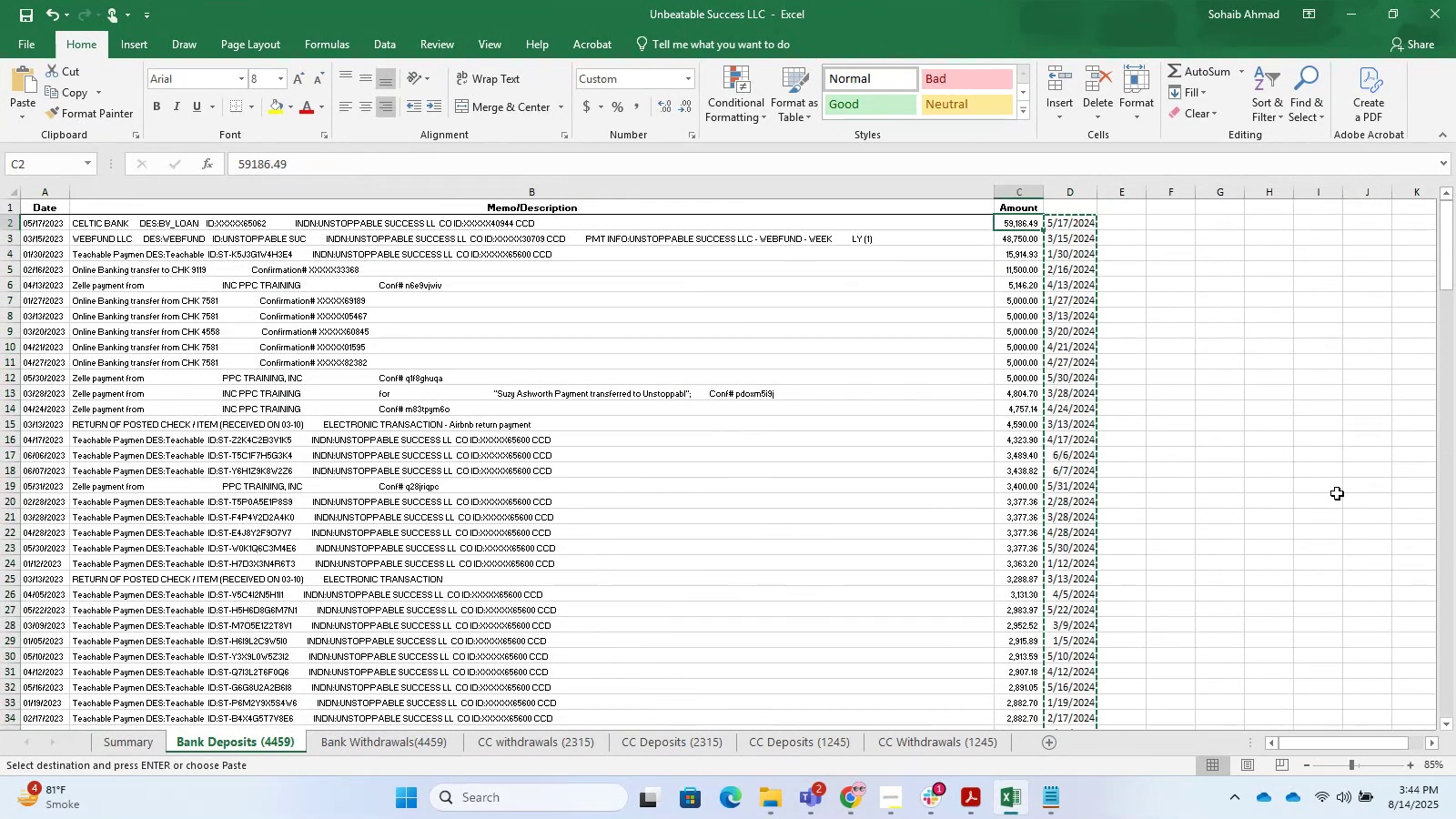 
key(ArrowLeft)
 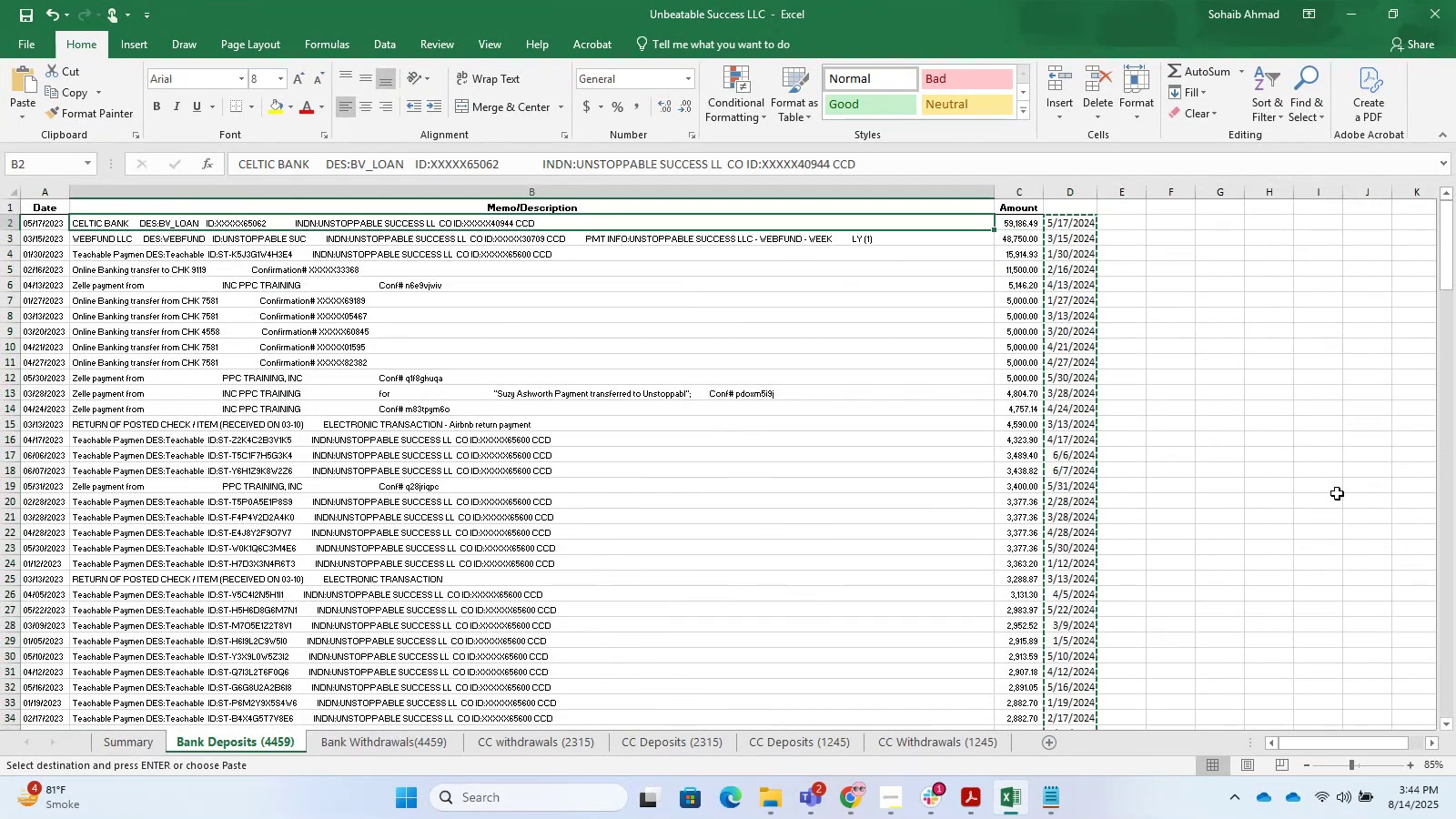 
key(ArrowLeft)
 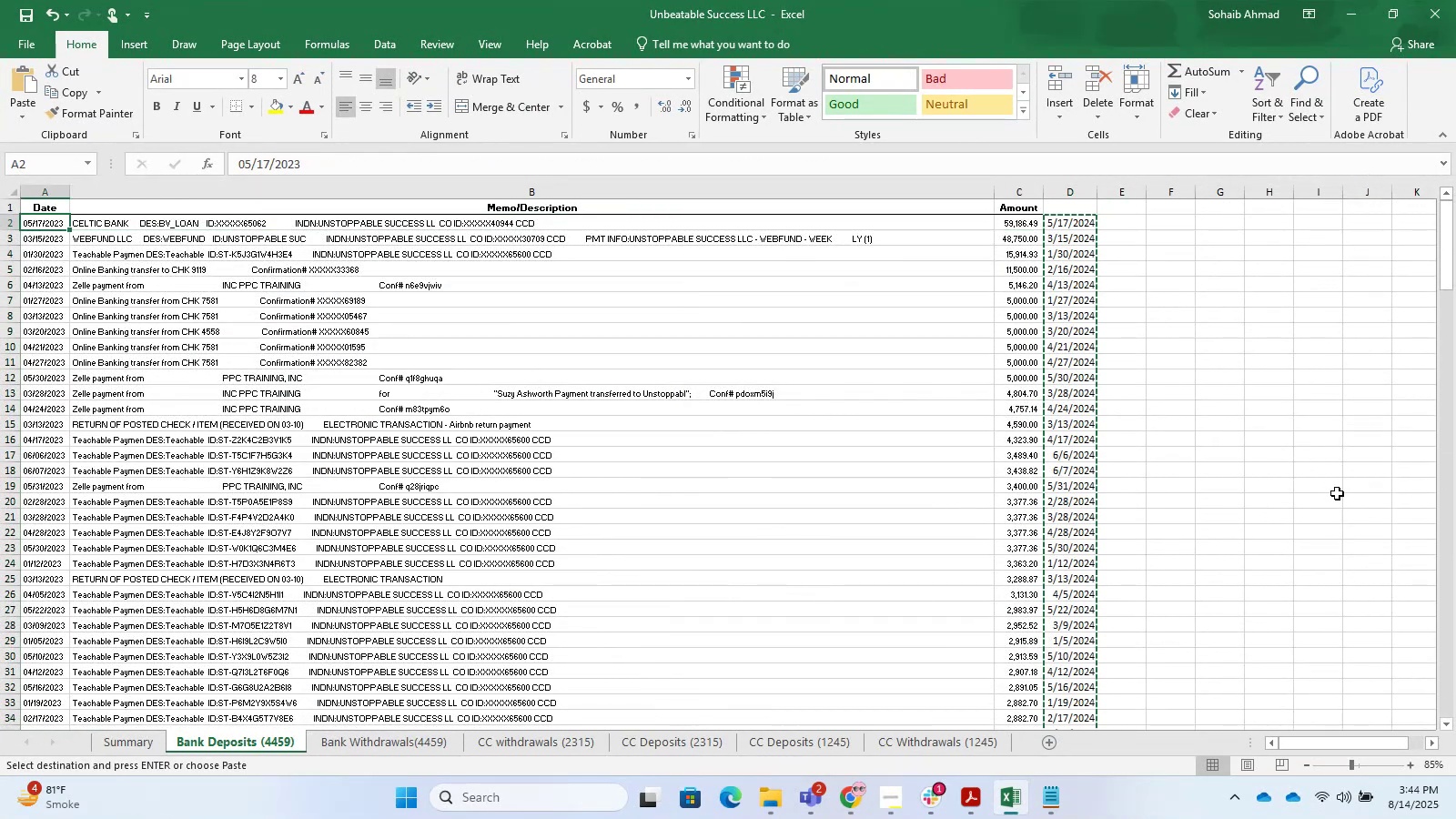 
key(Control+V)
 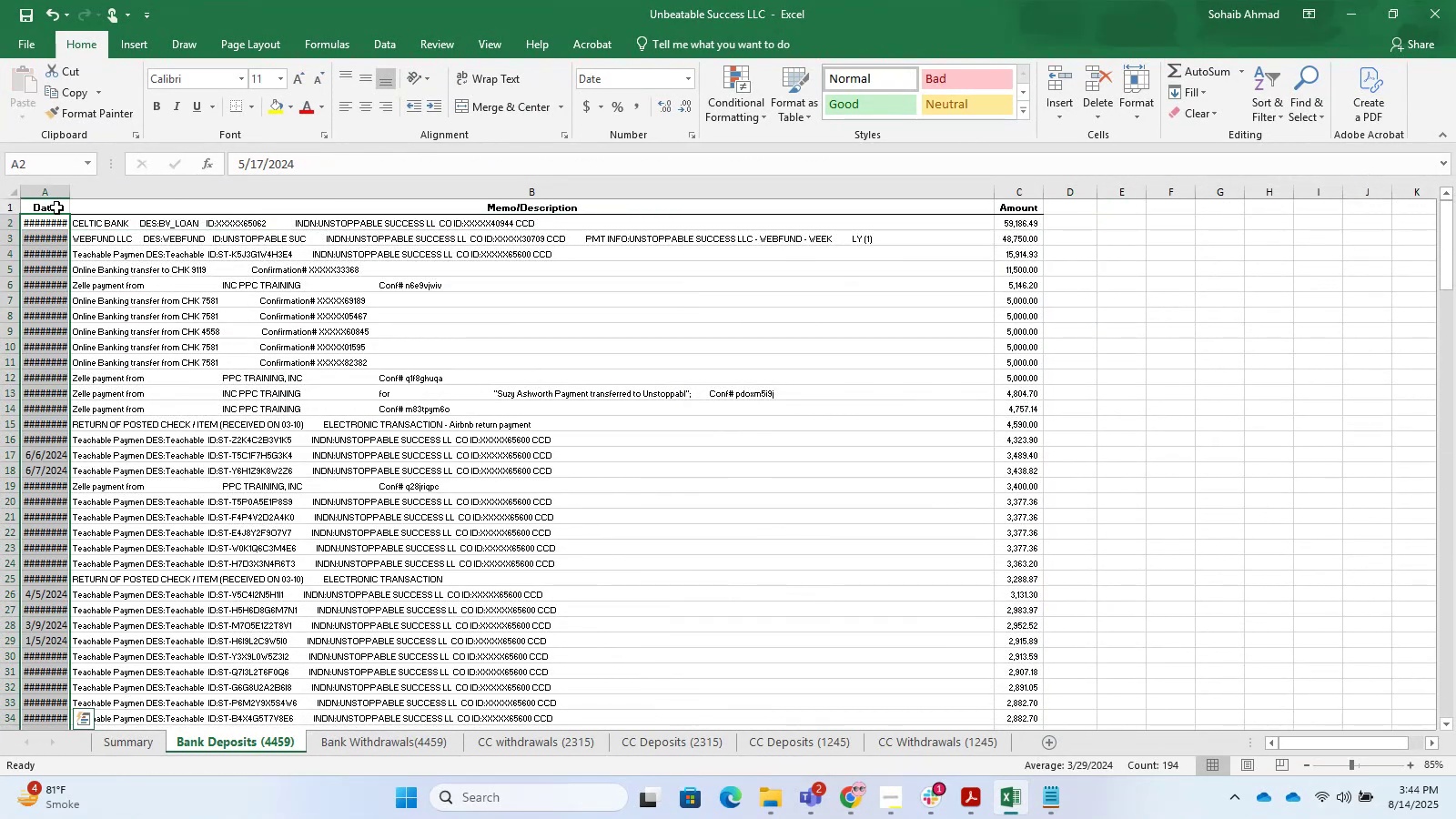 
double_click([68, 197])
 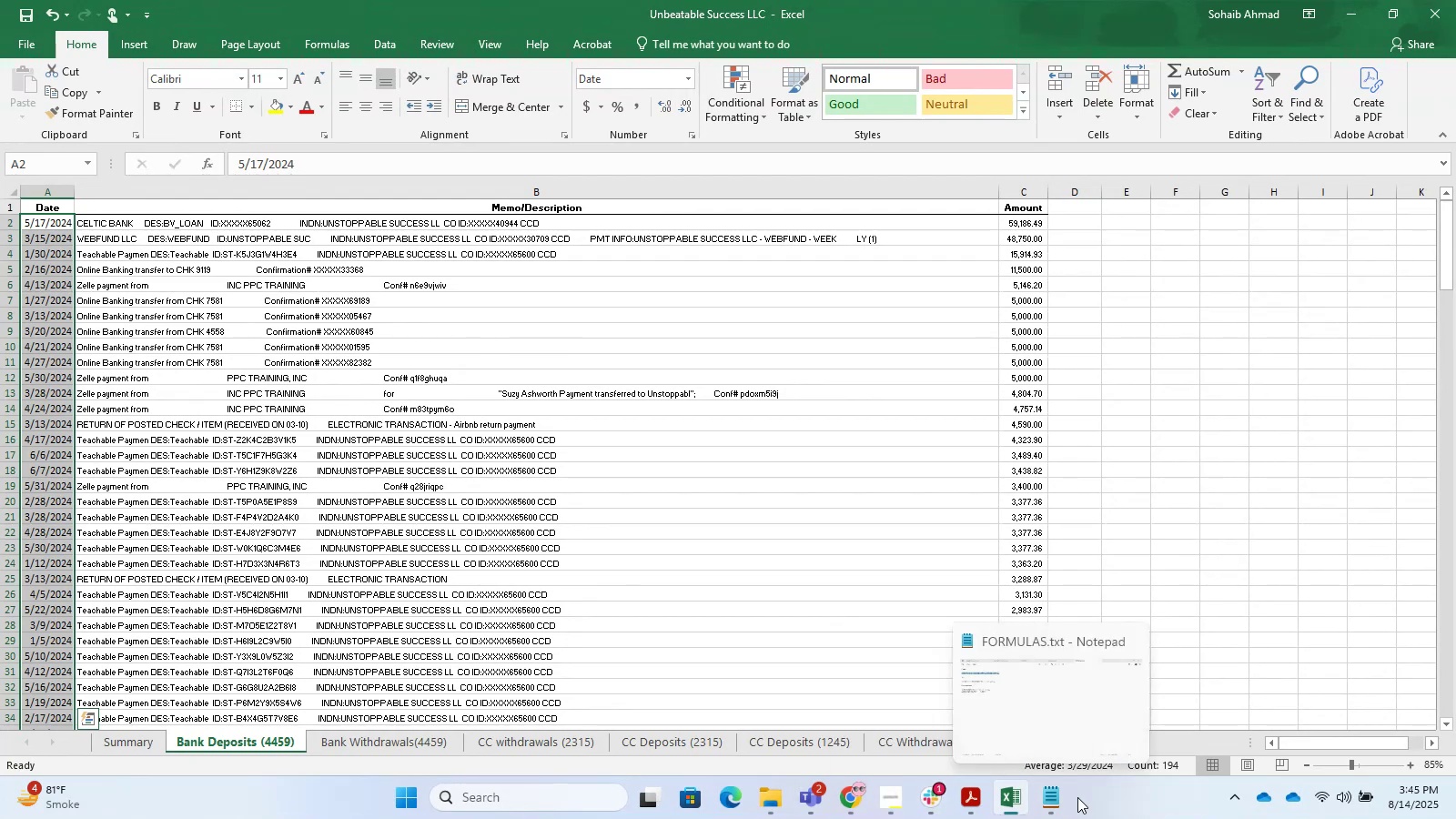 
key(Control+C)
 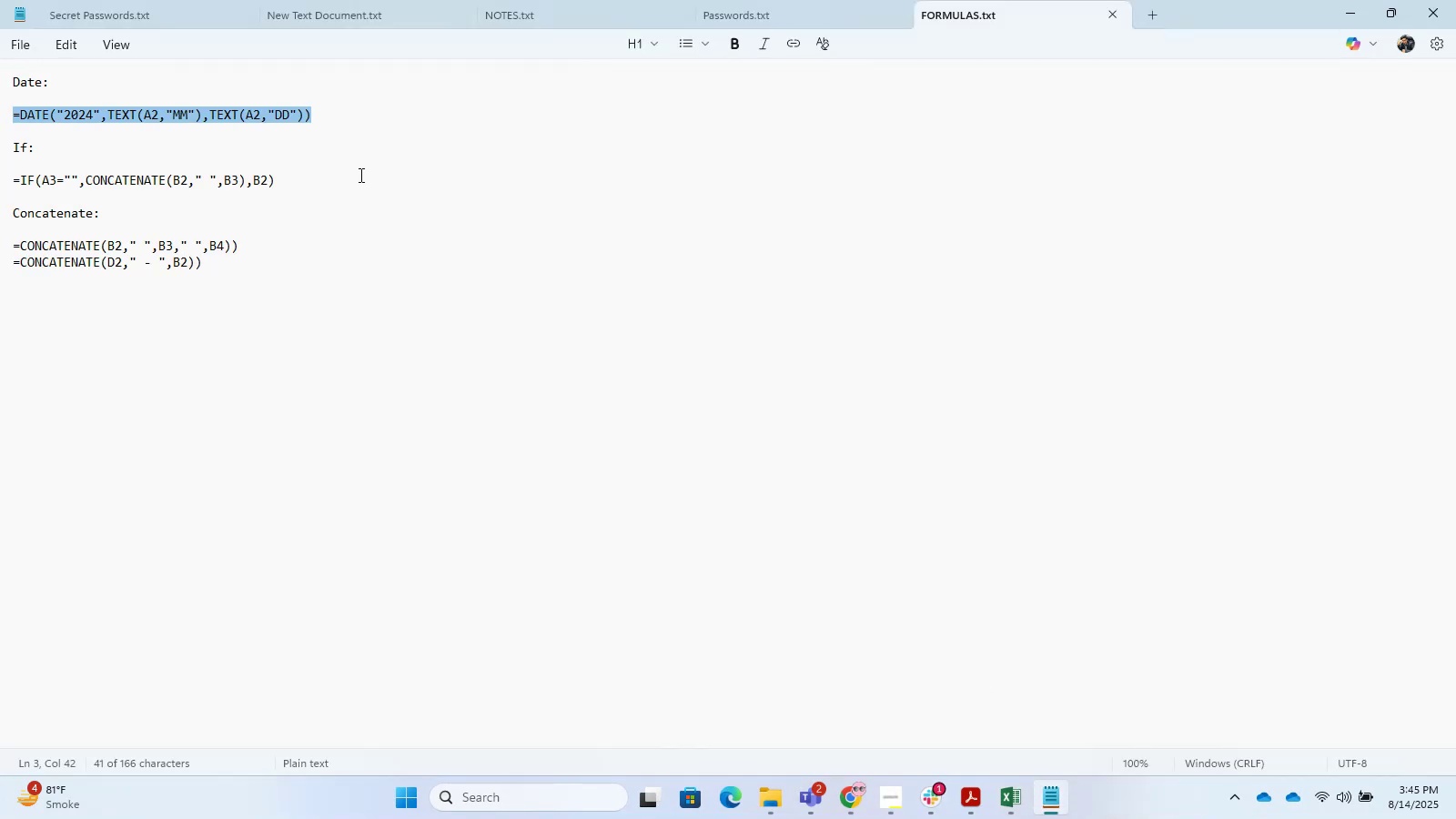 
key(Control+C)
 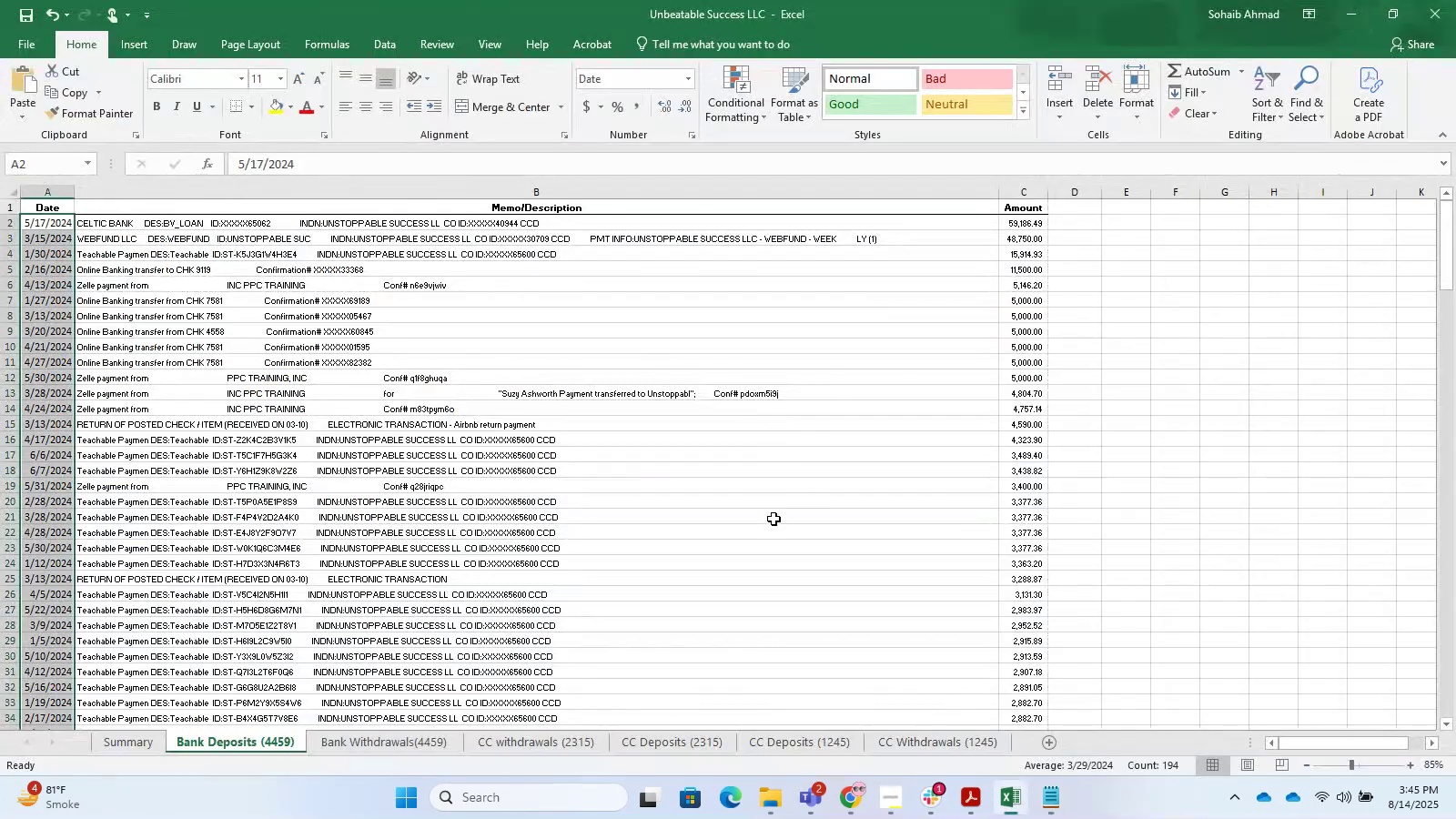 
left_click([427, 760])
 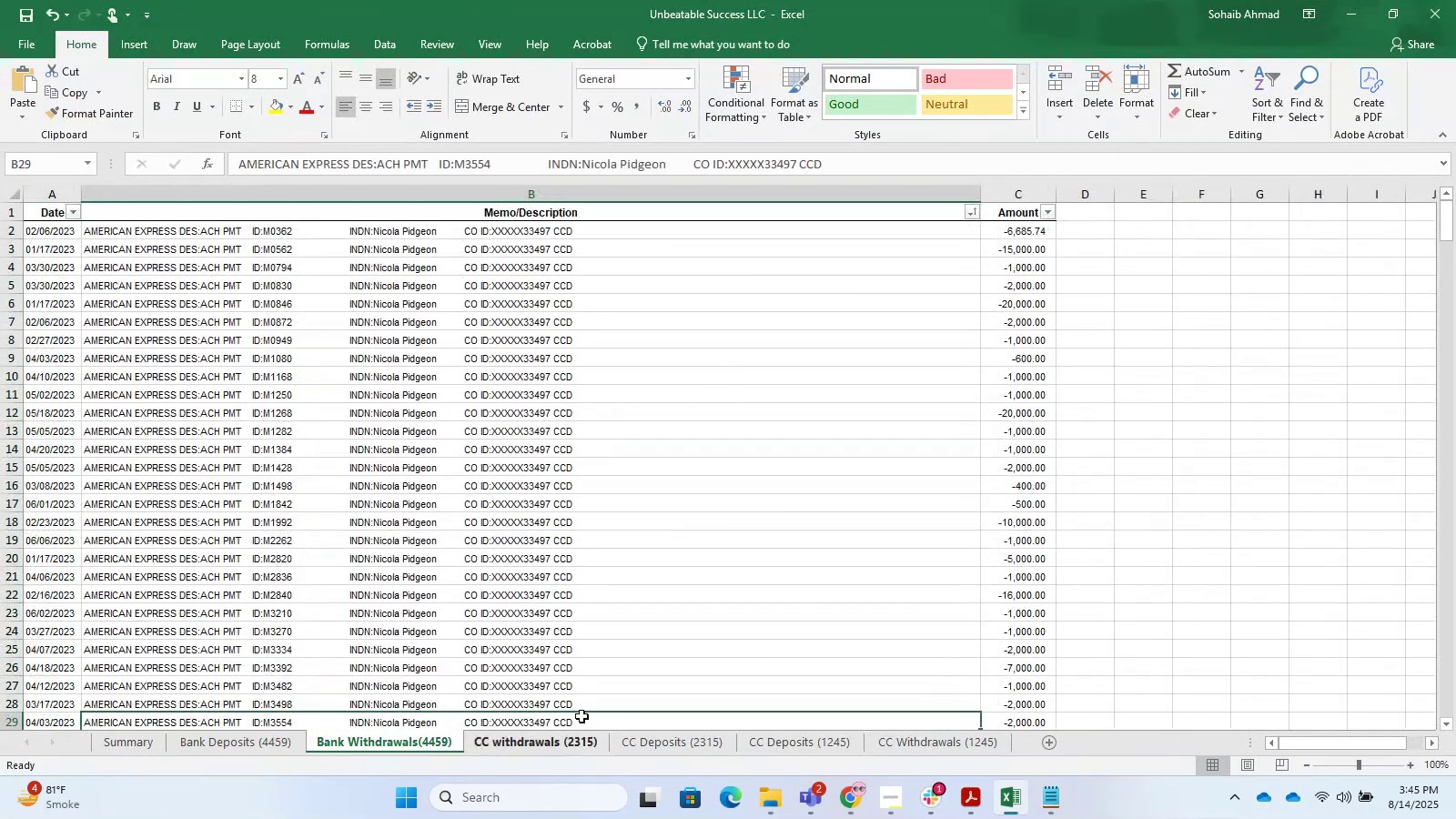 
scroll: coordinate [1179, 302], scroll_direction: up, amount: 5.0
 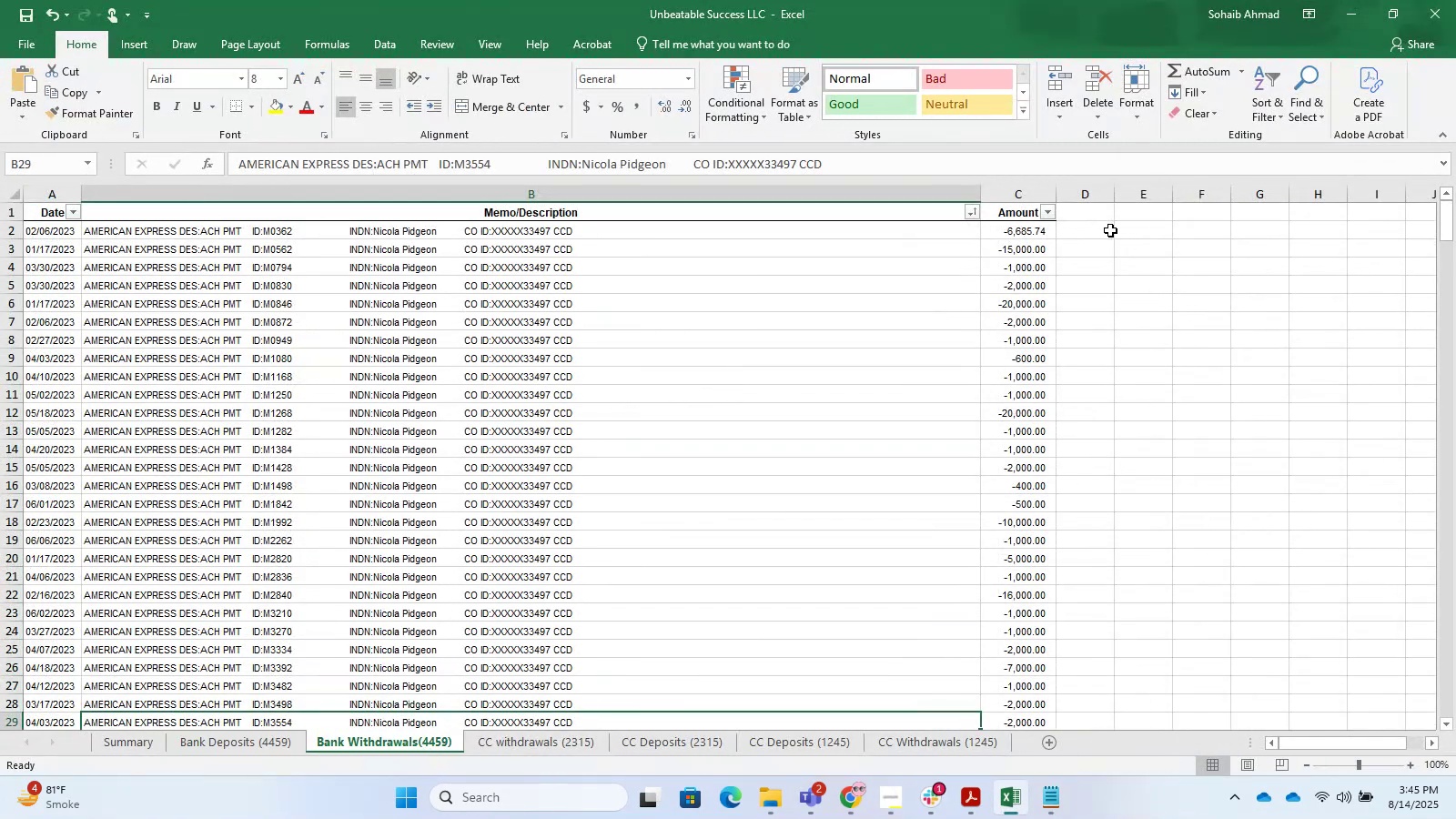 
key(Control+V)
 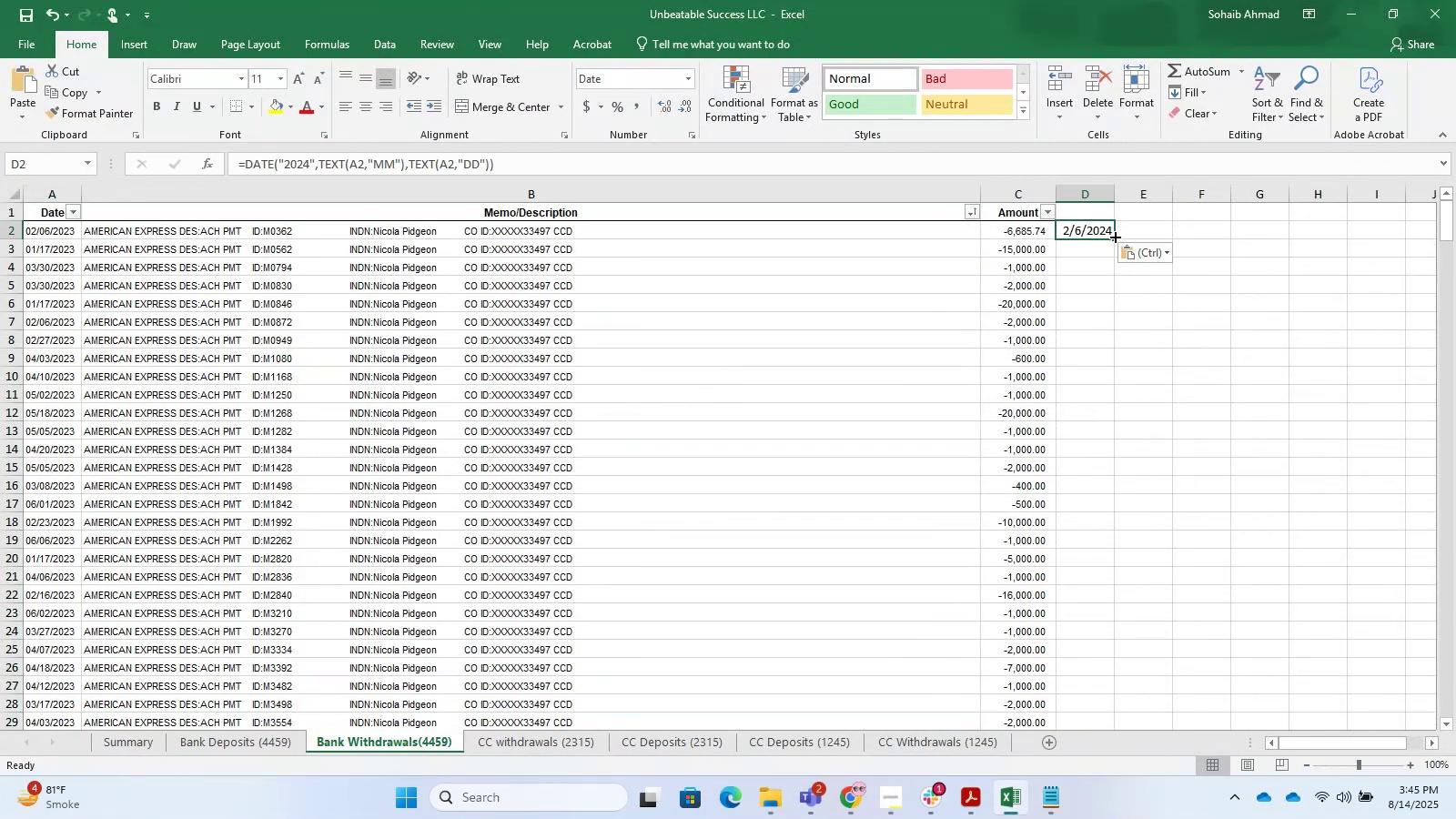 
double_click([1114, 236])
 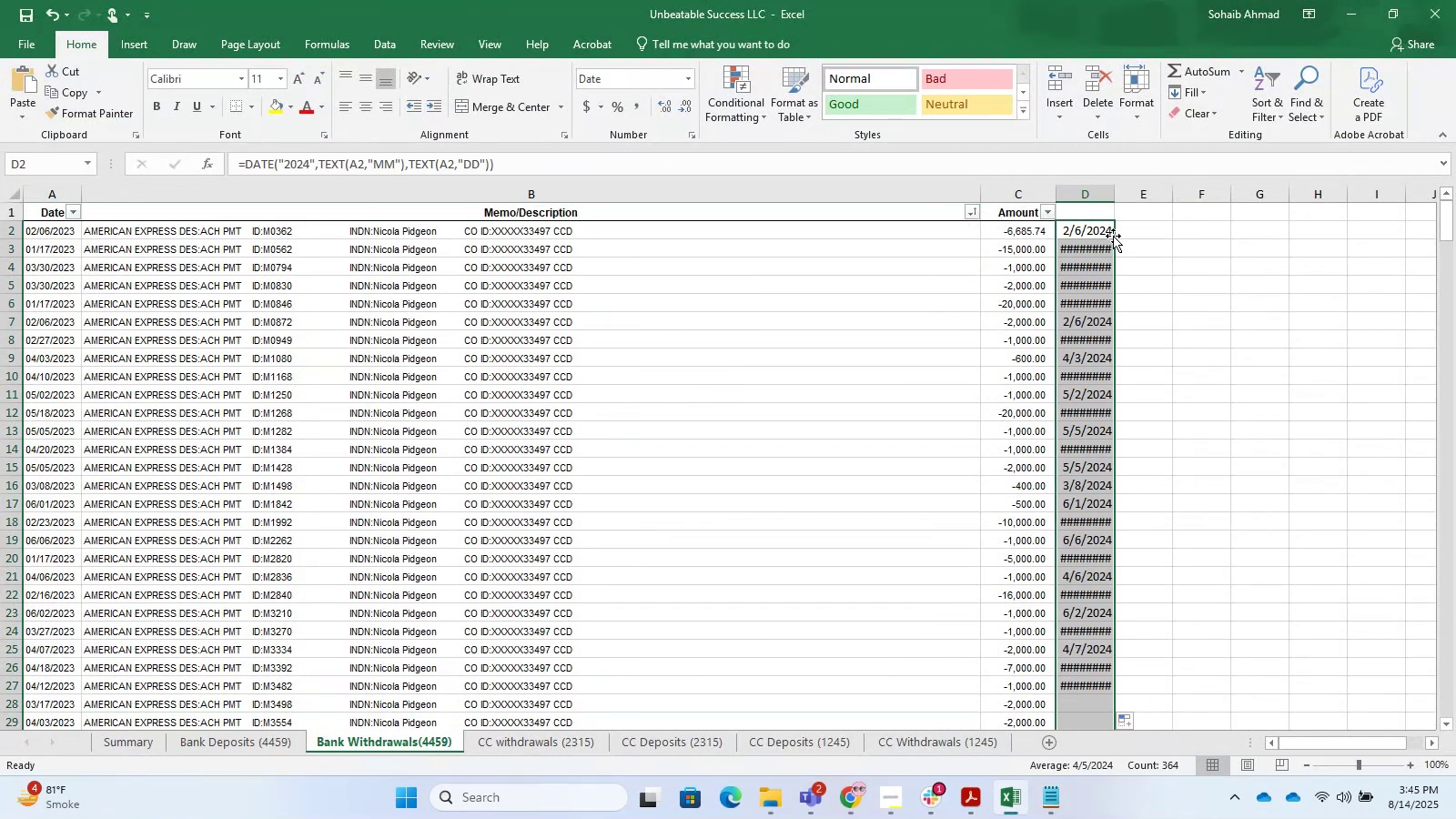 
key(Control+C)
 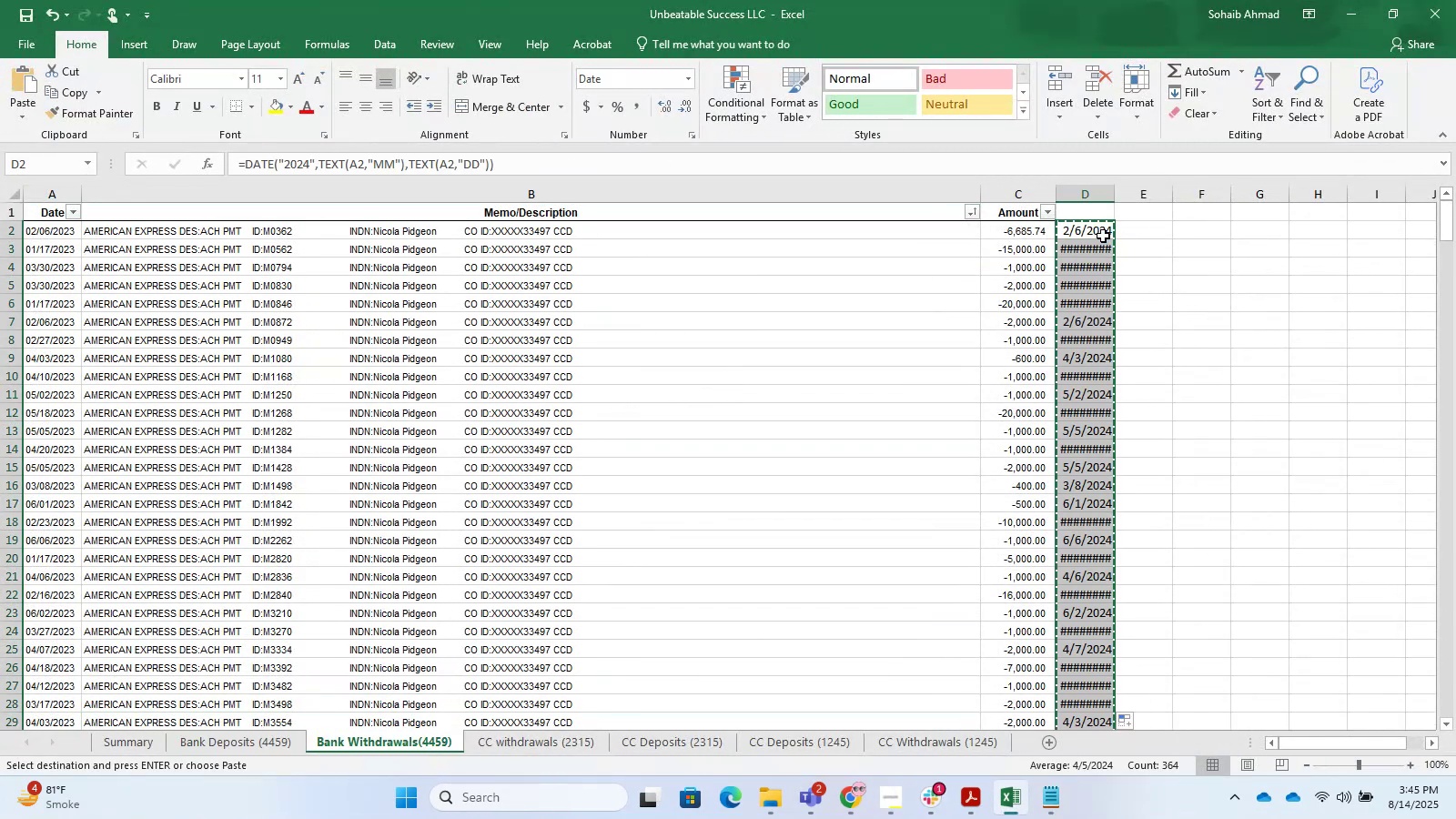 
key(Alt+Control+AltLeft)
 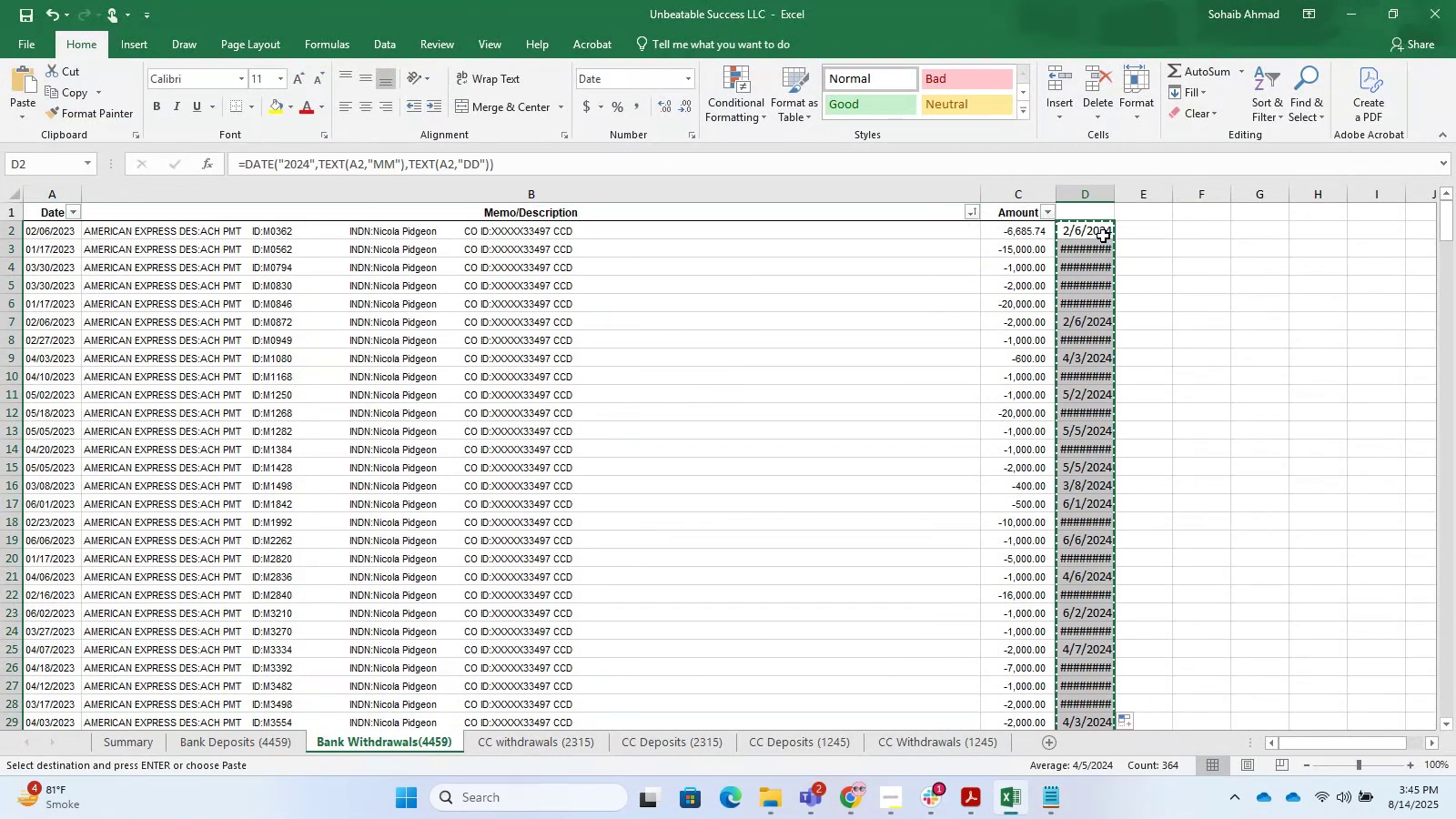 
key(Alt+Control+V)
 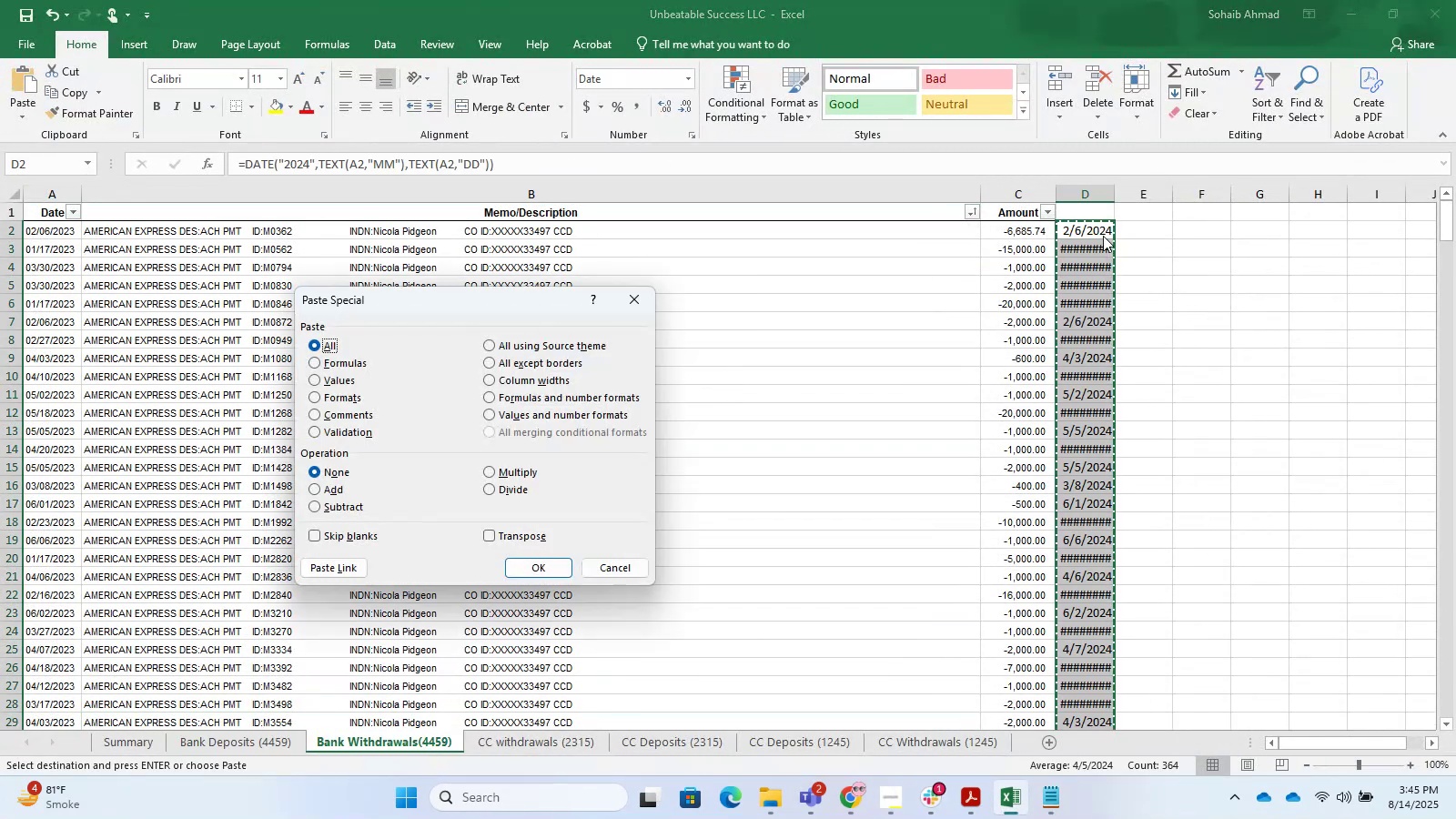 
key(ArrowDown)
 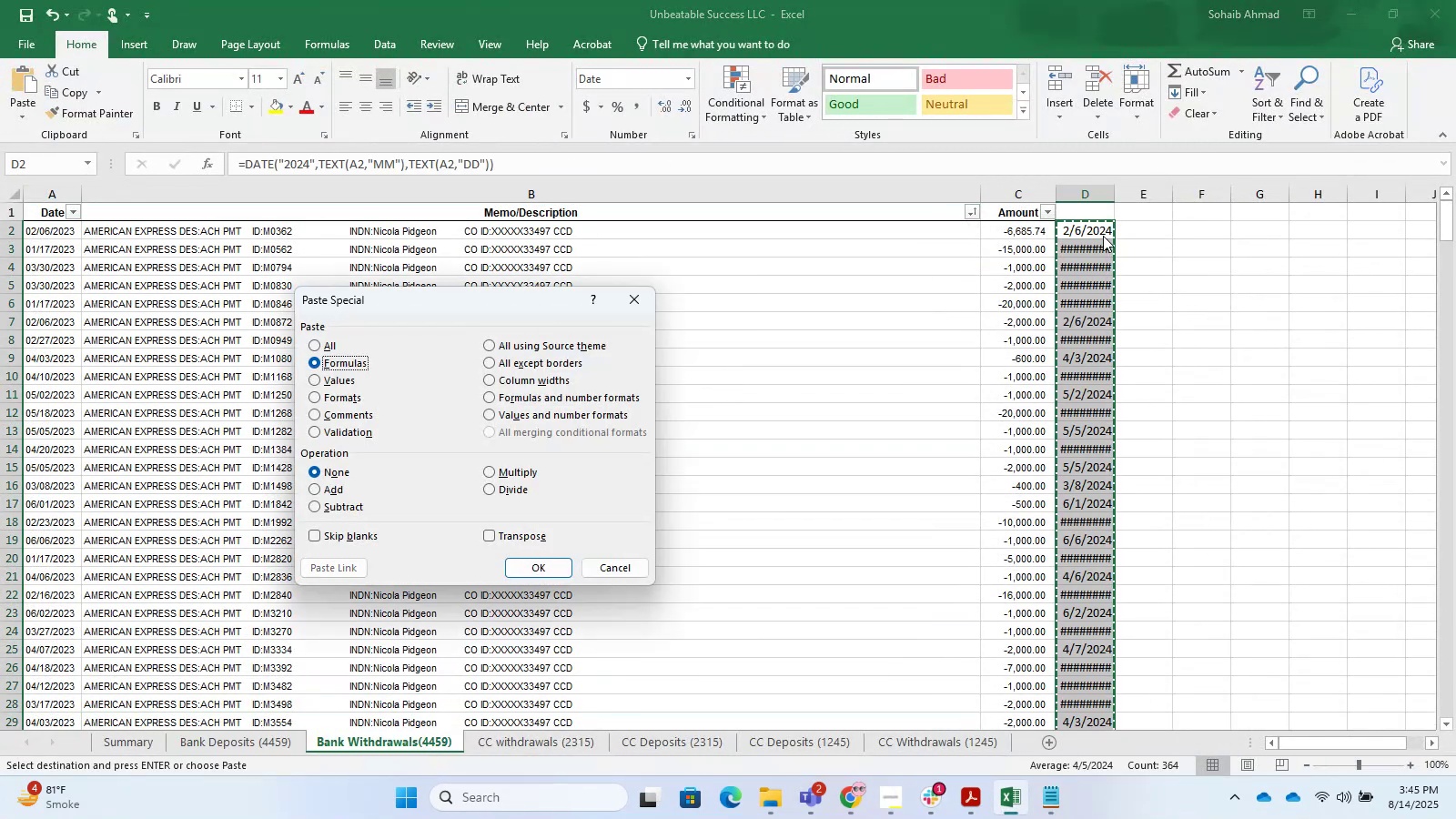 
key(ArrowDown)
 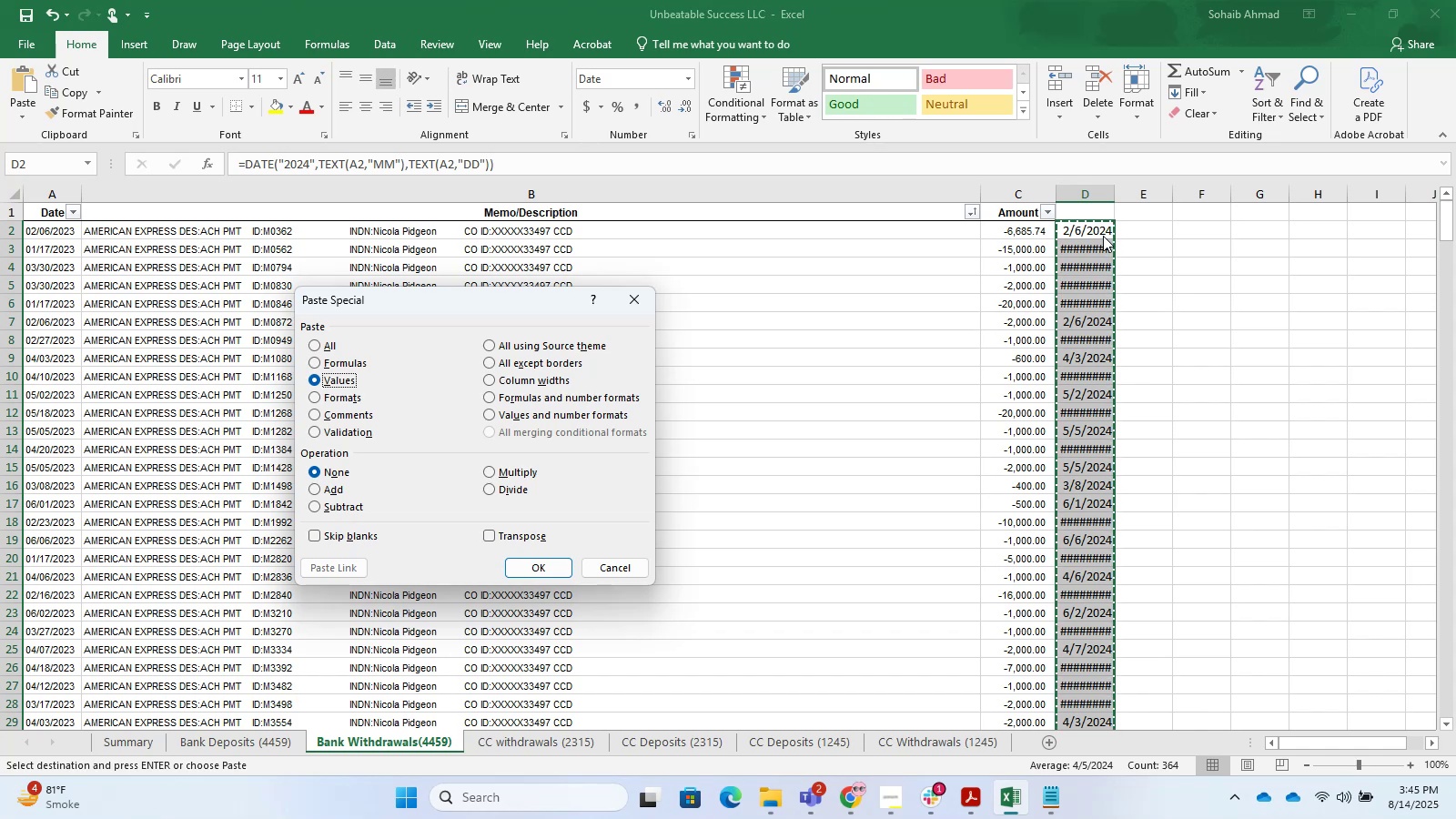 
key(Enter)
 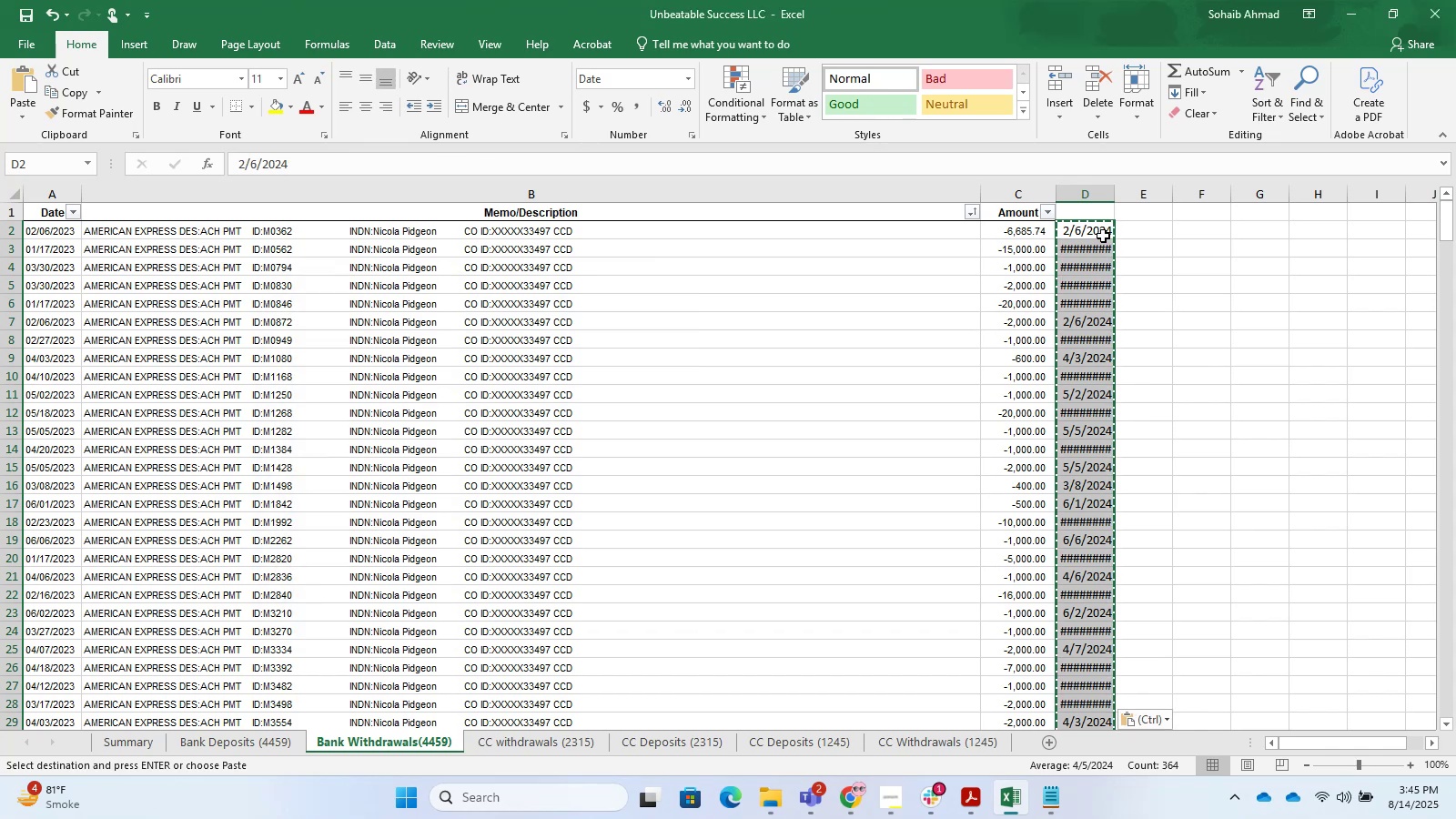 
key(Control+X)
 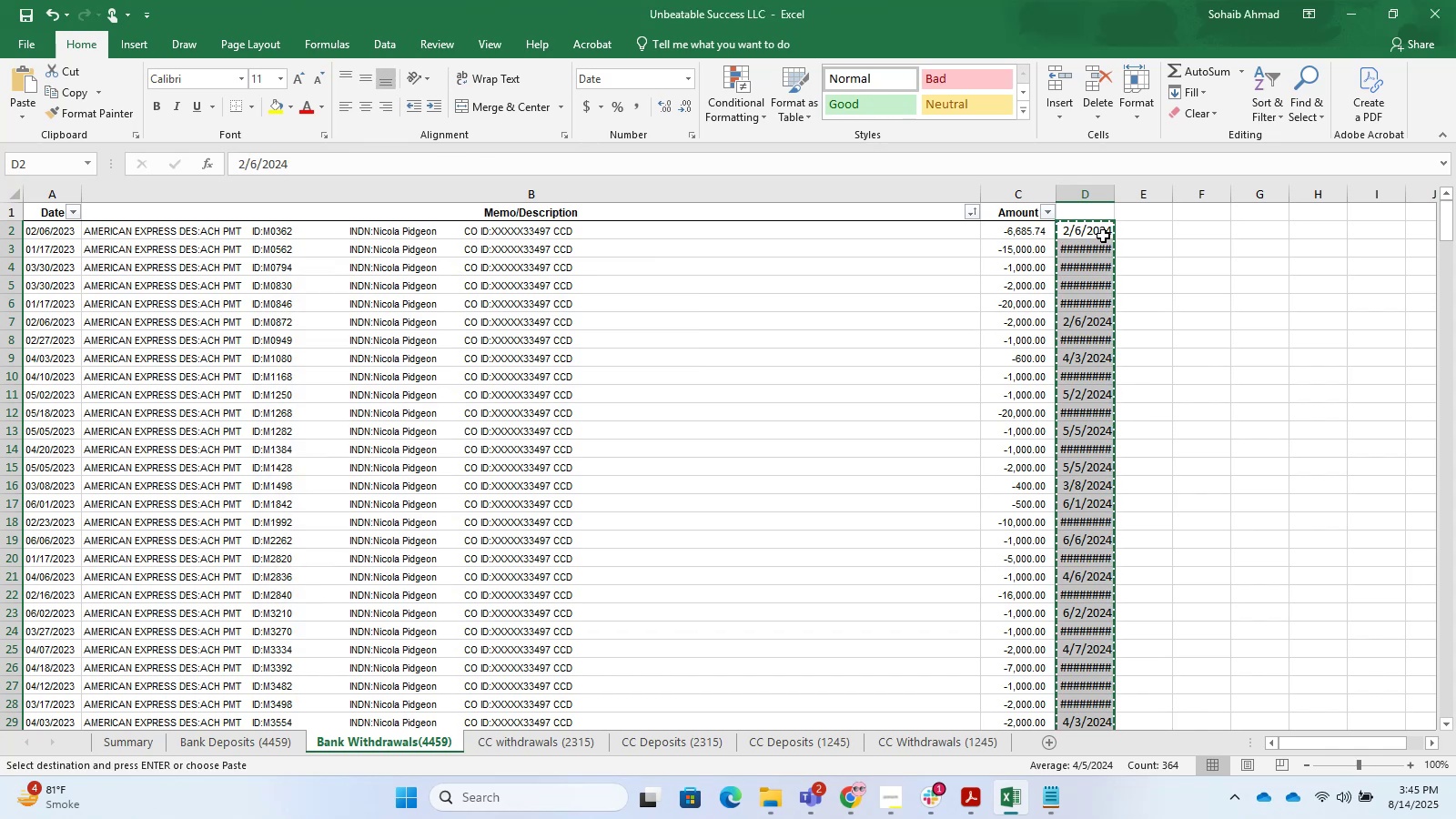 
key(ArrowLeft)
 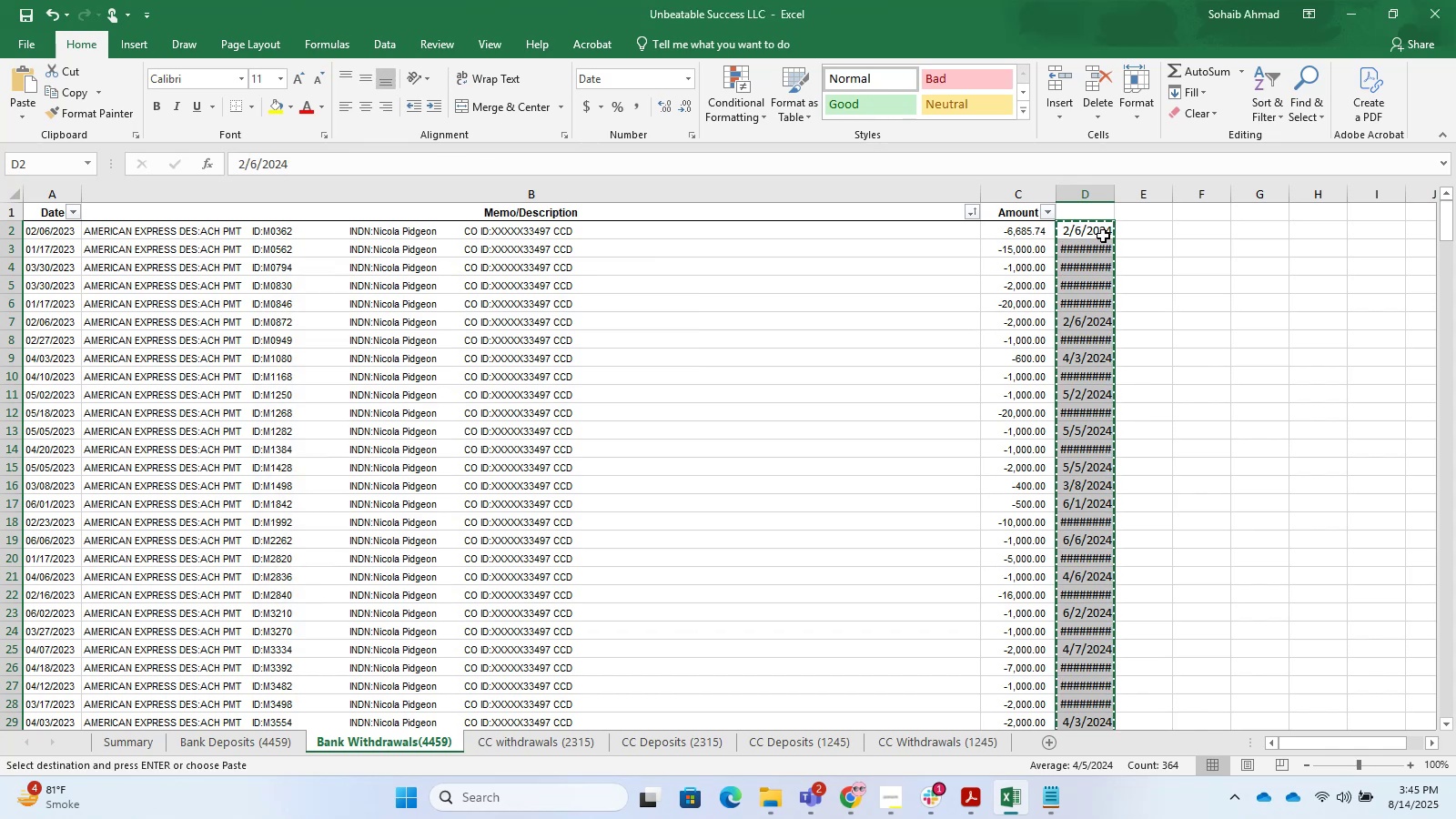 
key(ArrowLeft)
 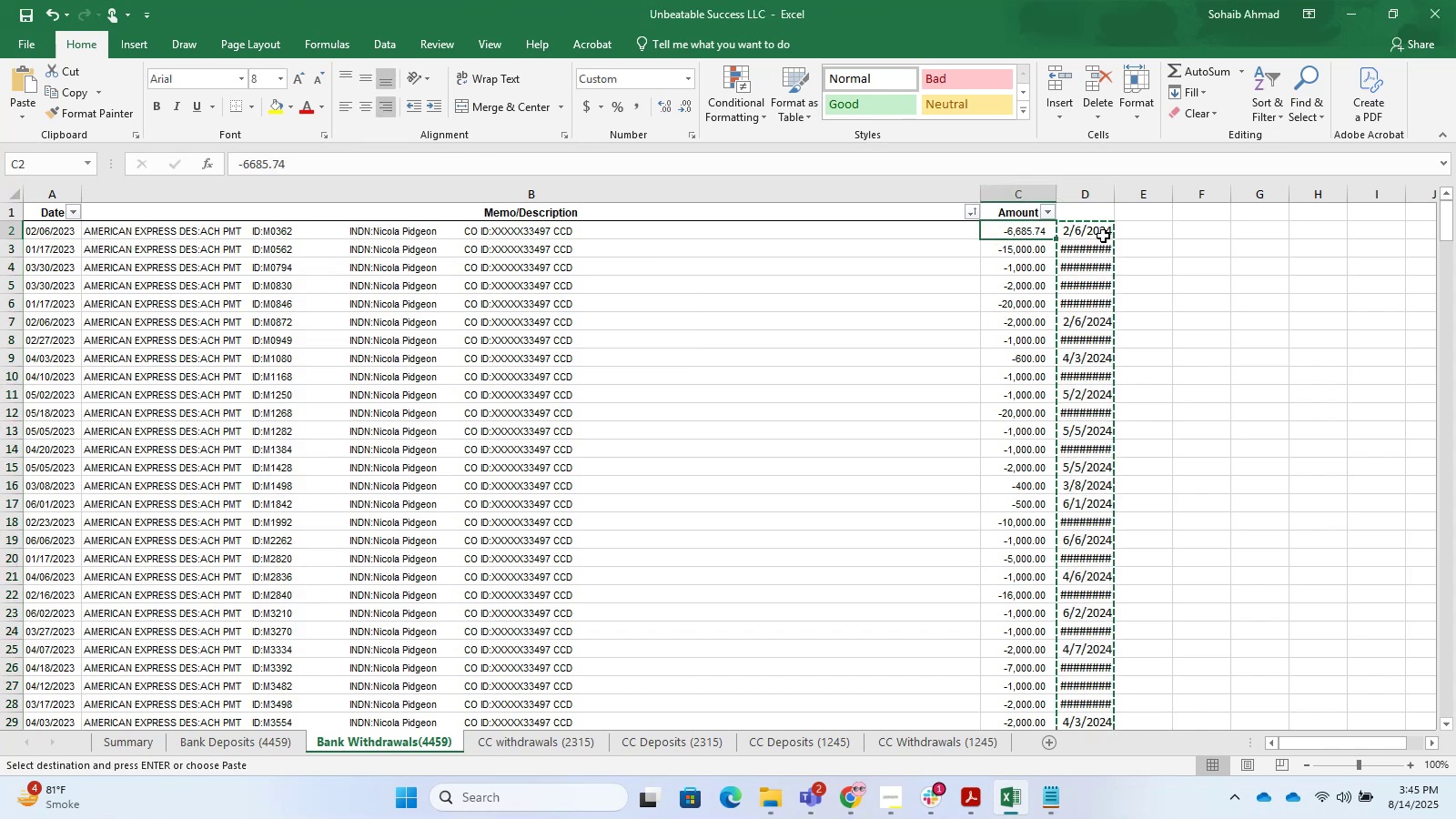 
key(ArrowLeft)
 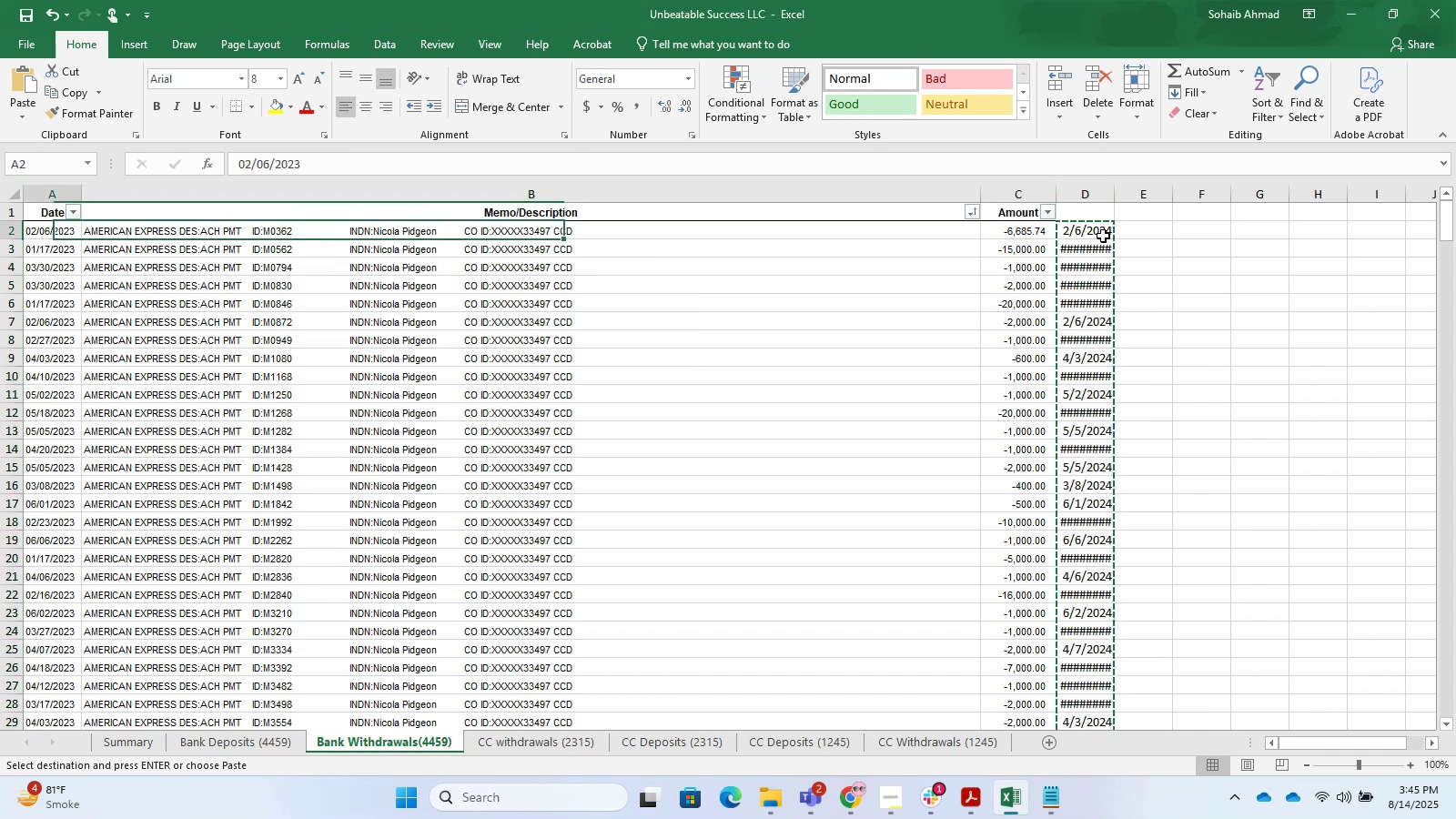 
key(ArrowLeft)
 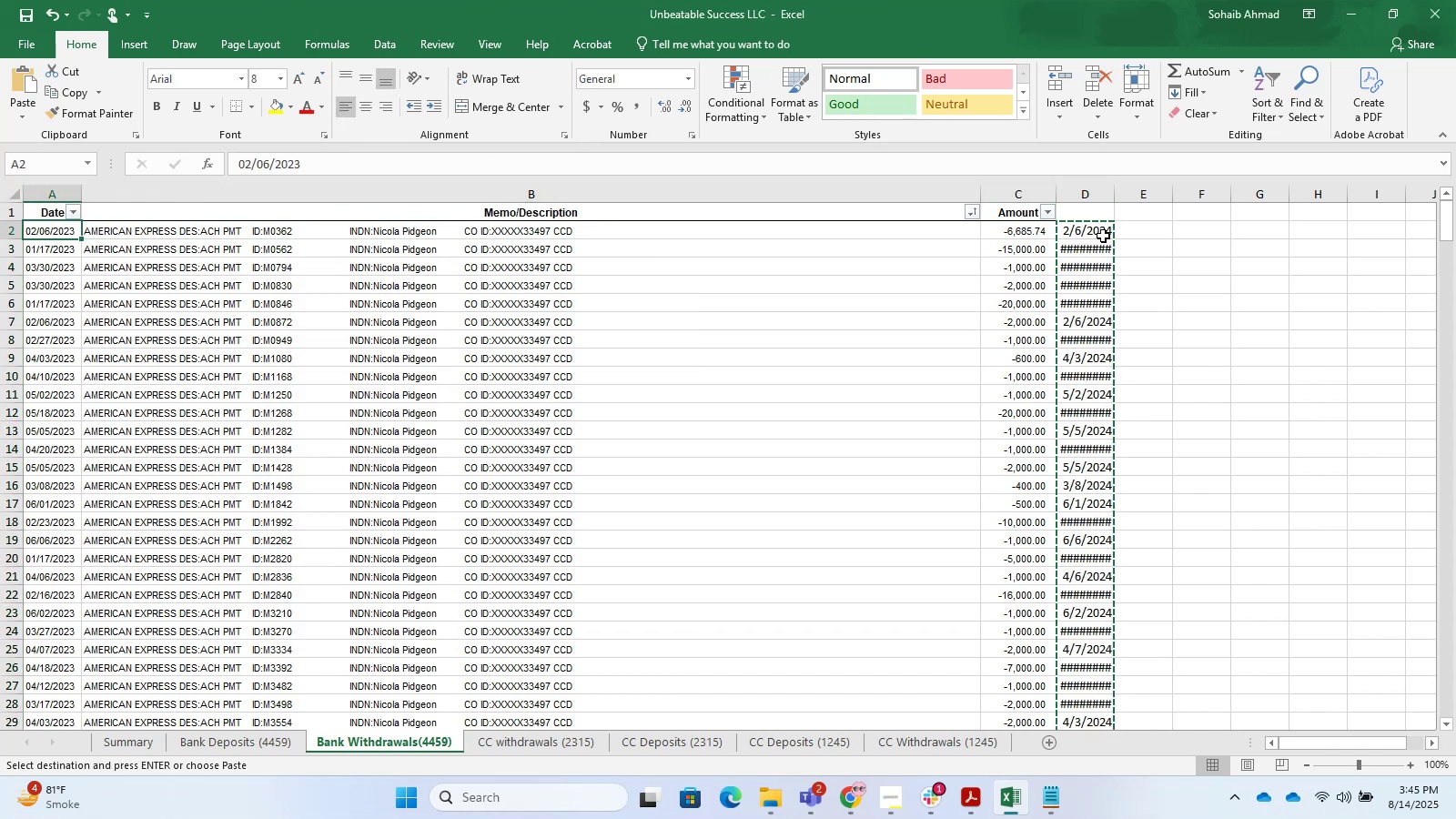 
key(Control+V)
 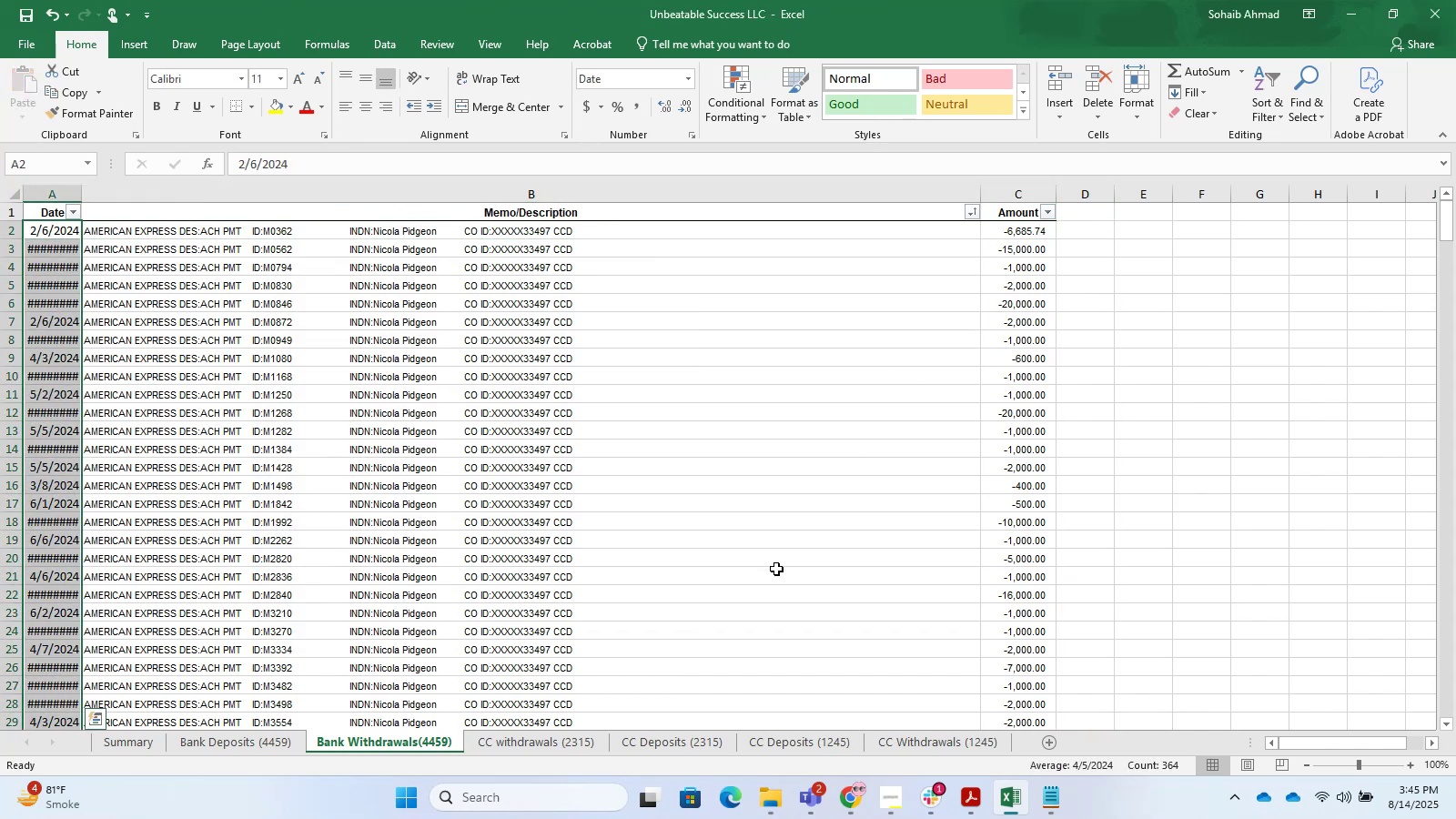 
left_click([566, 748])
 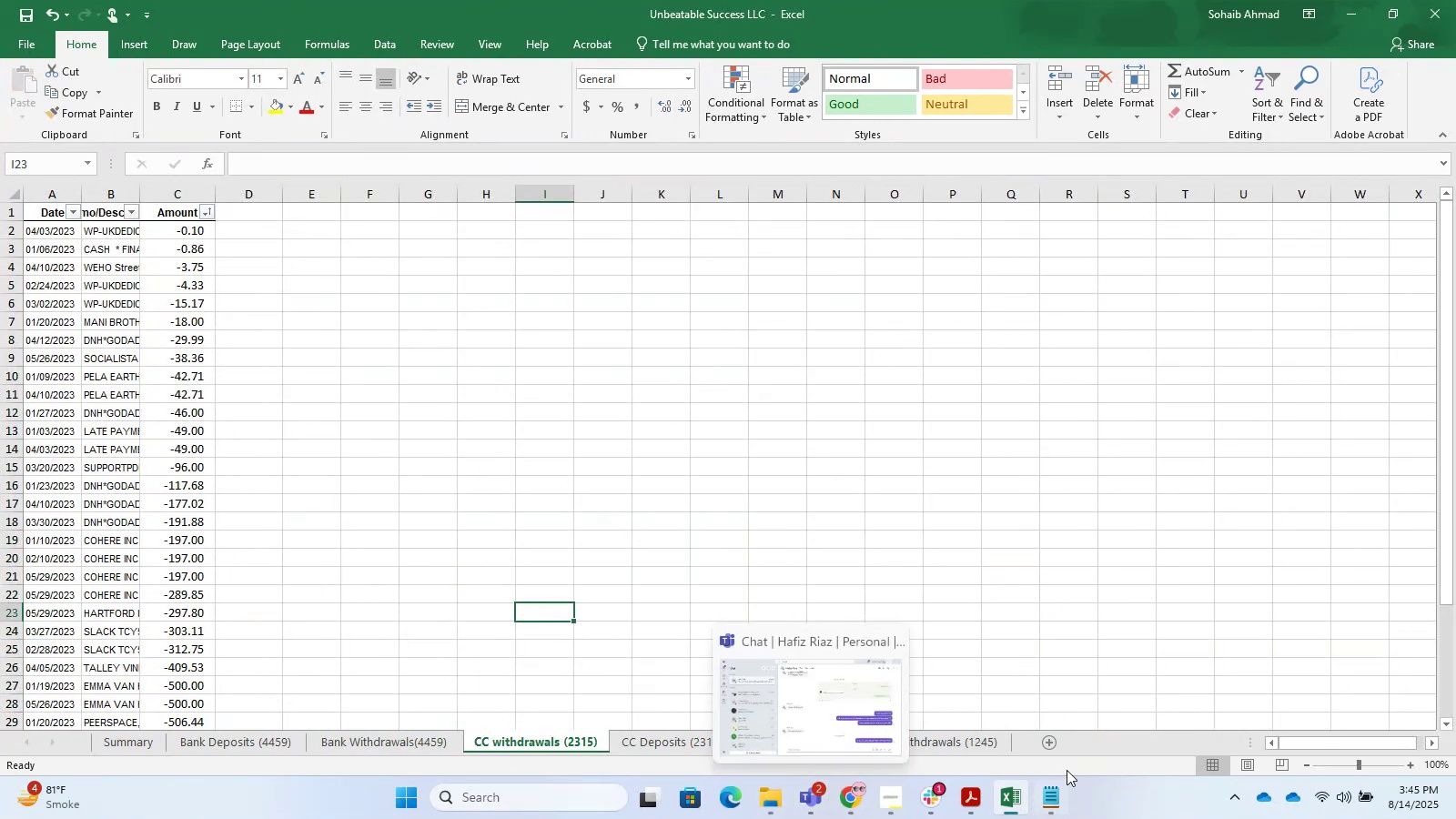 
key(Control+C)
 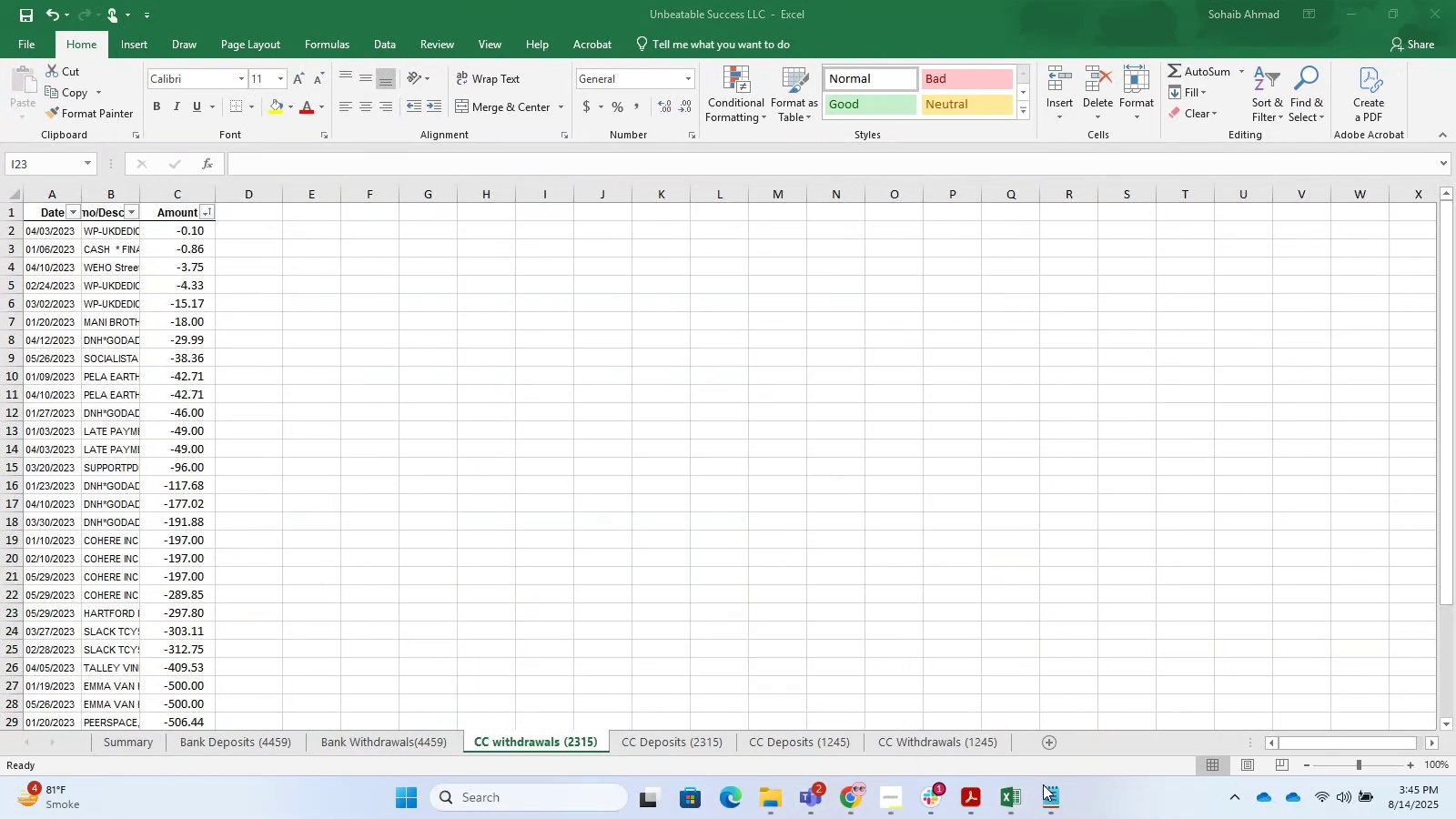 
key(Control+C)
 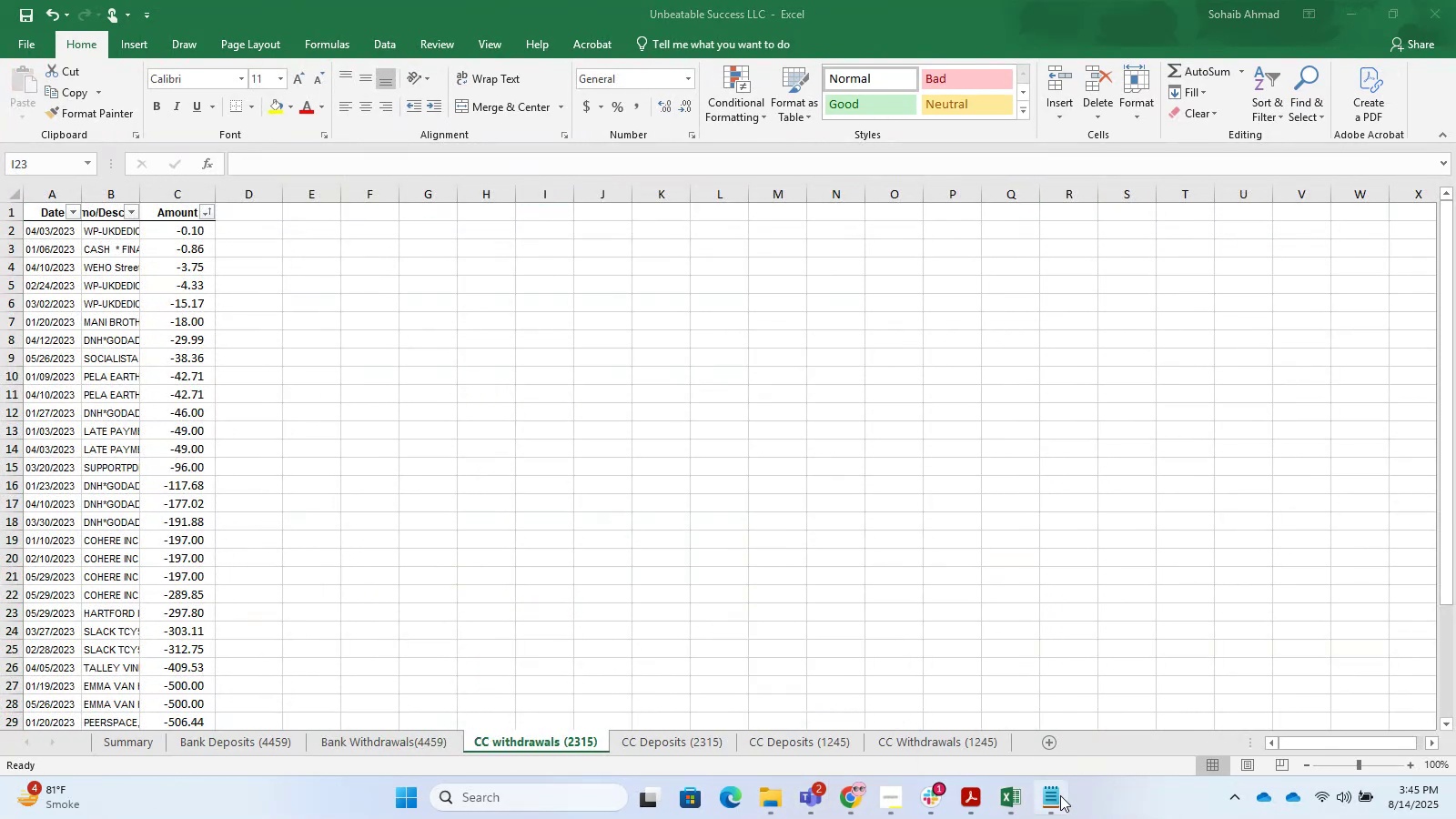 
key(Control+C)
 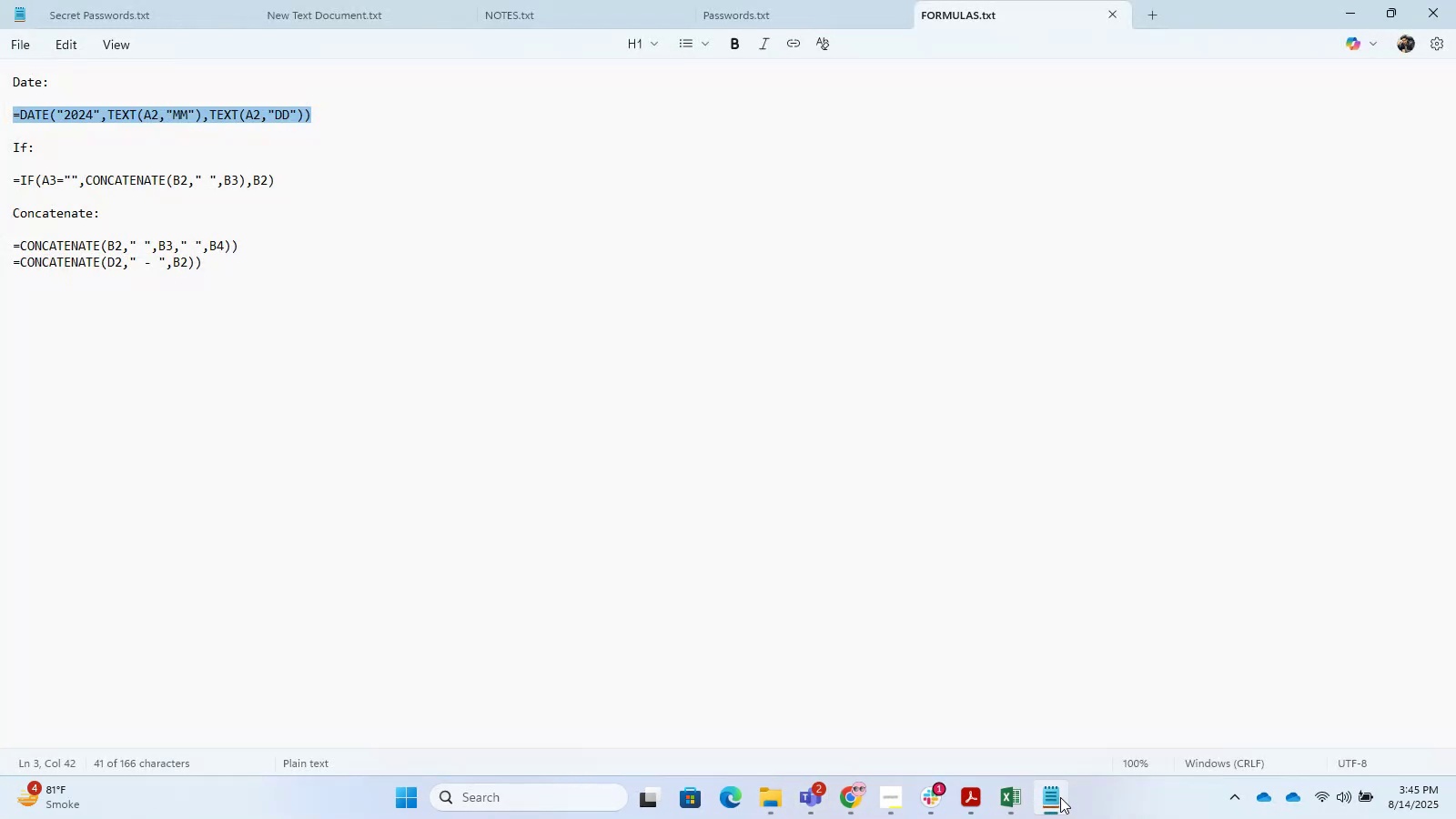 
key(Control+C)
 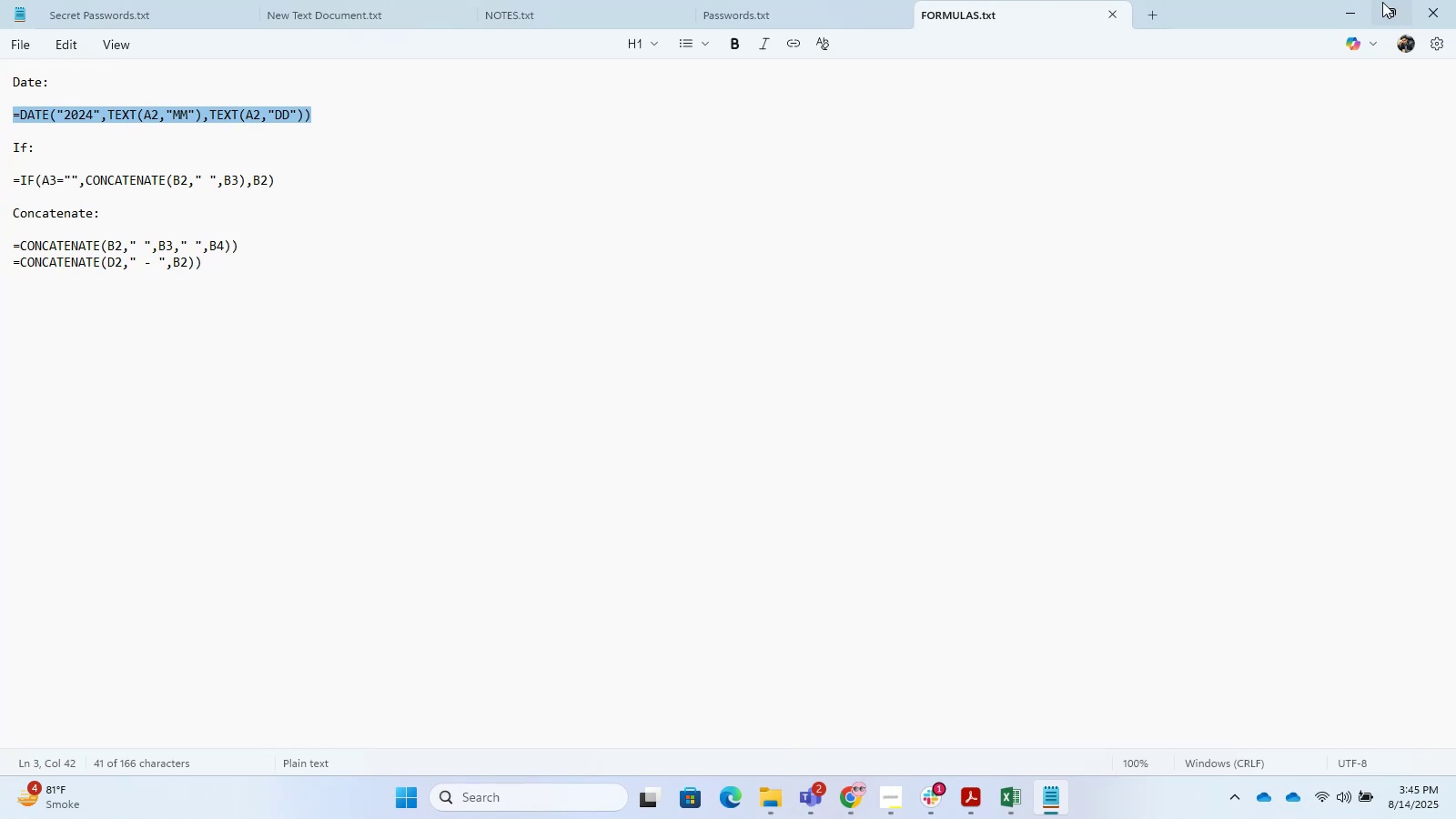 
left_click([1360, 7])
 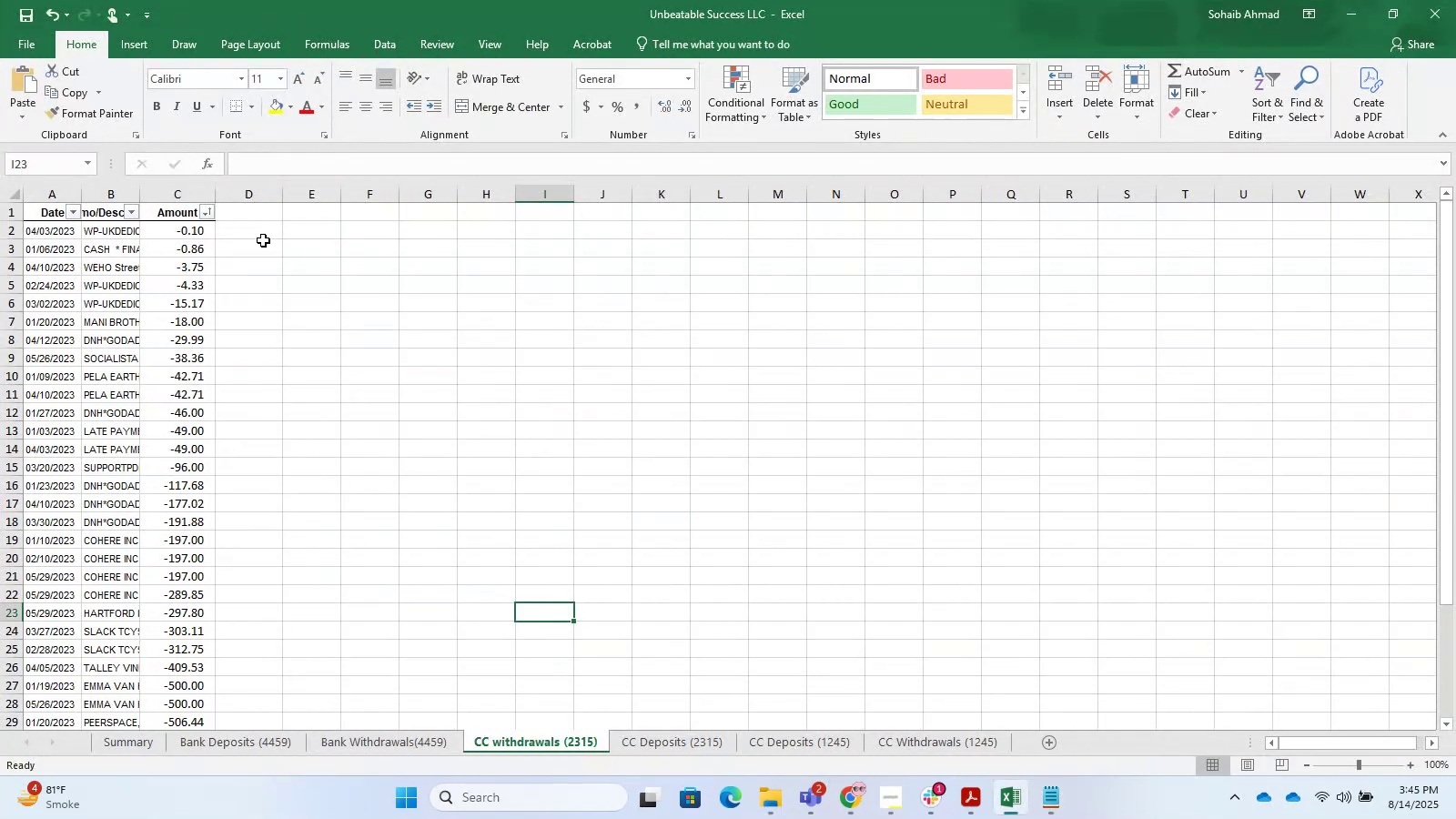 
left_click([230, 235])
 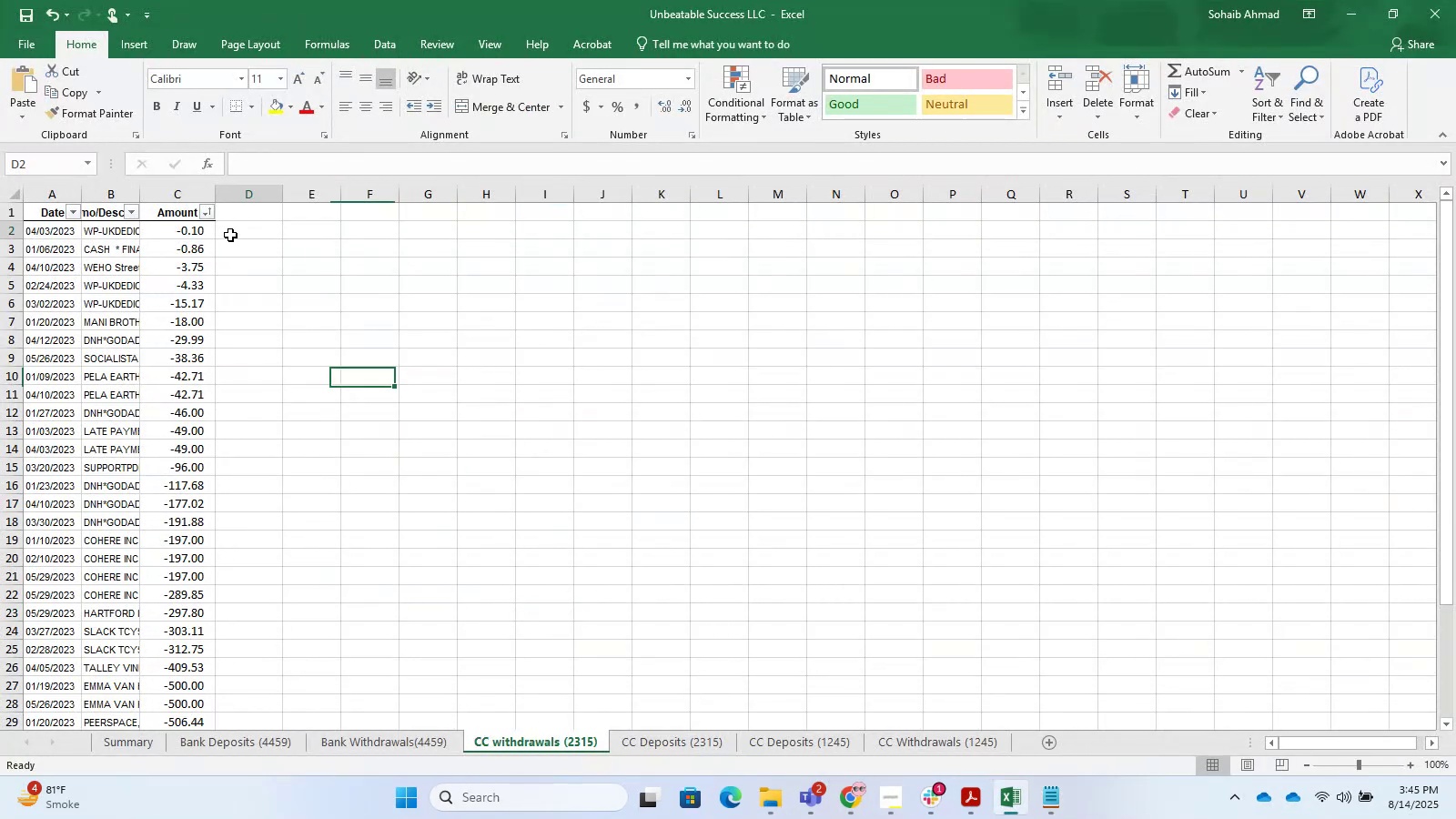 
key(Control+V)
 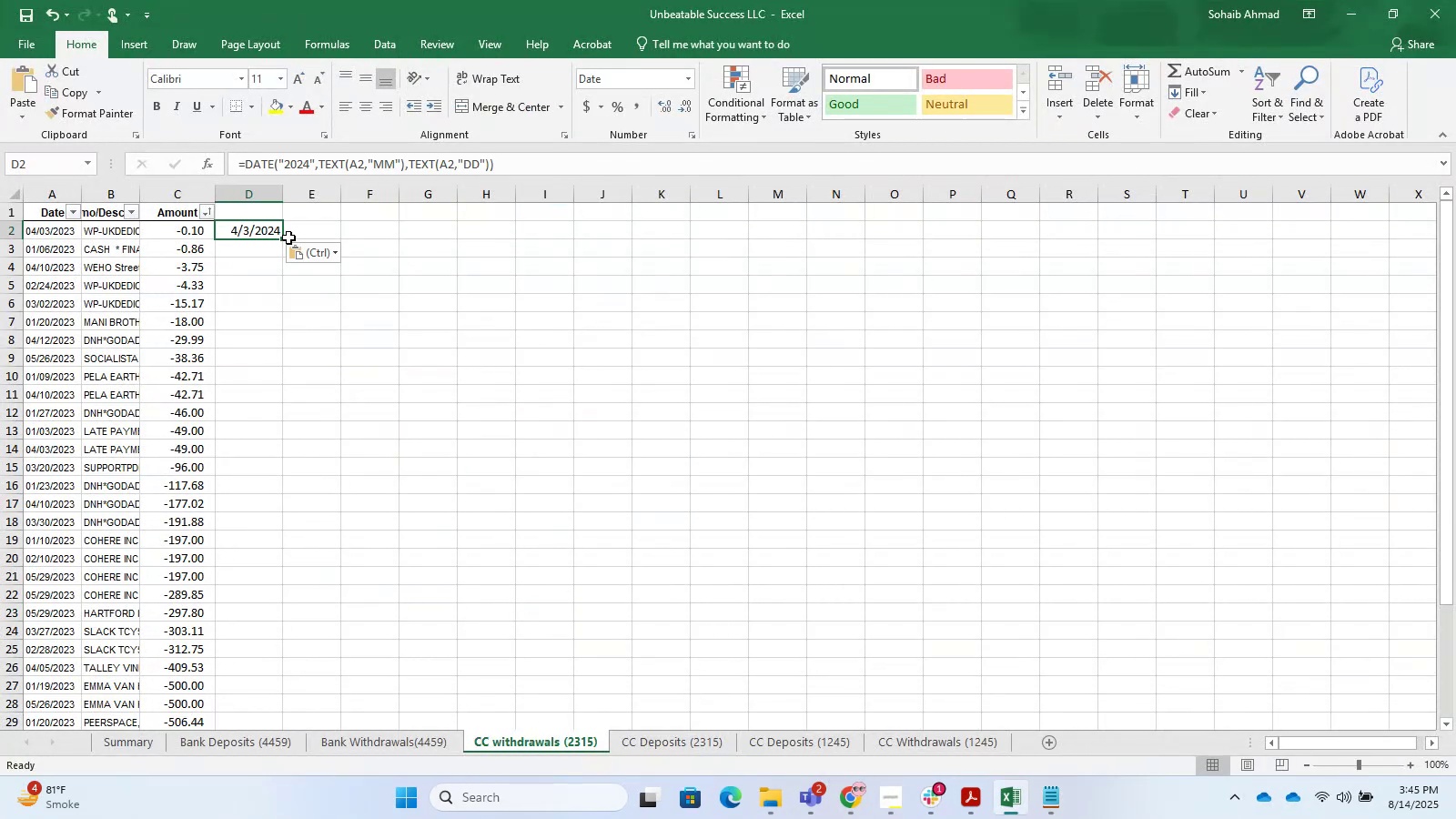 
double_click([281, 238])
 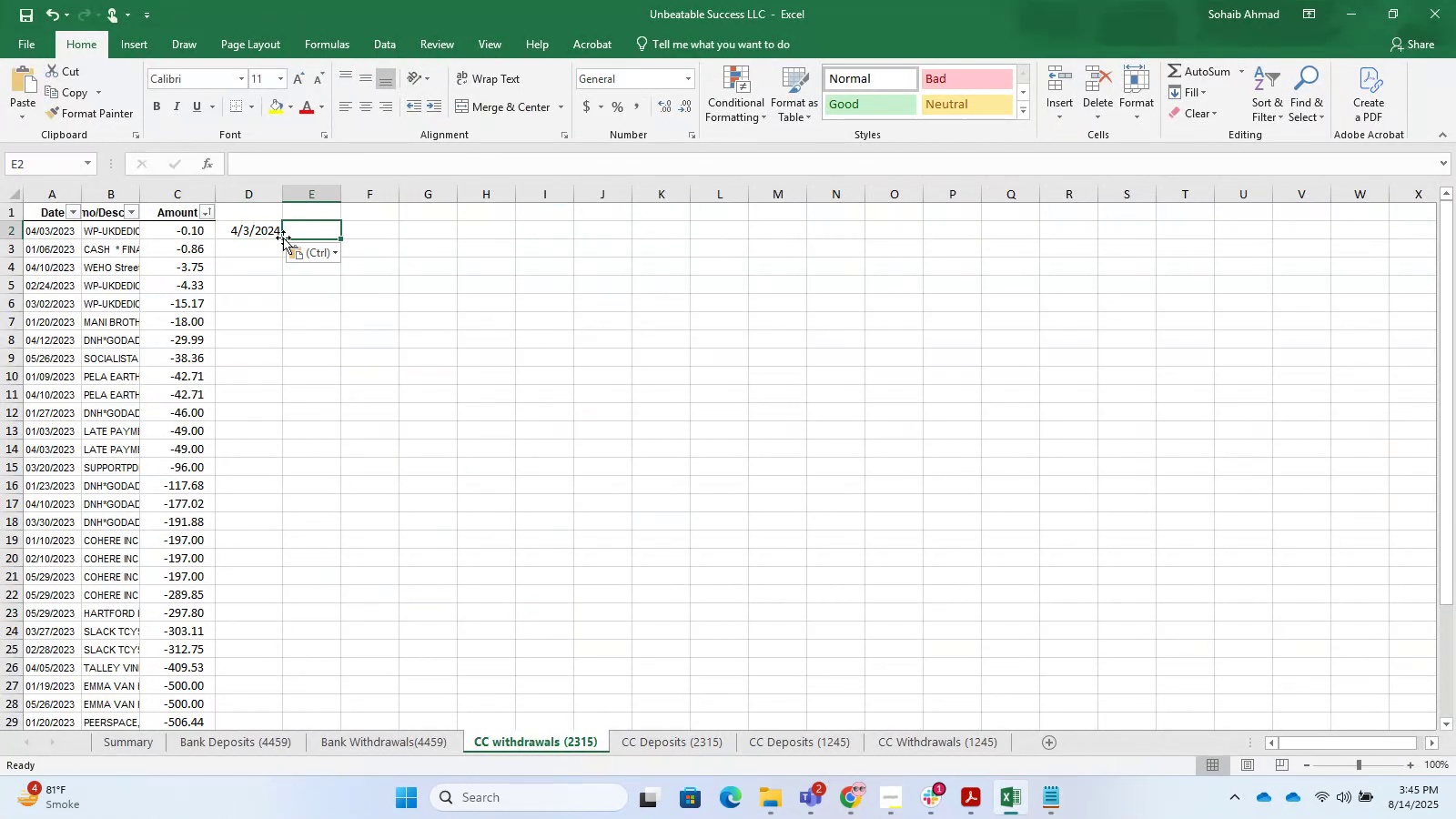 
double_click([271, 236])
 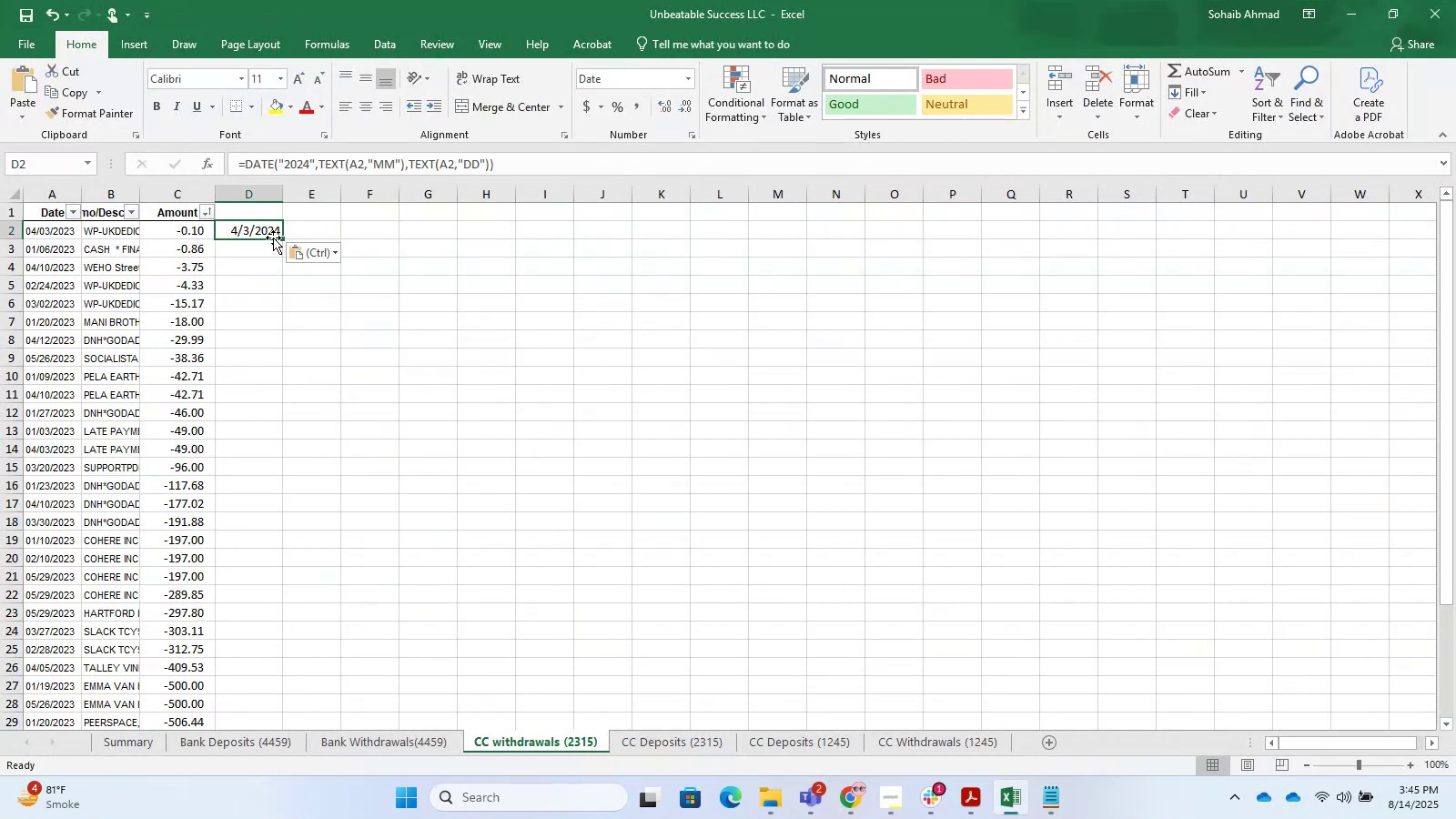 
triple_click([273, 238])
 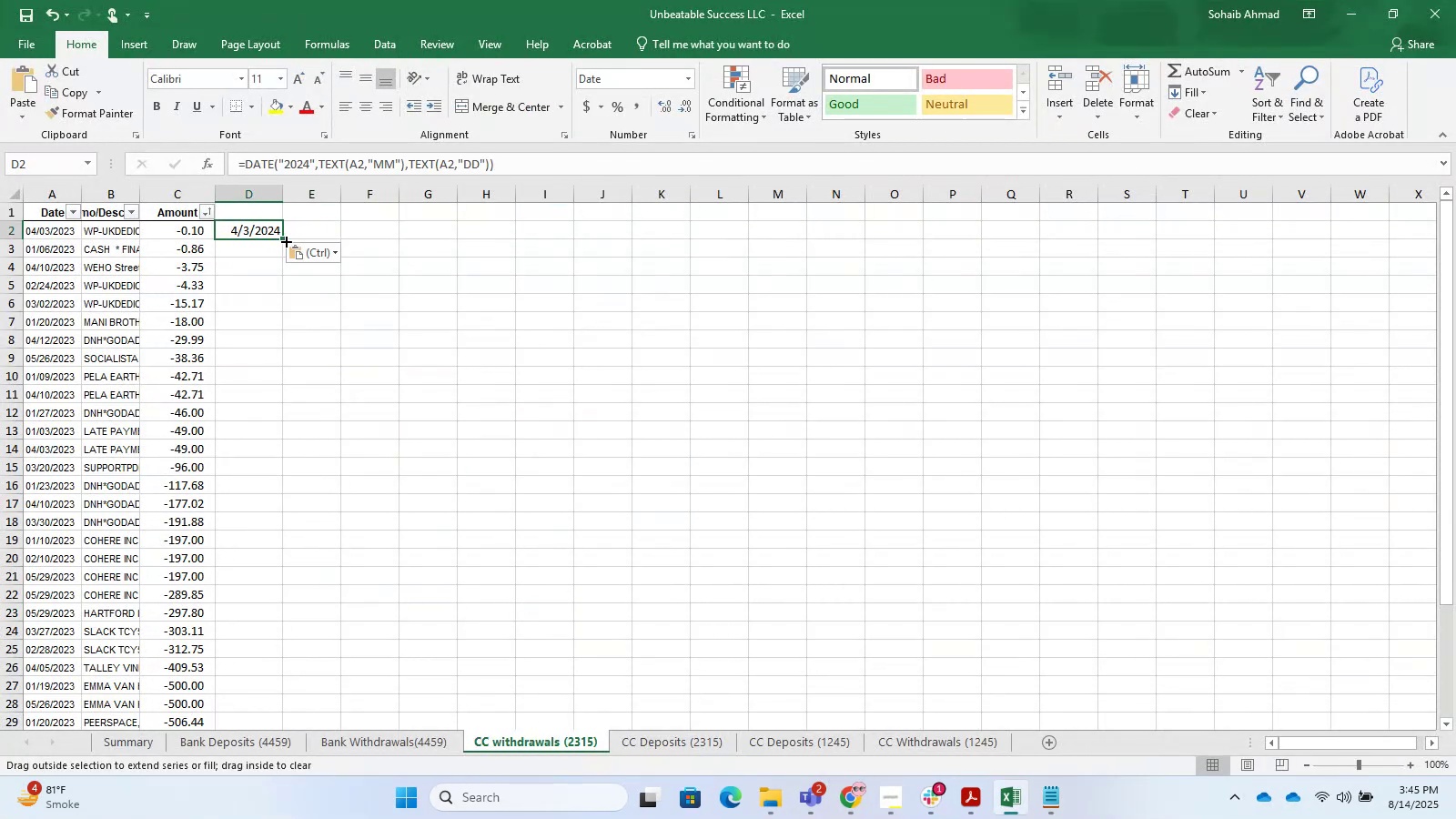 
triple_click([285, 240])
 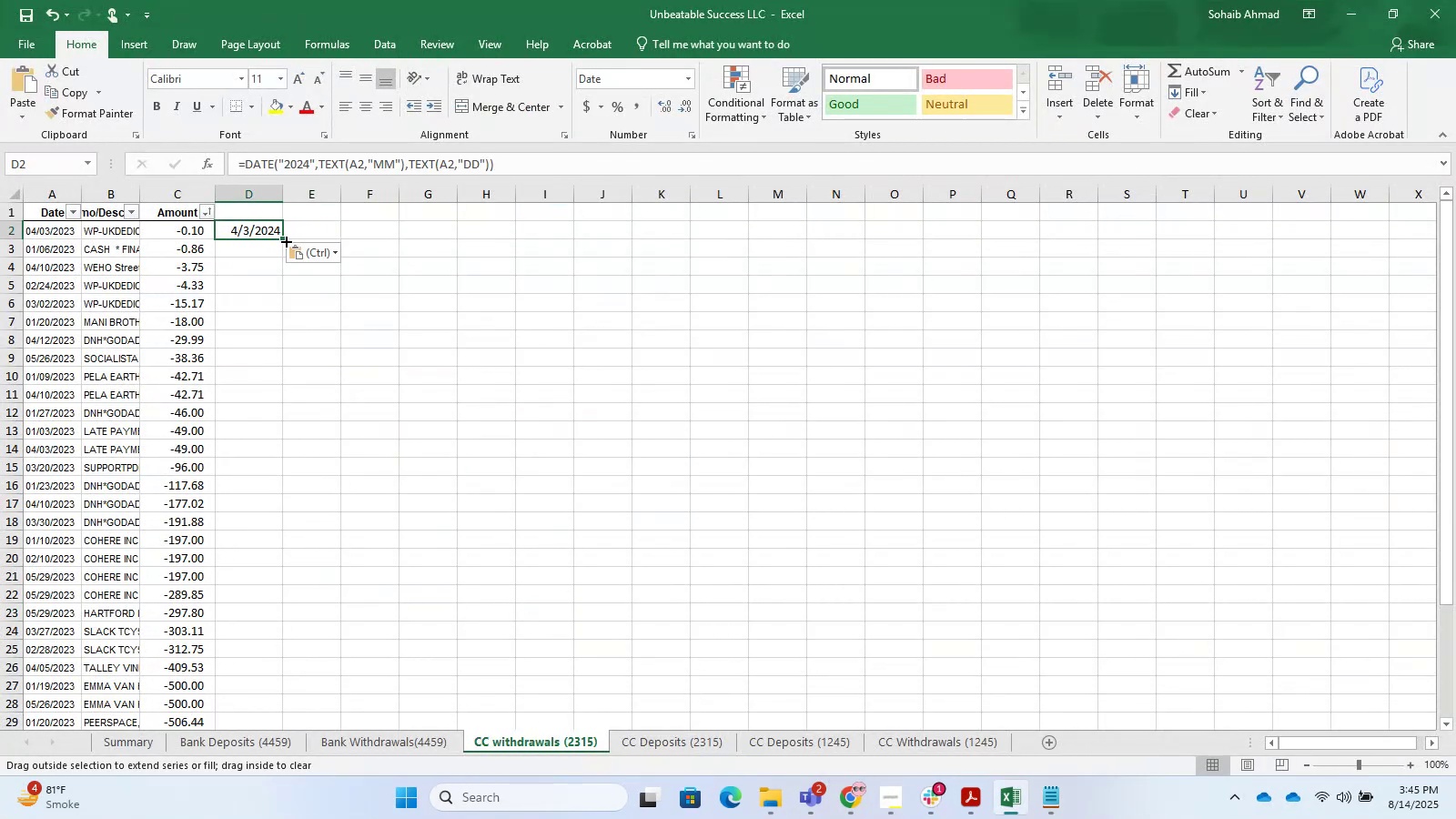 
double_click([285, 240])
 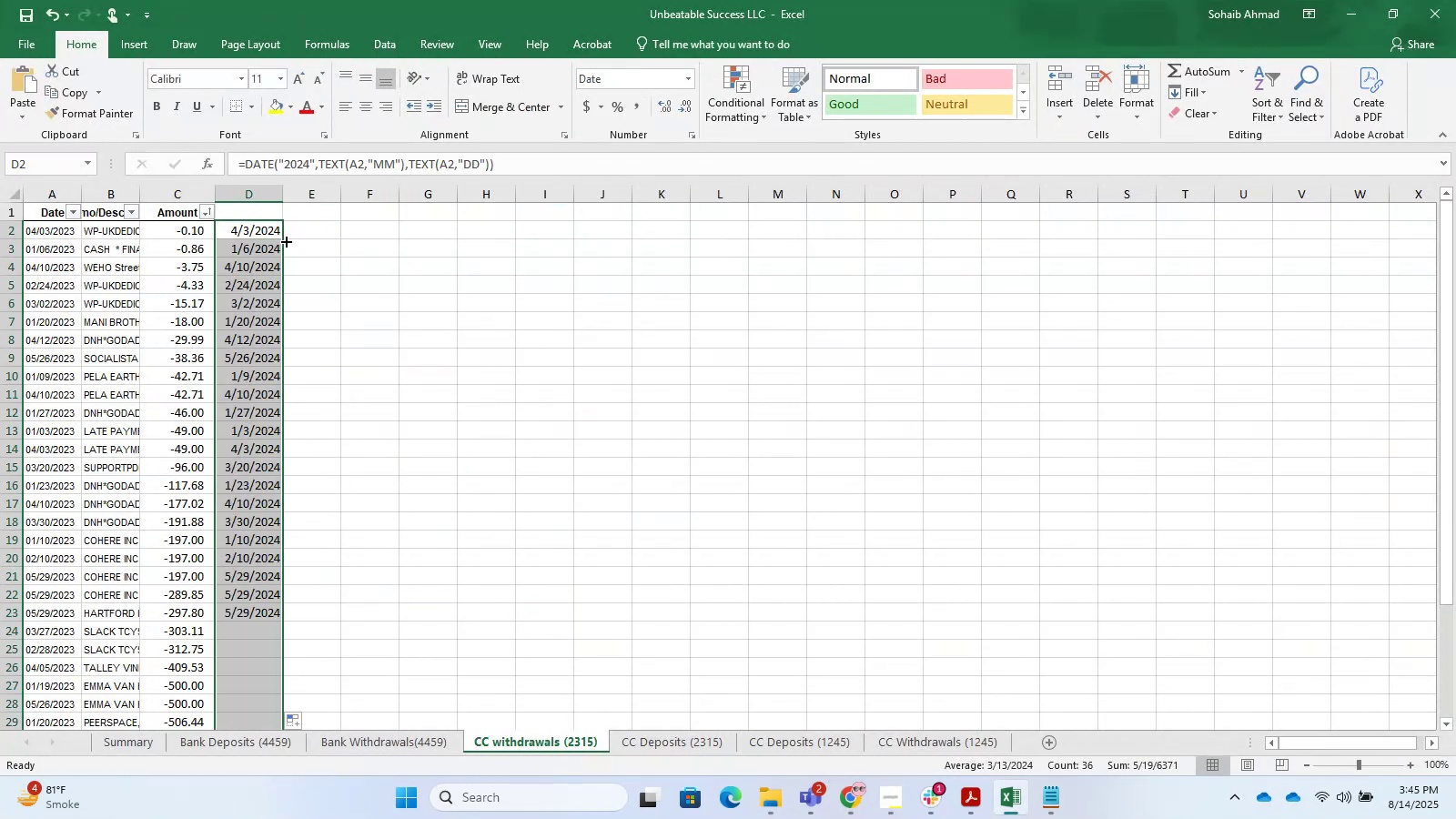 
key(Control+C)
 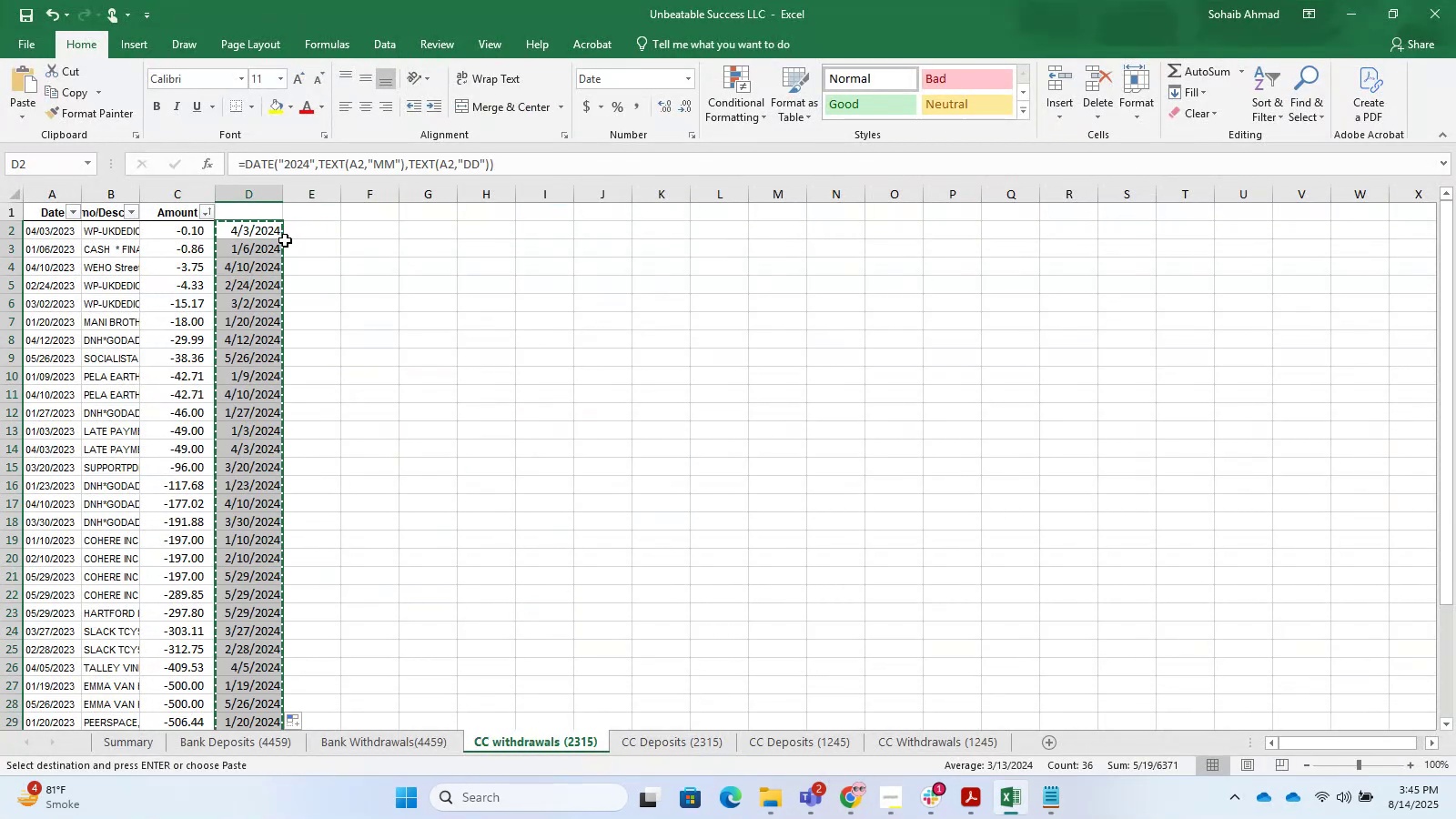 
key(Alt+Control+AltLeft)
 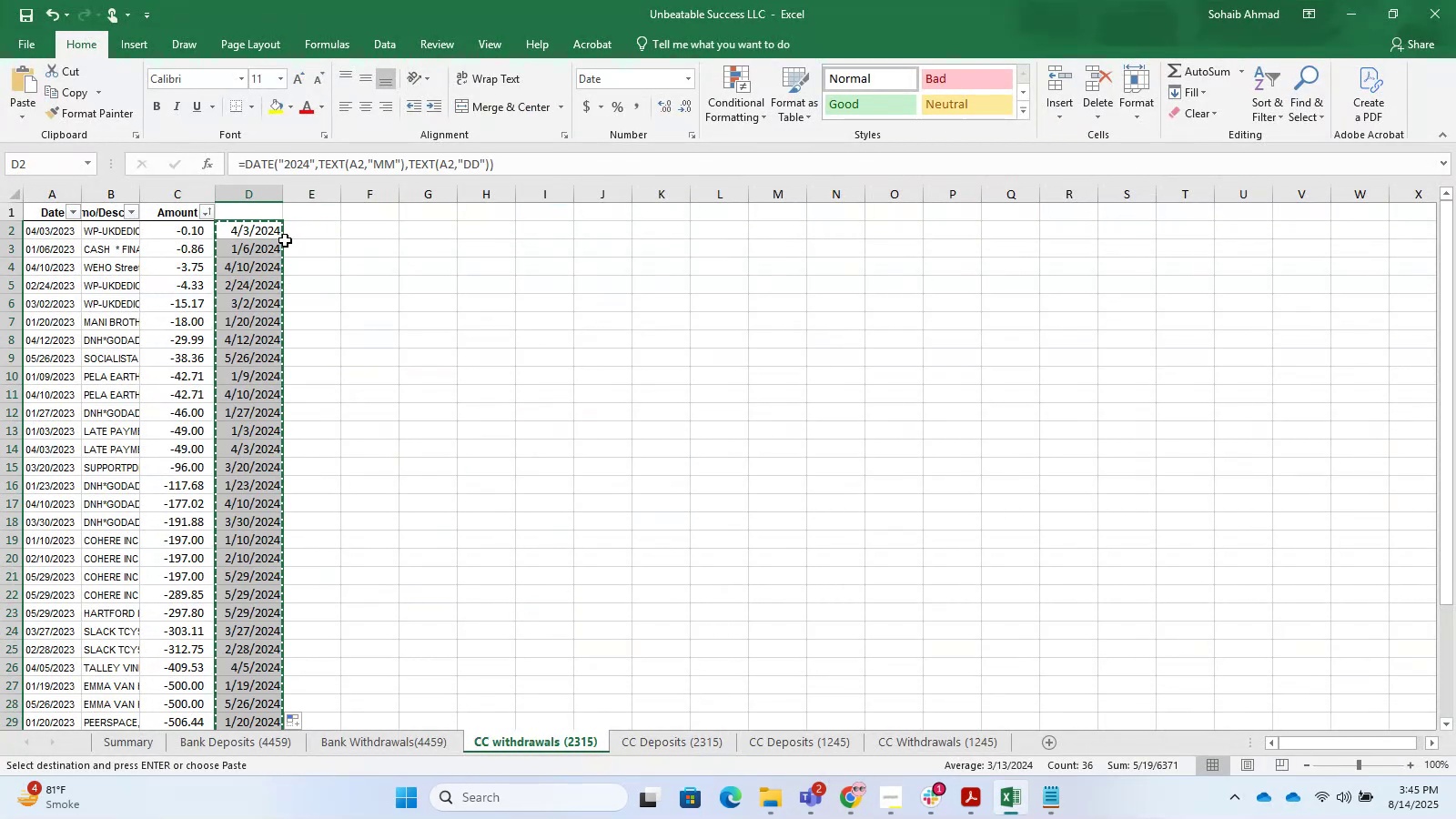 
key(Alt+Control+V)
 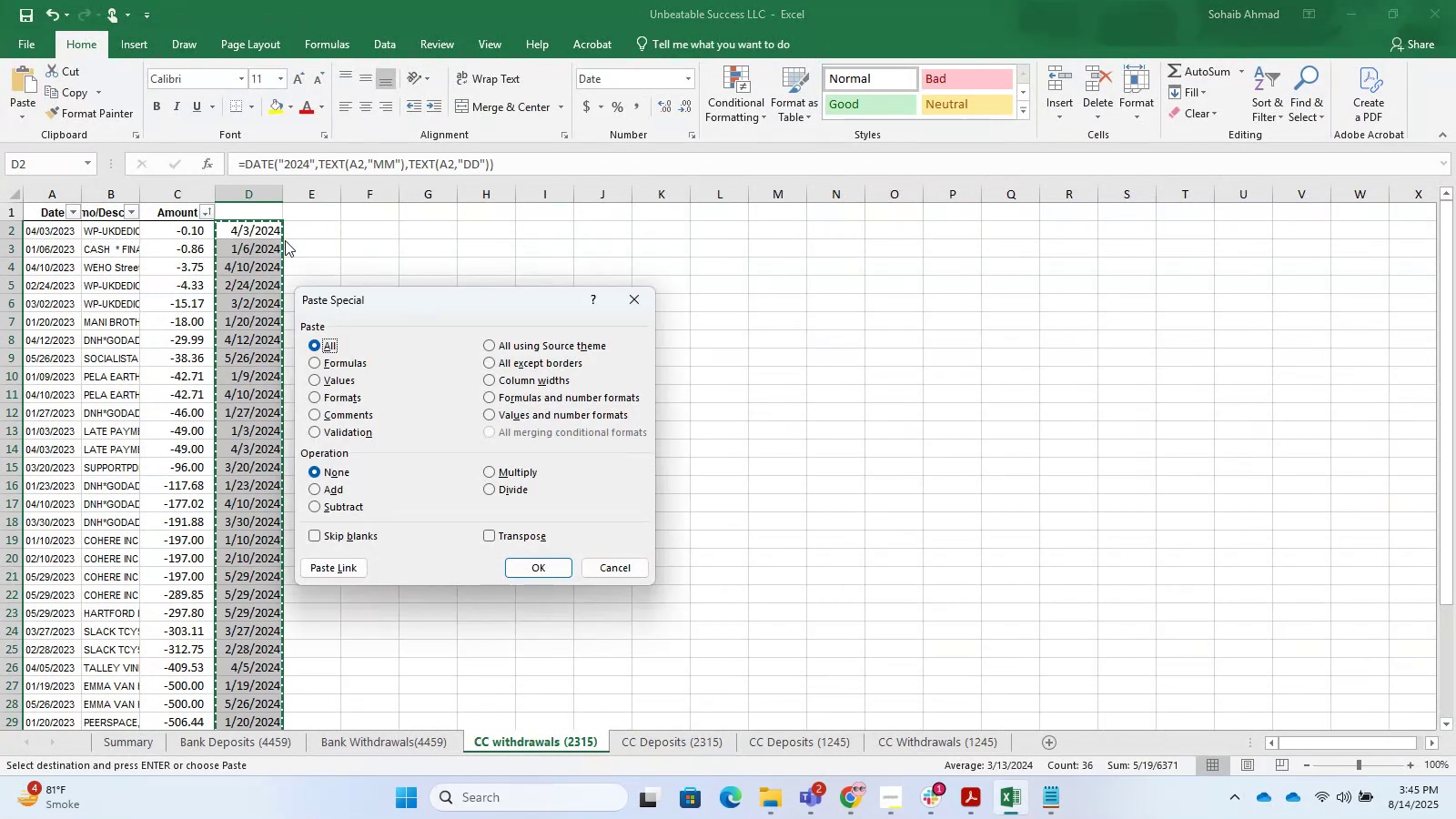 
key(ArrowDown)
 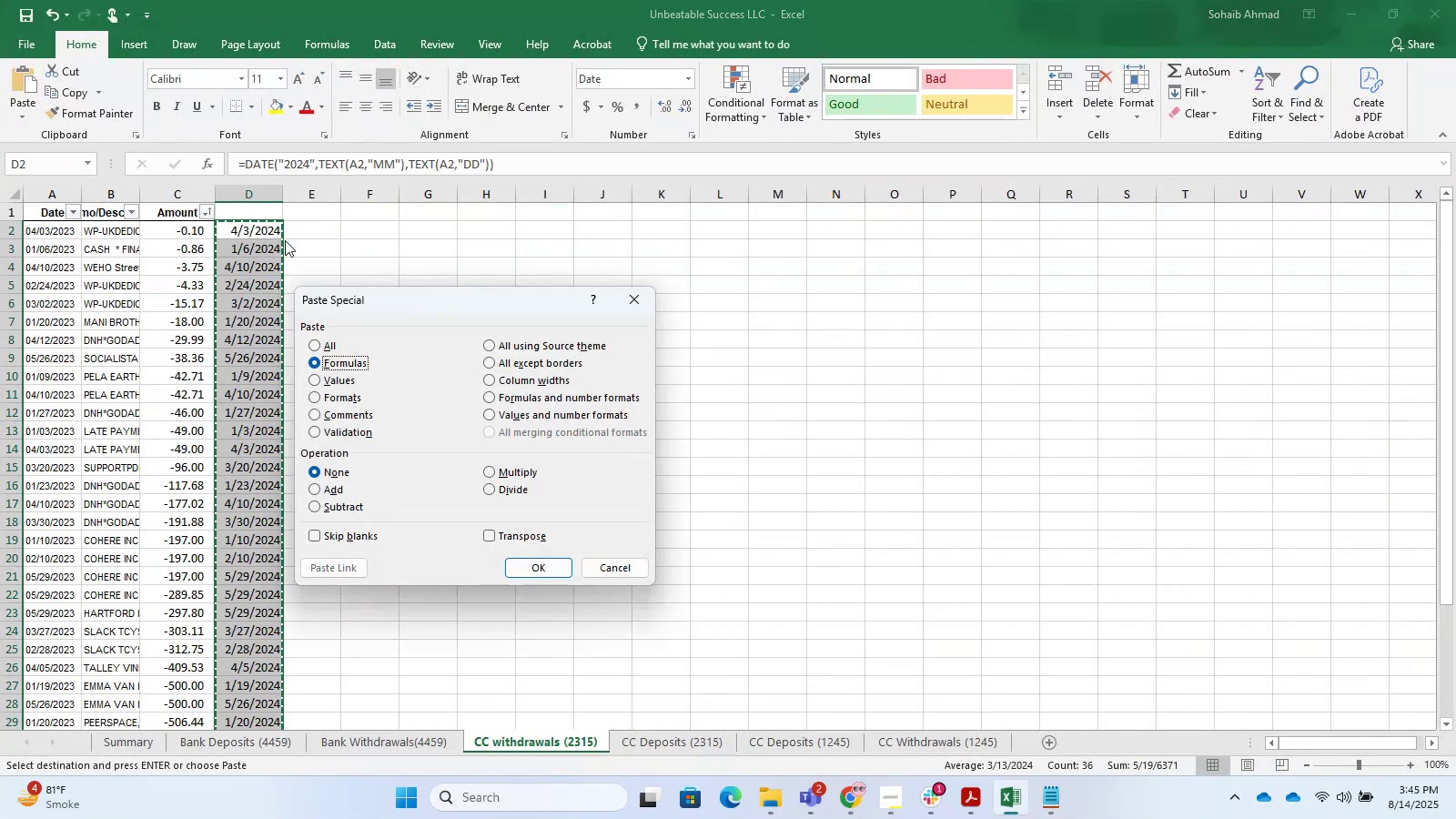 
key(ArrowDown)
 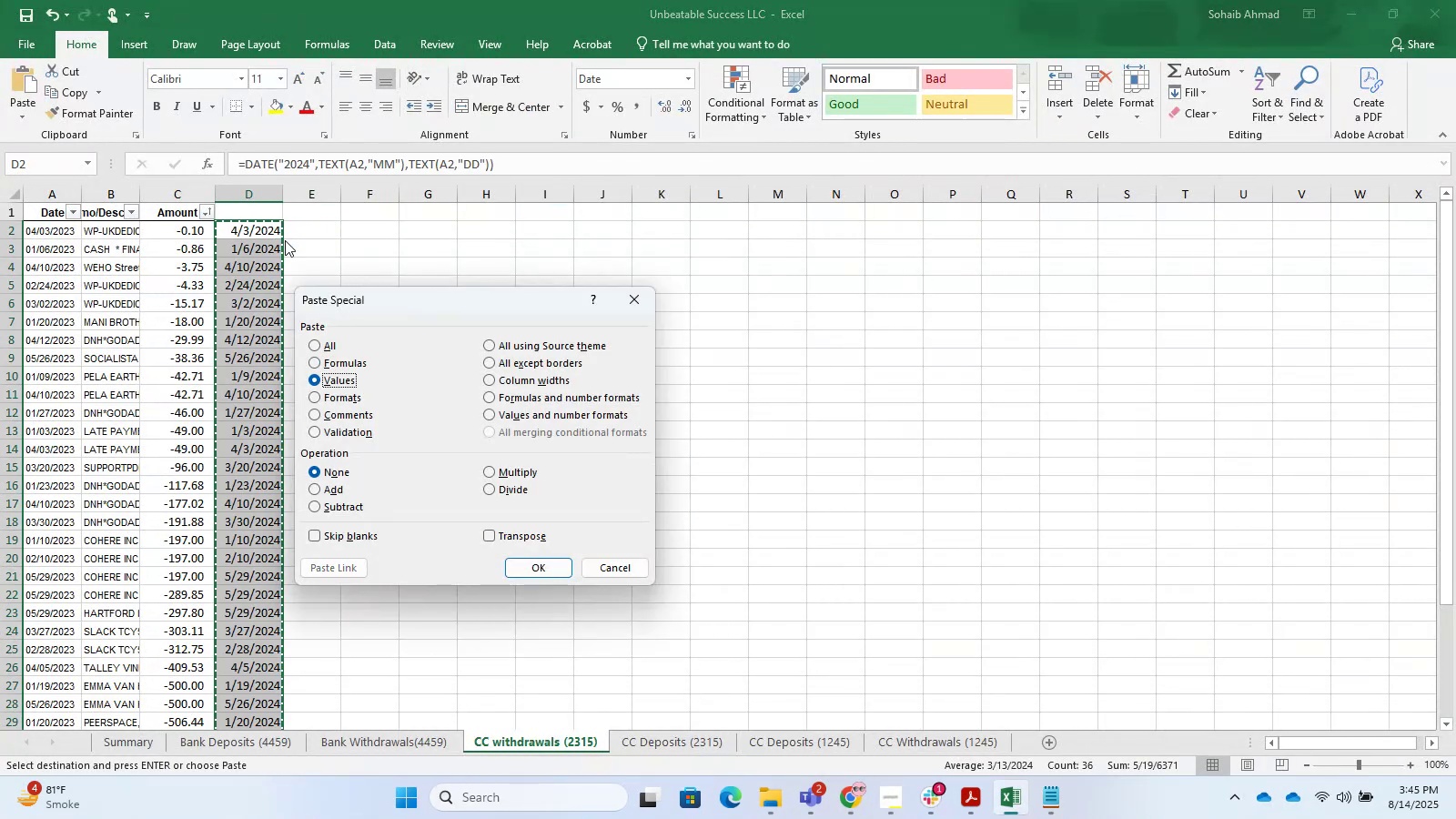 
key(Enter)
 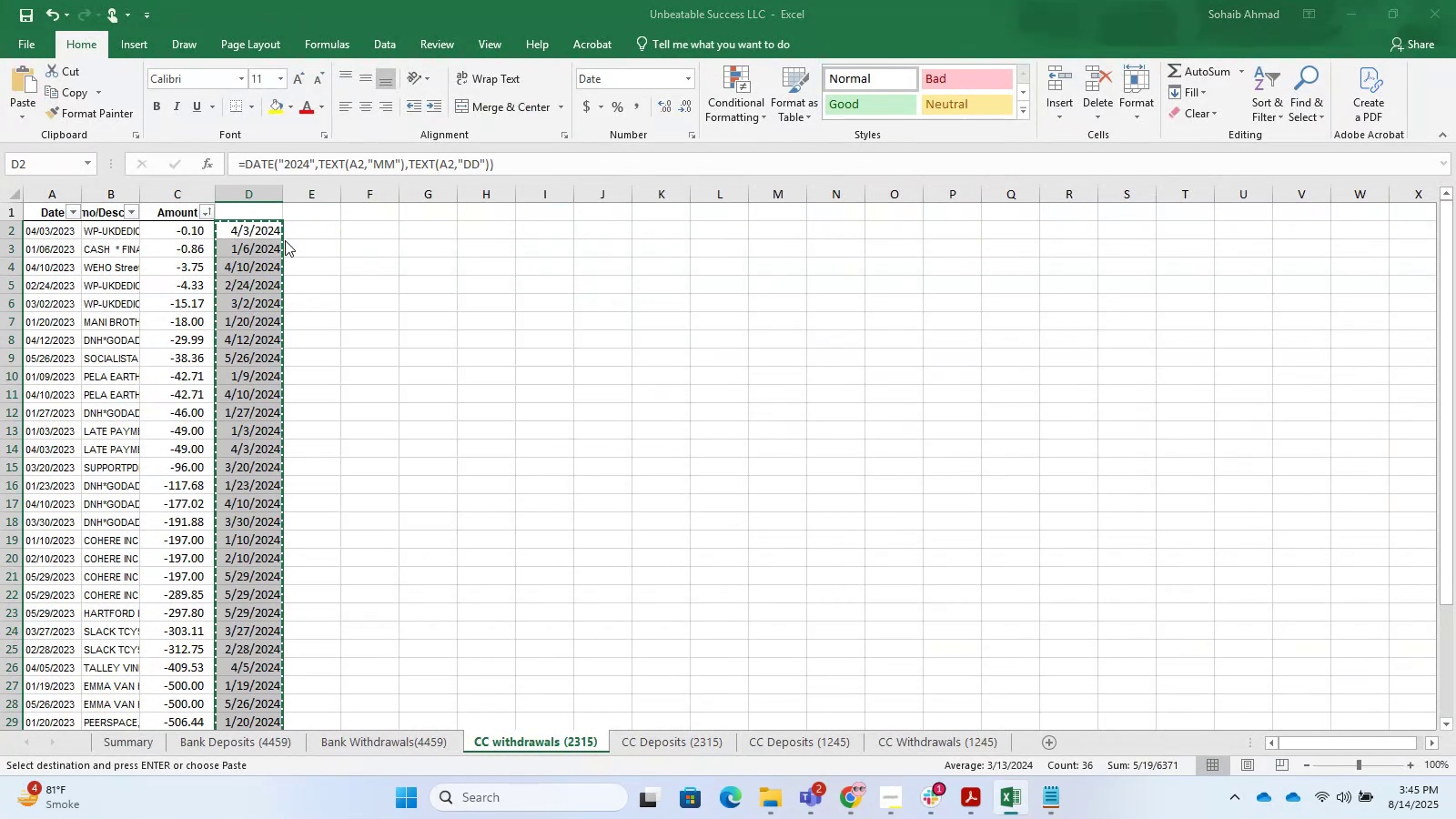 
key(Control+X)
 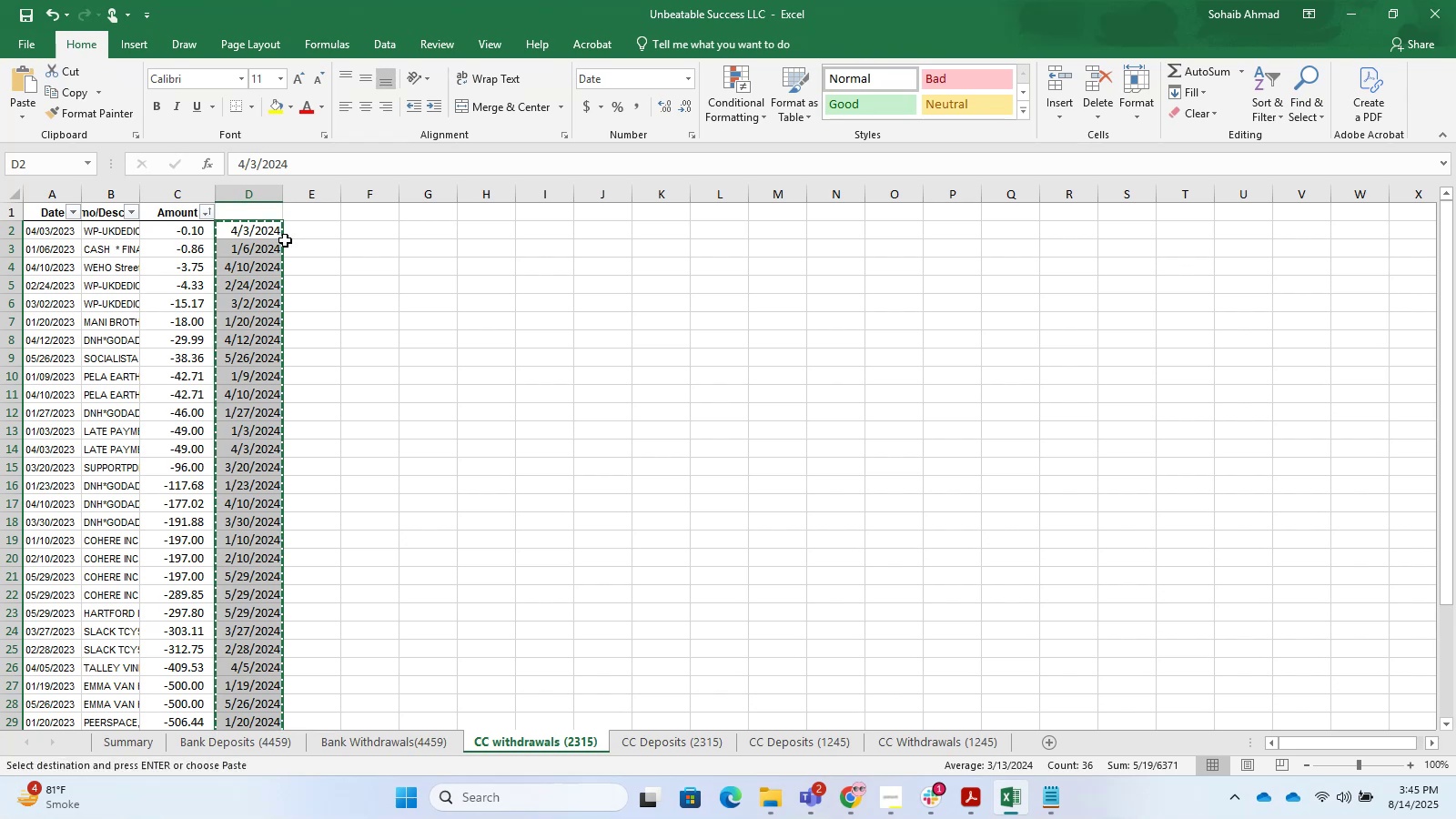 
key(ArrowLeft)
 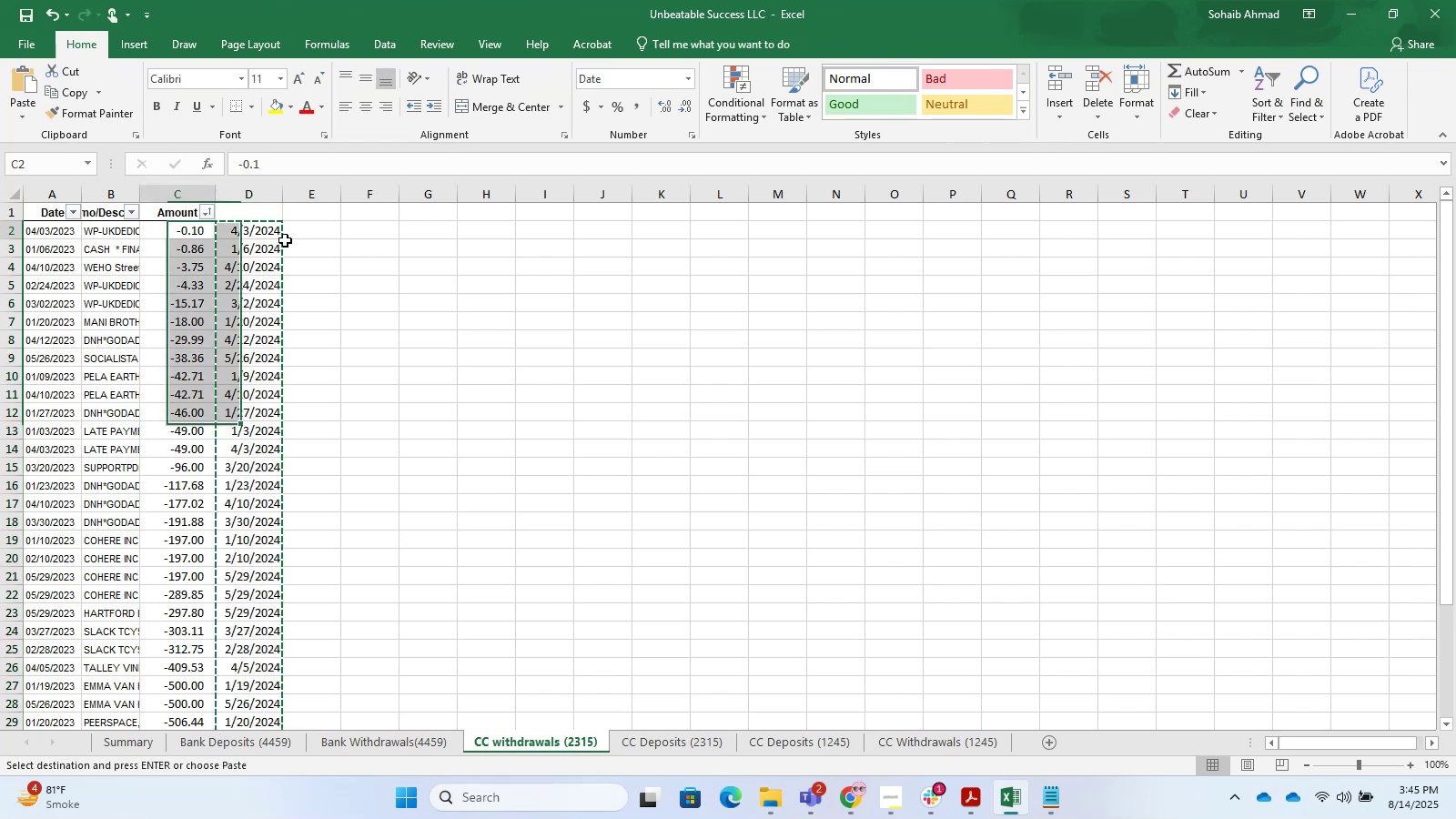 
key(ArrowLeft)
 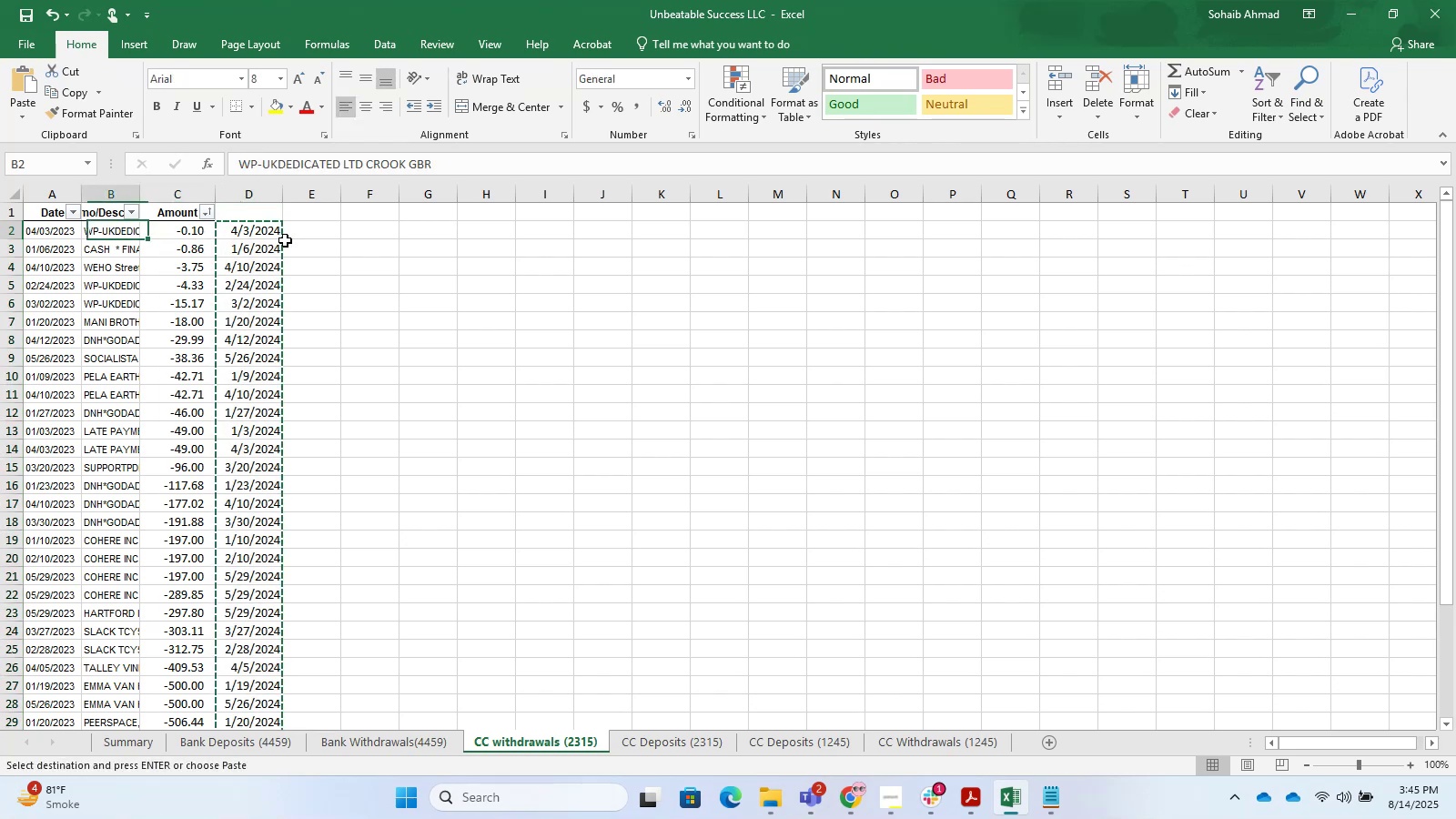 
hold_key(key=ControlLeft, duration=0.32)
 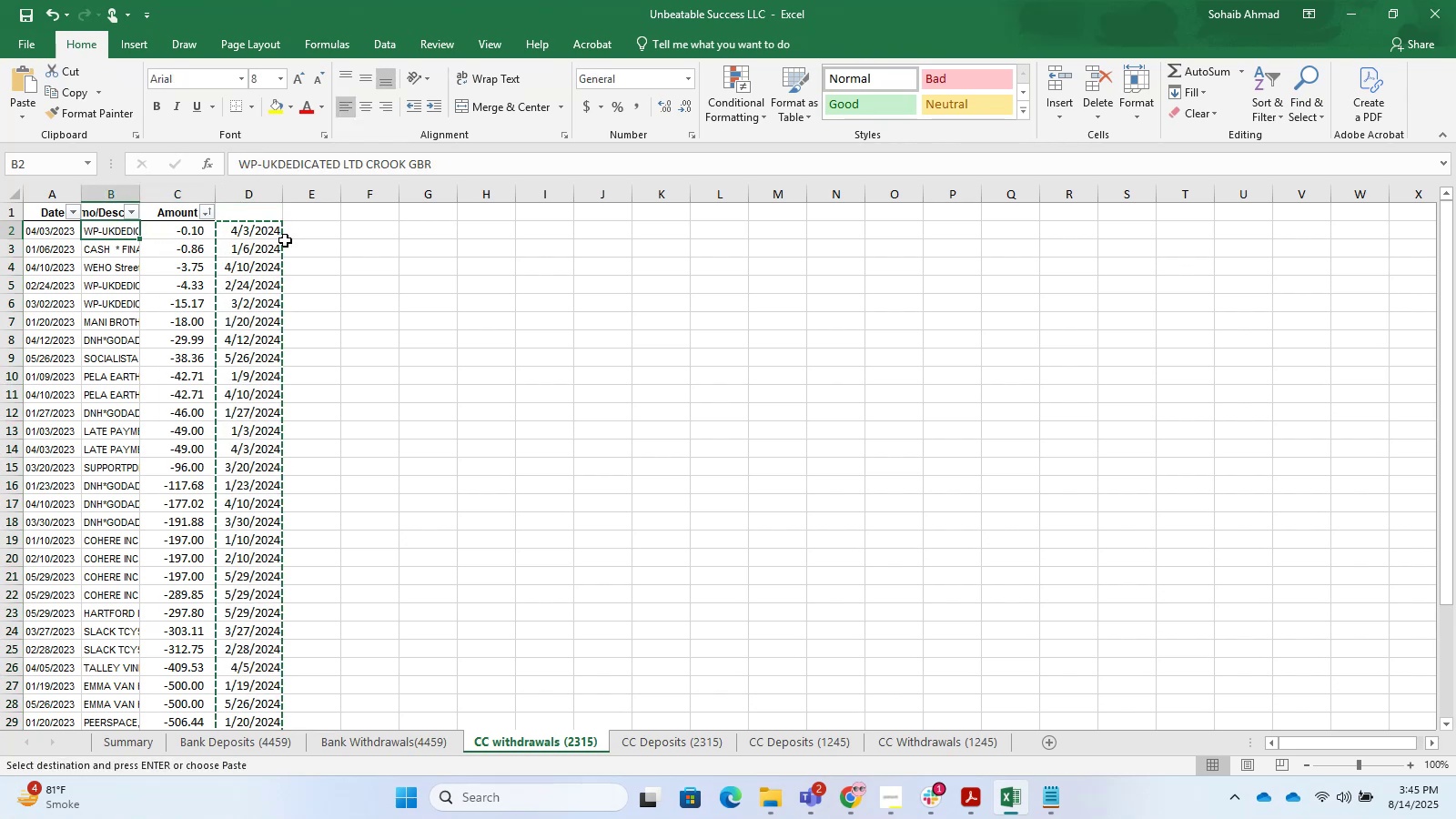 
key(ArrowLeft)
 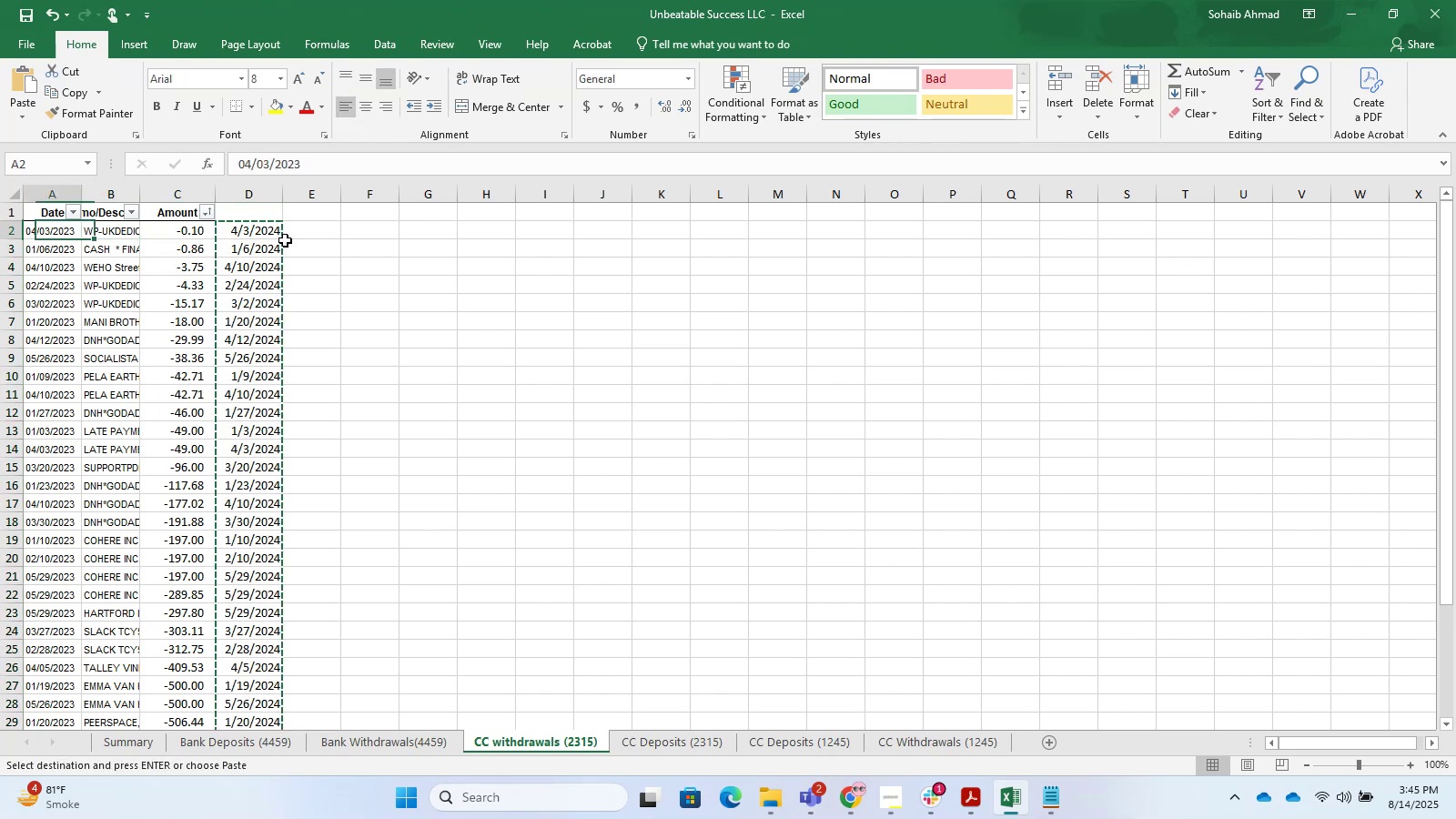 
key(Control+V)
 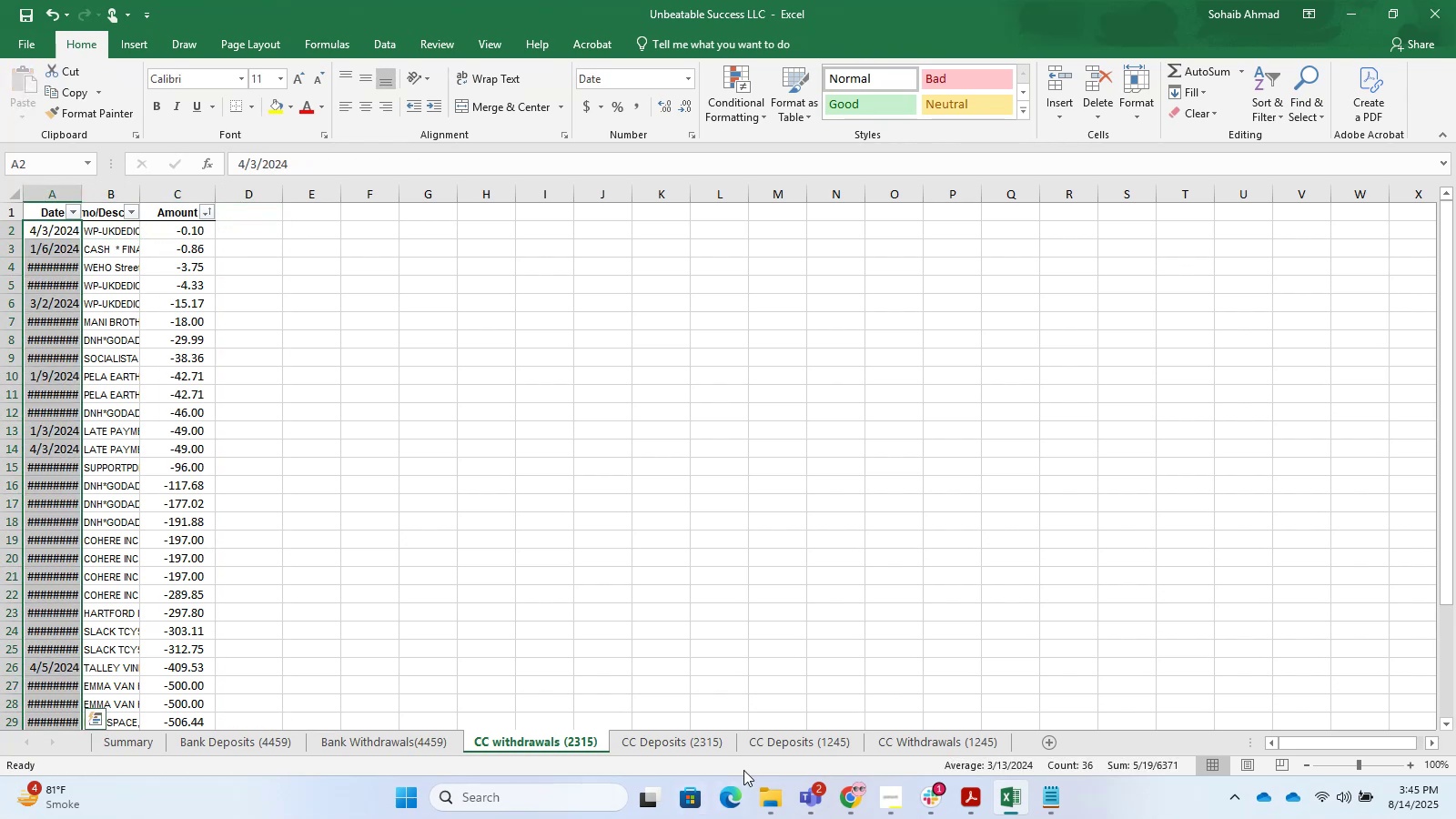 
left_click([700, 749])
 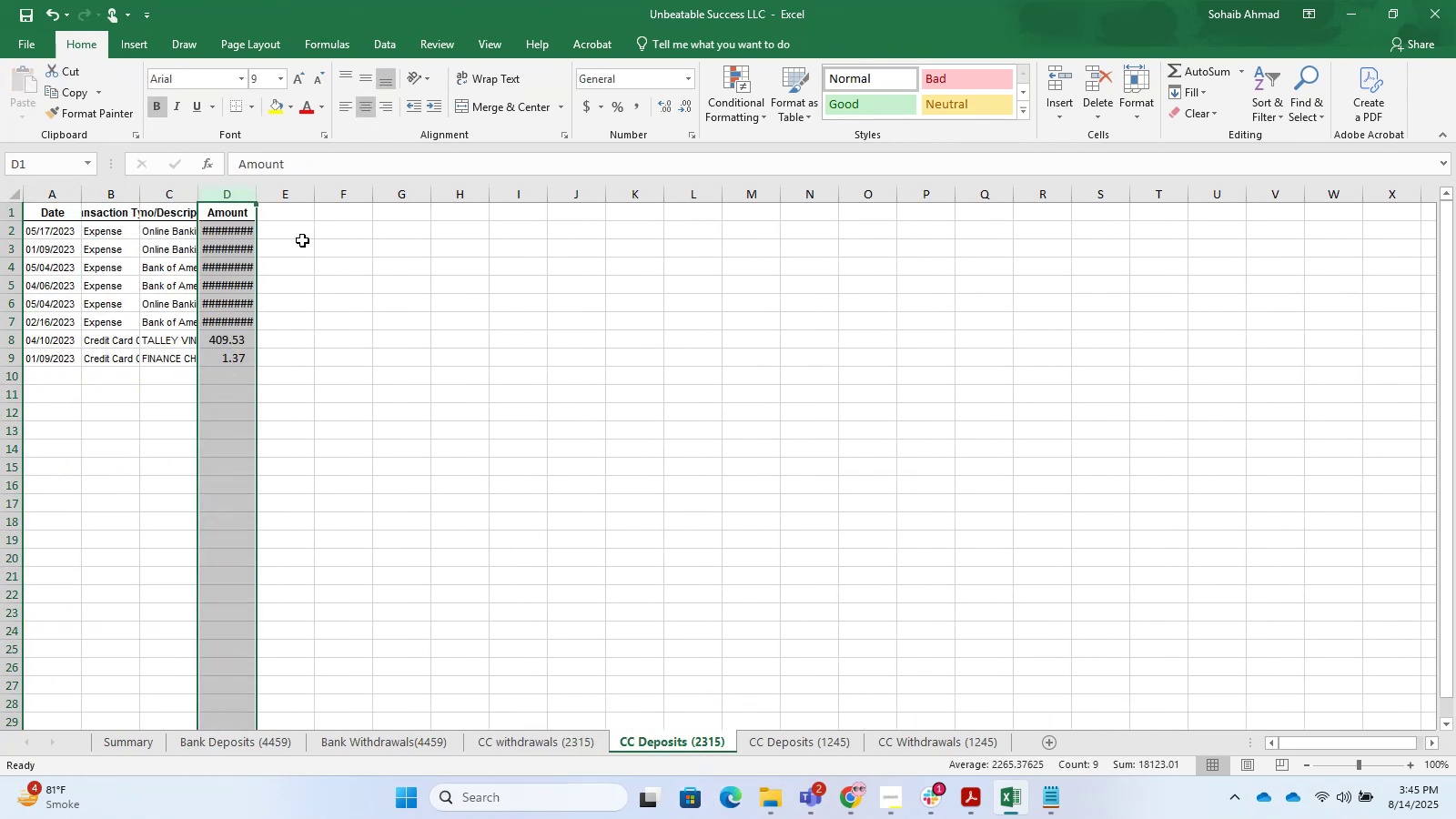 
left_click([288, 224])
 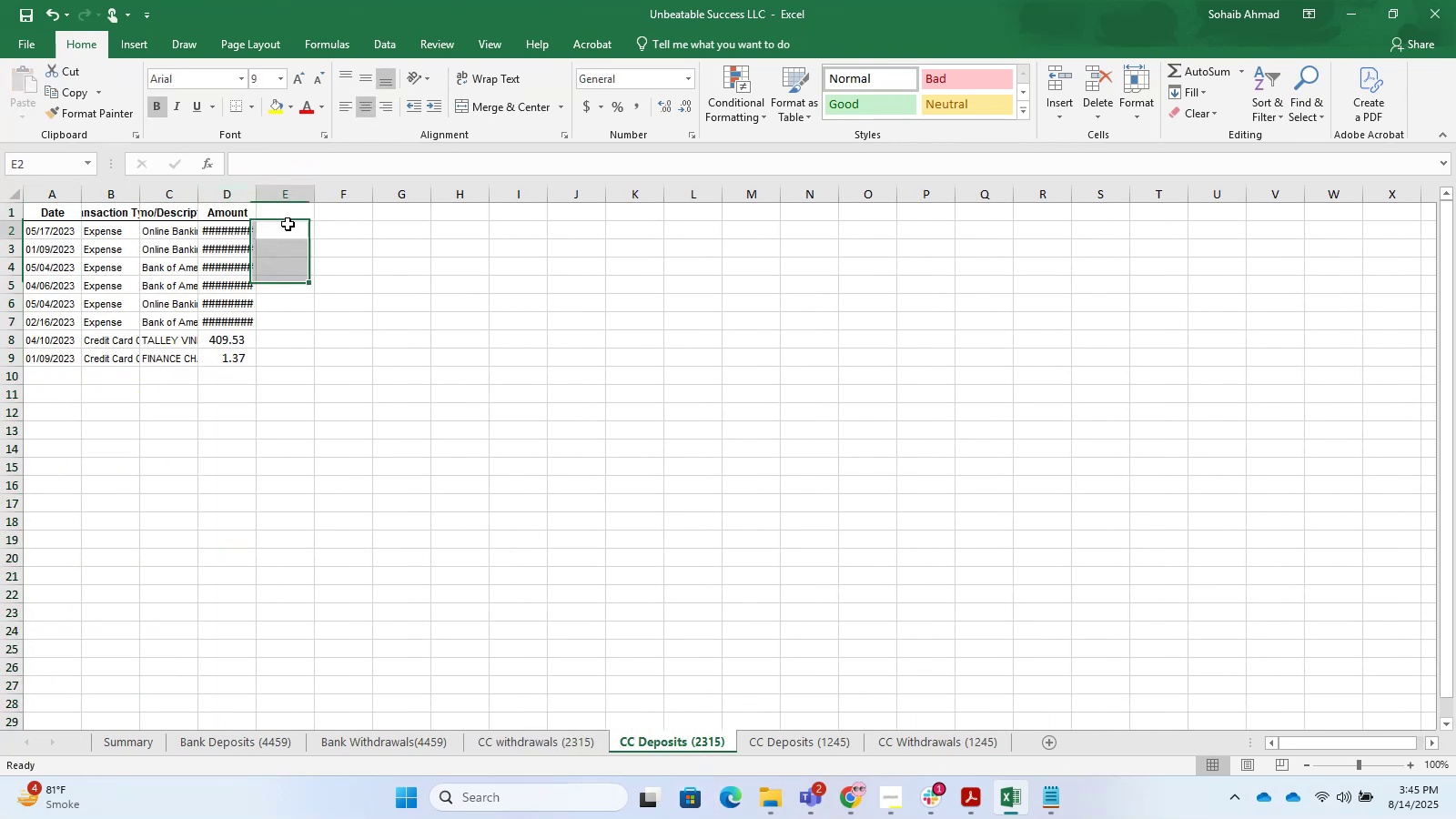 
key(Control+V)
 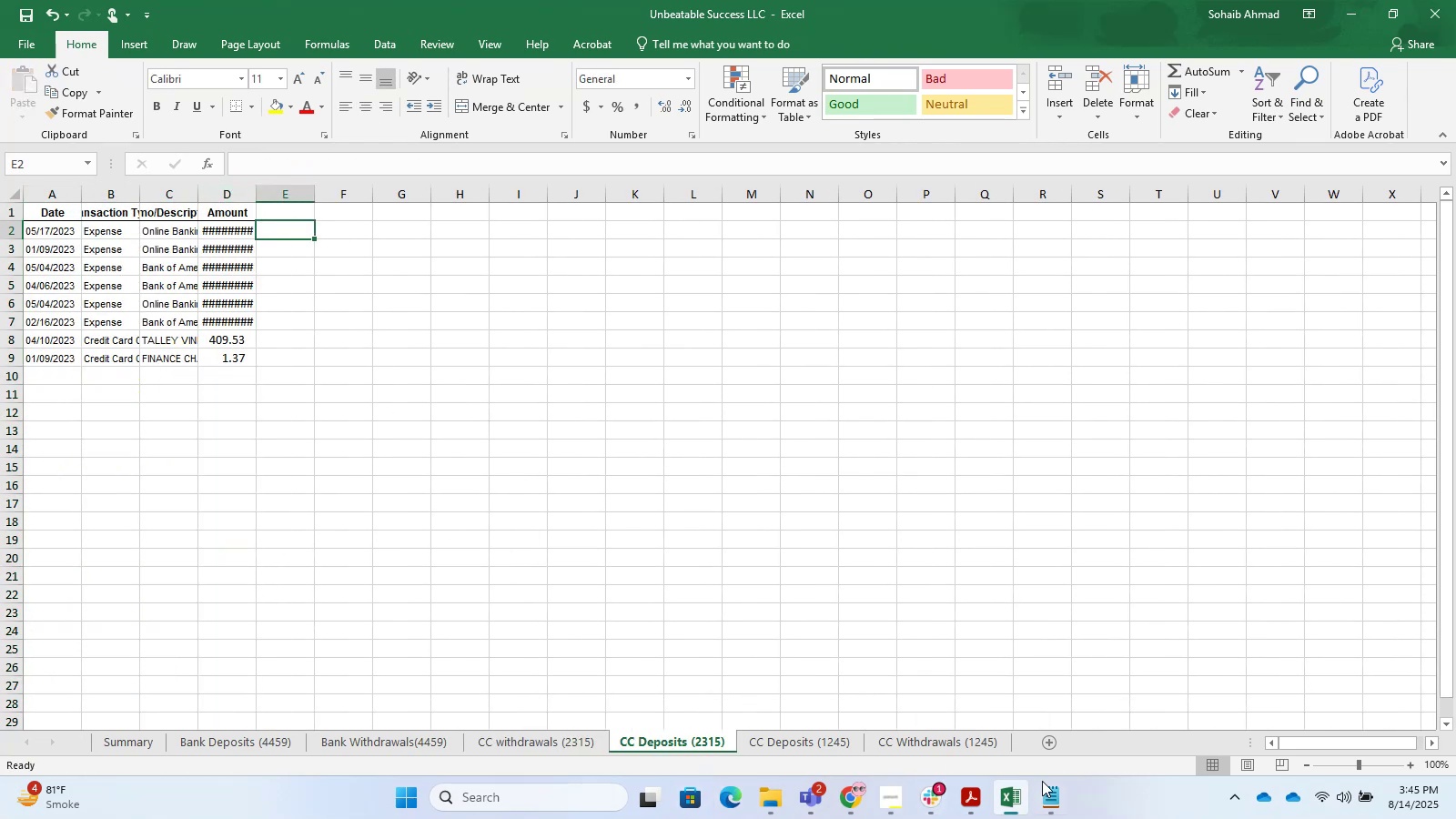 
key(Control+C)
 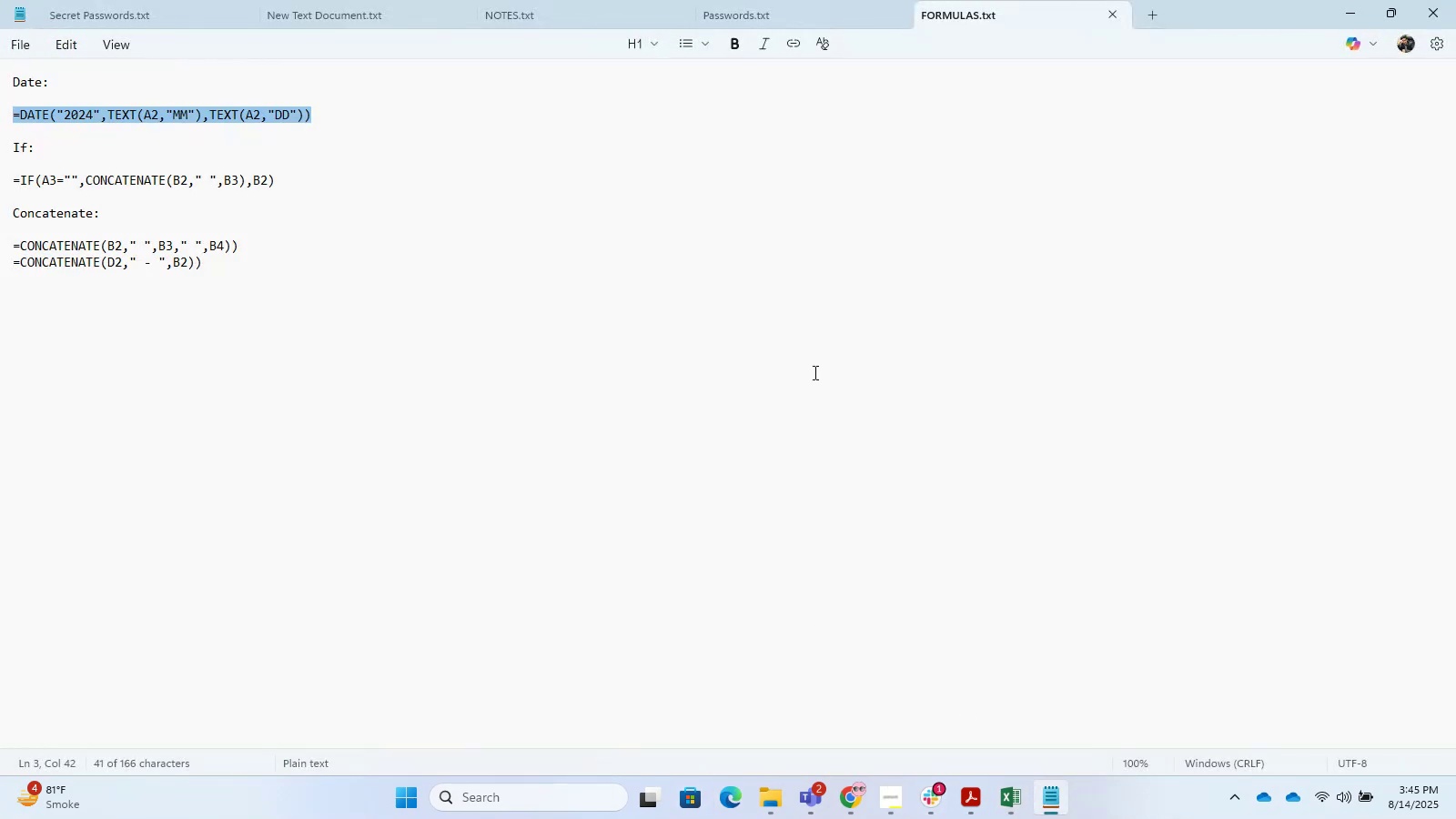 
key(Control+C)
 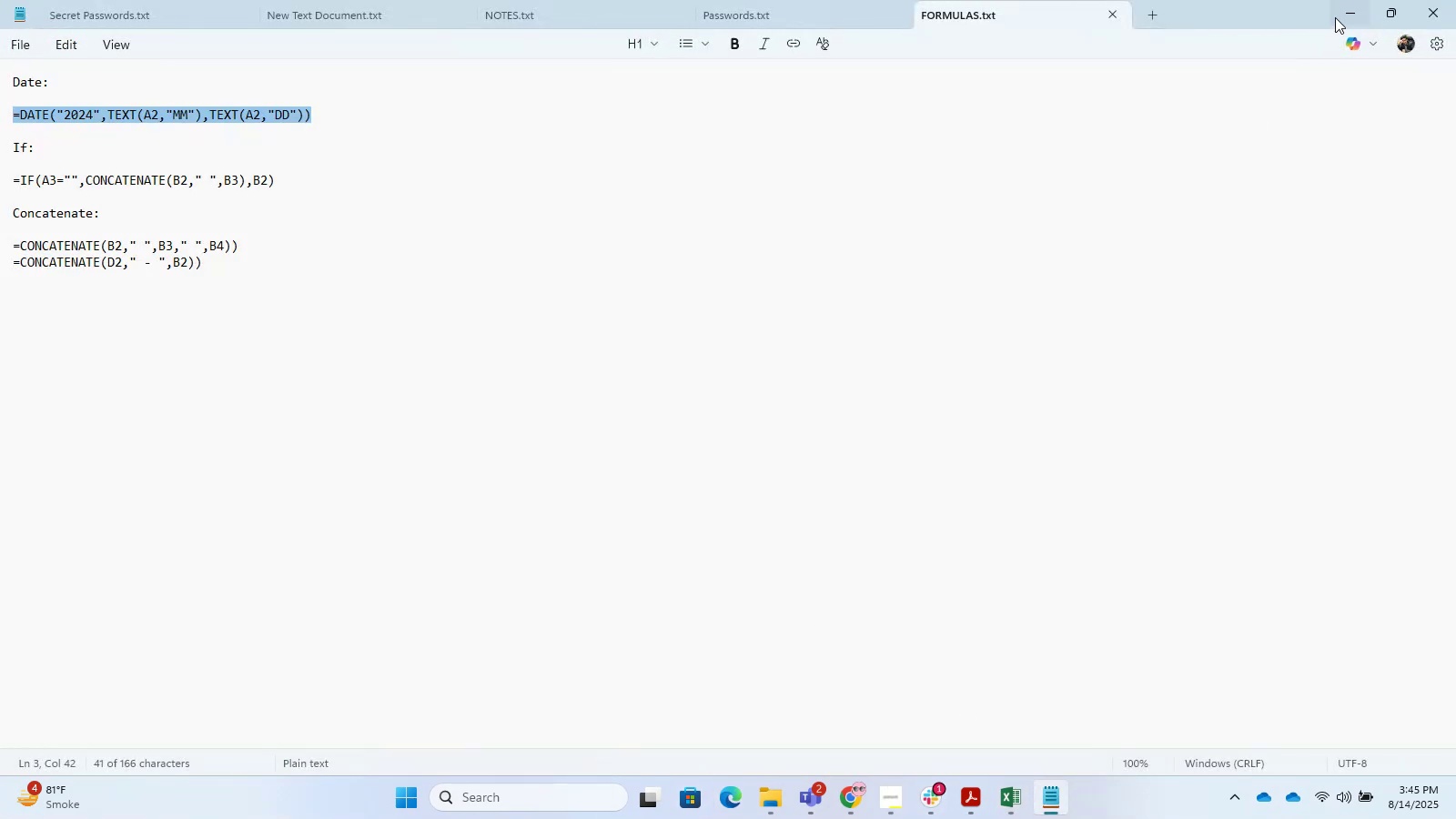 
left_click([1337, 15])
 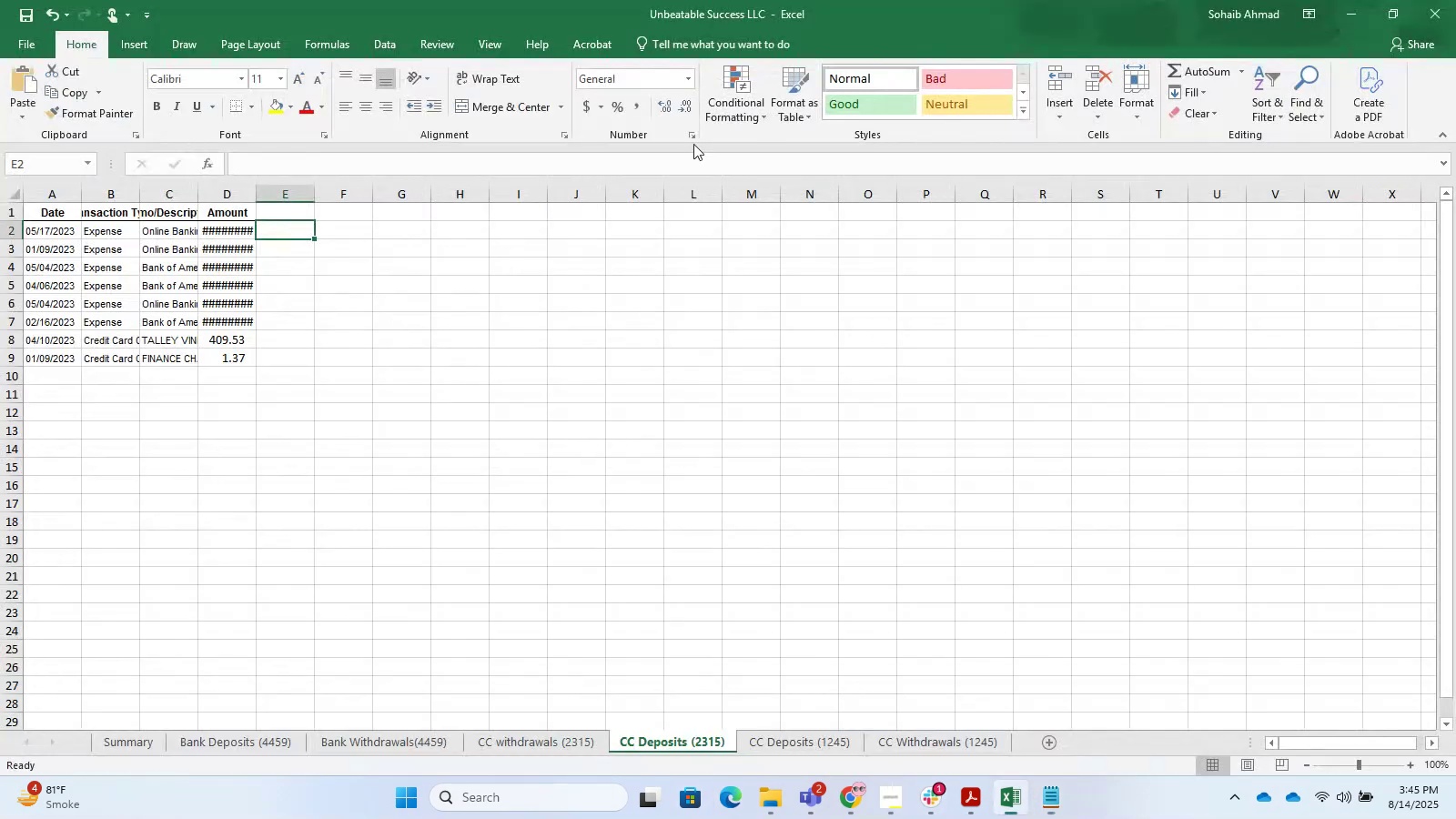 
key(Control+V)
 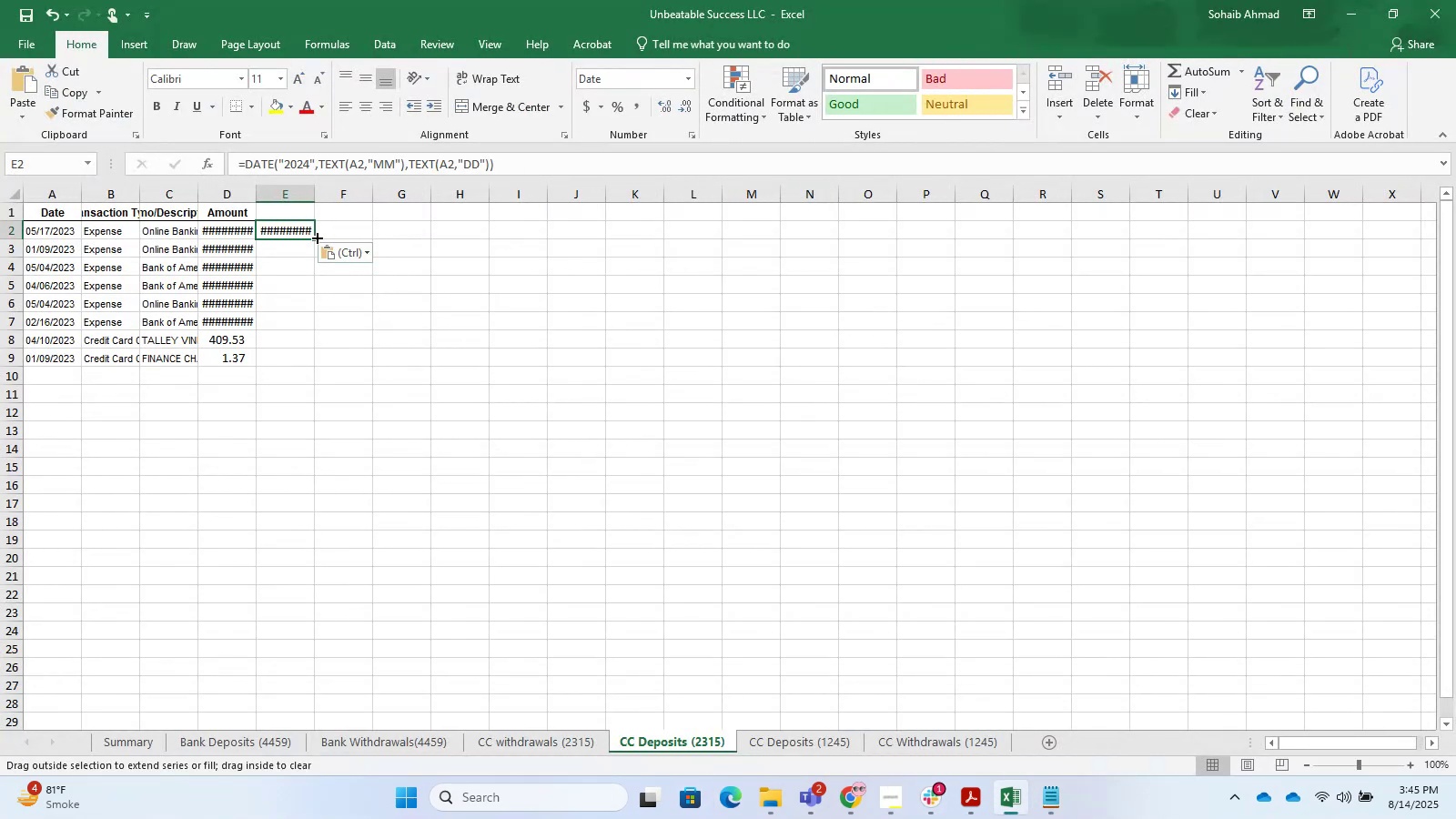 
double_click([316, 237])
 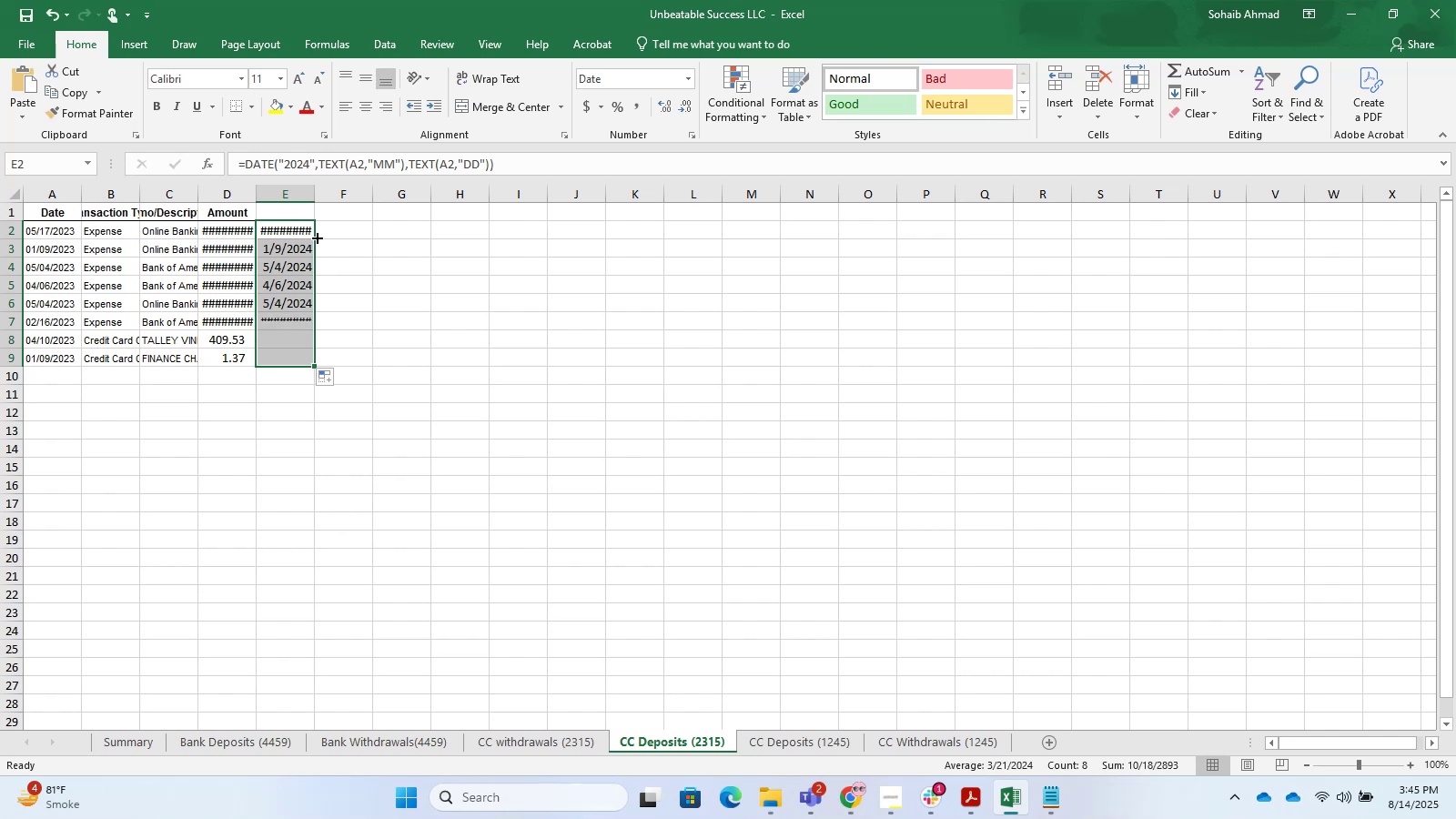 
key(Control+C)
 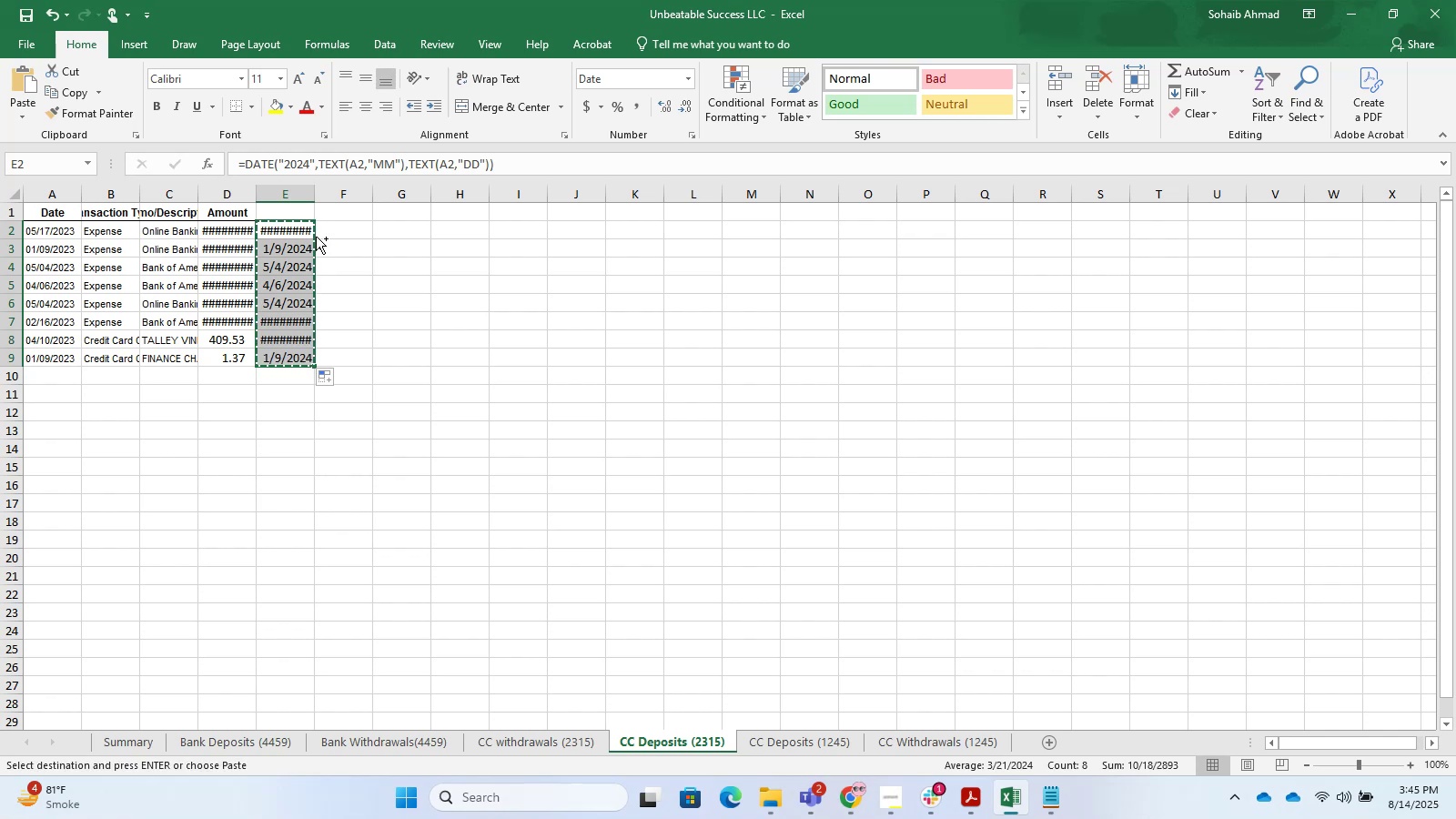 
key(Alt+Control+V)
 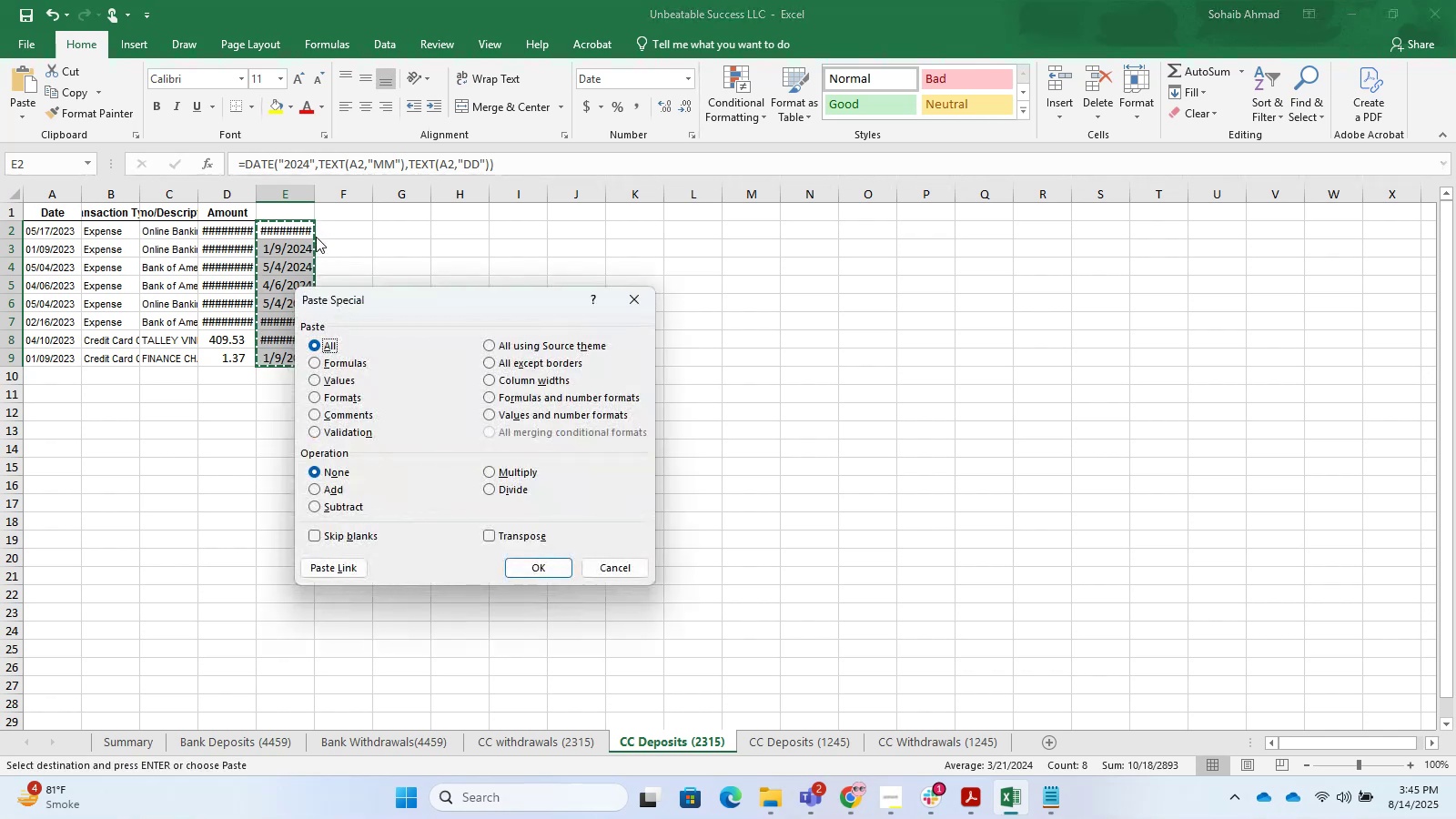 
key(ArrowDown)
 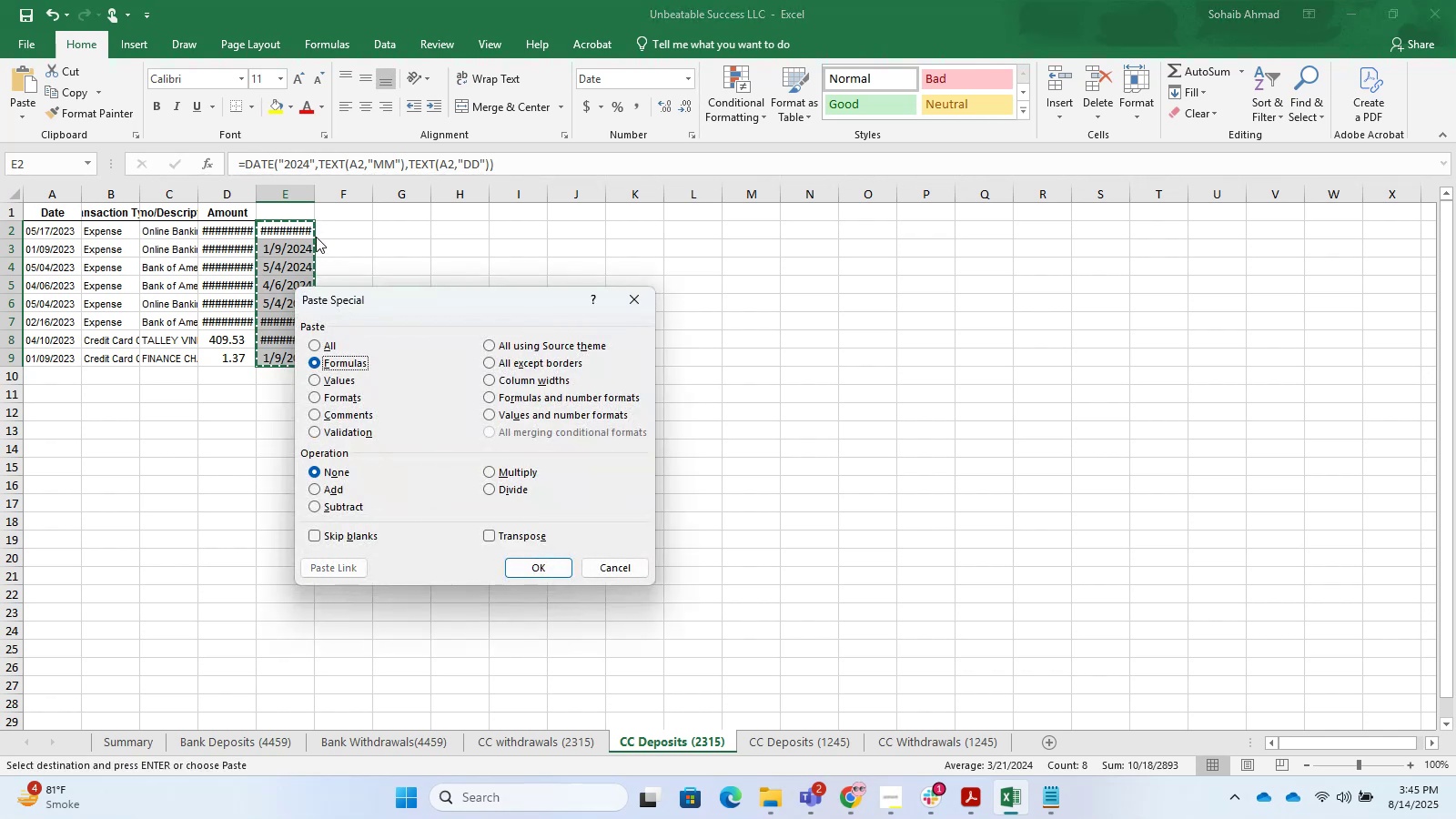 
key(ArrowDown)
 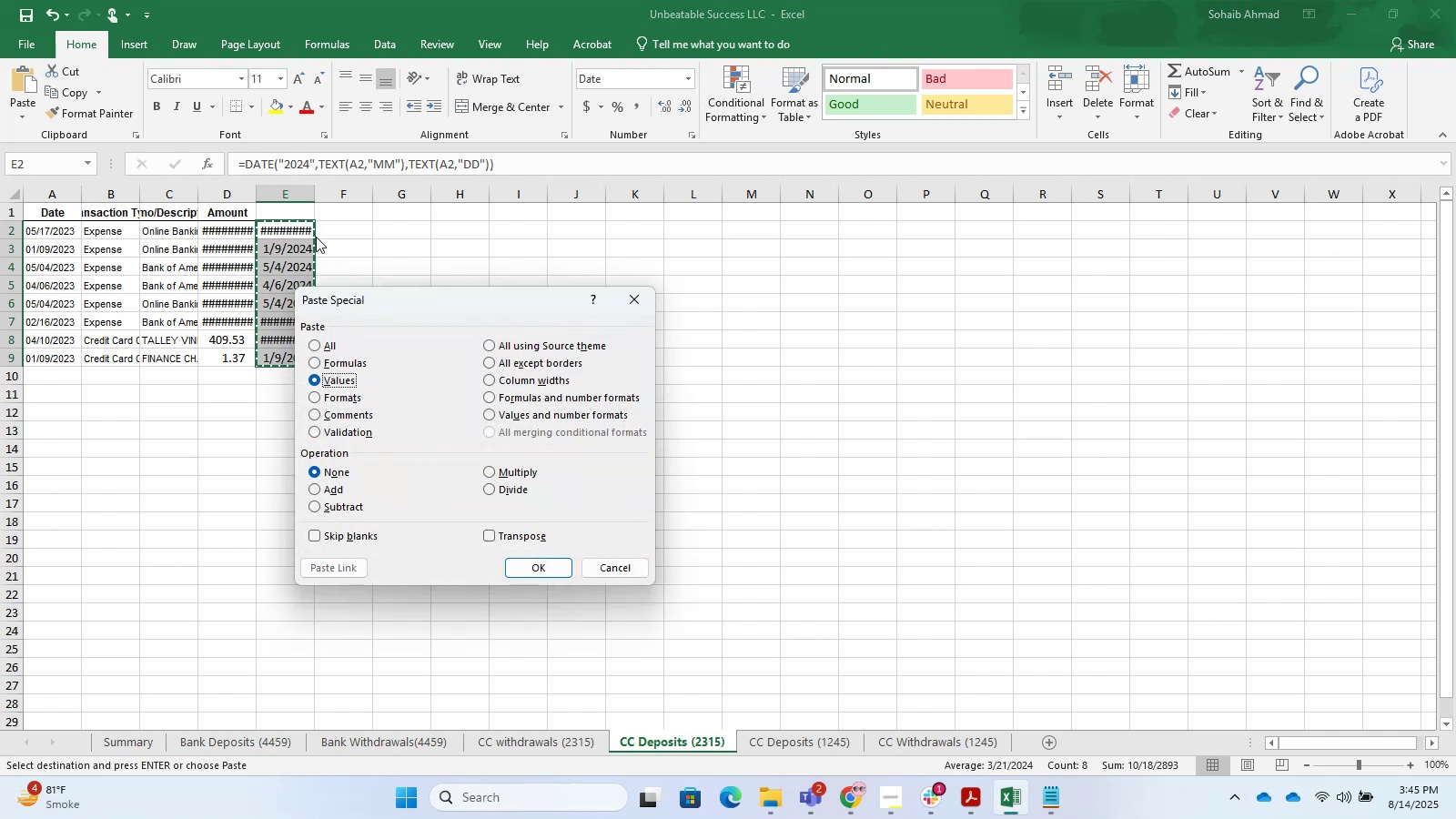 
key(Enter)
 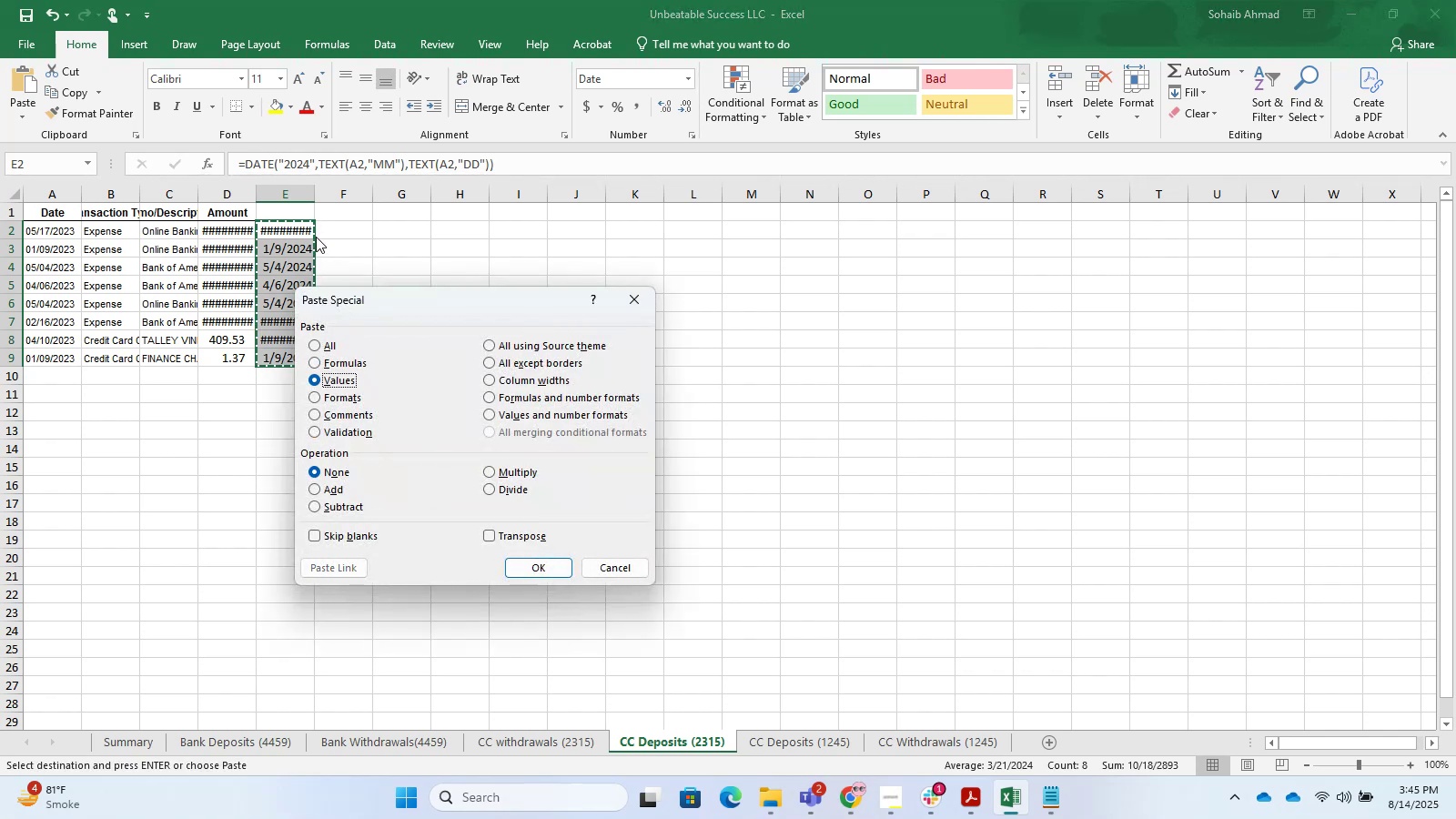 
key(Control+X)
 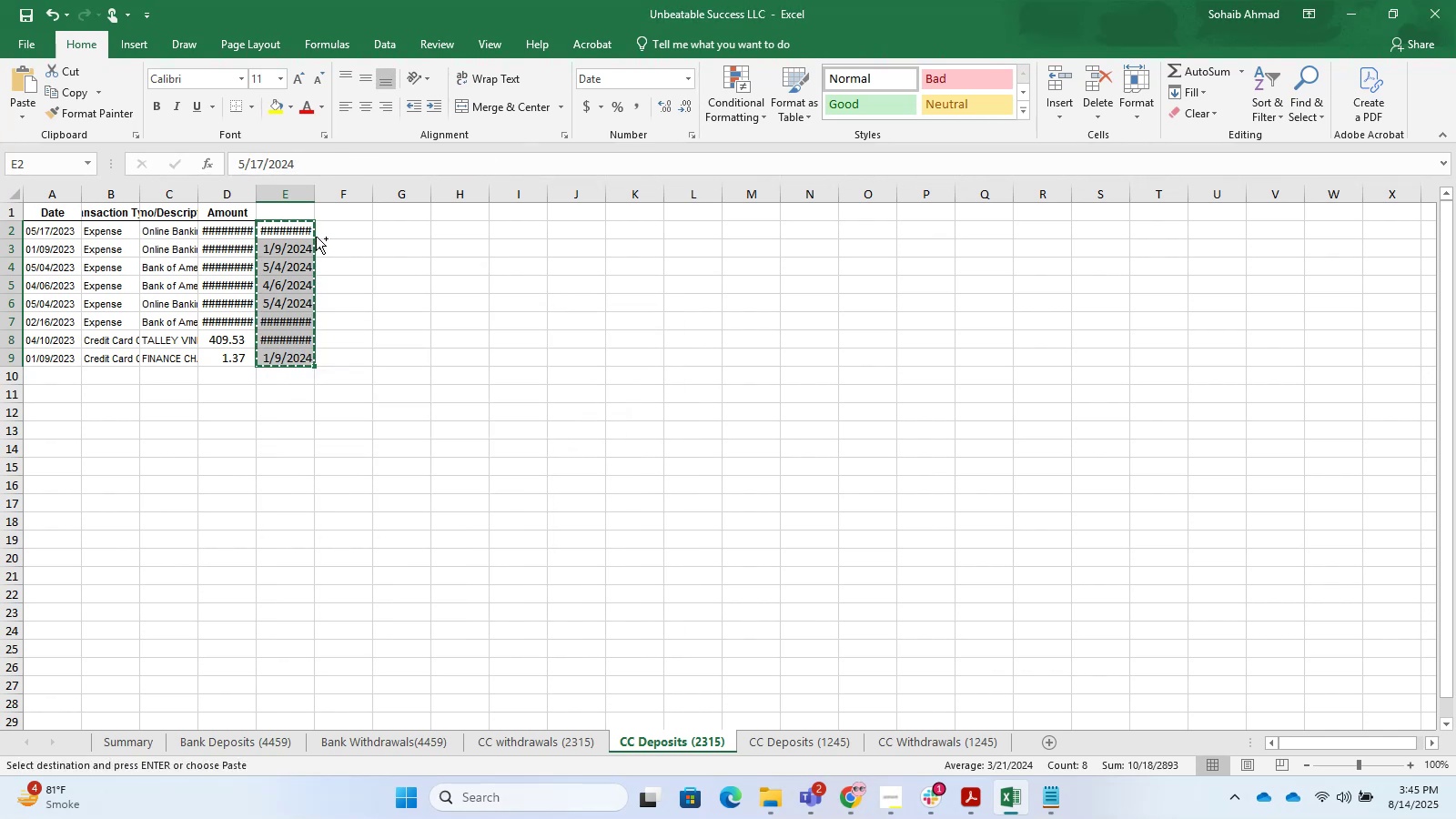 
key(ArrowLeft)
 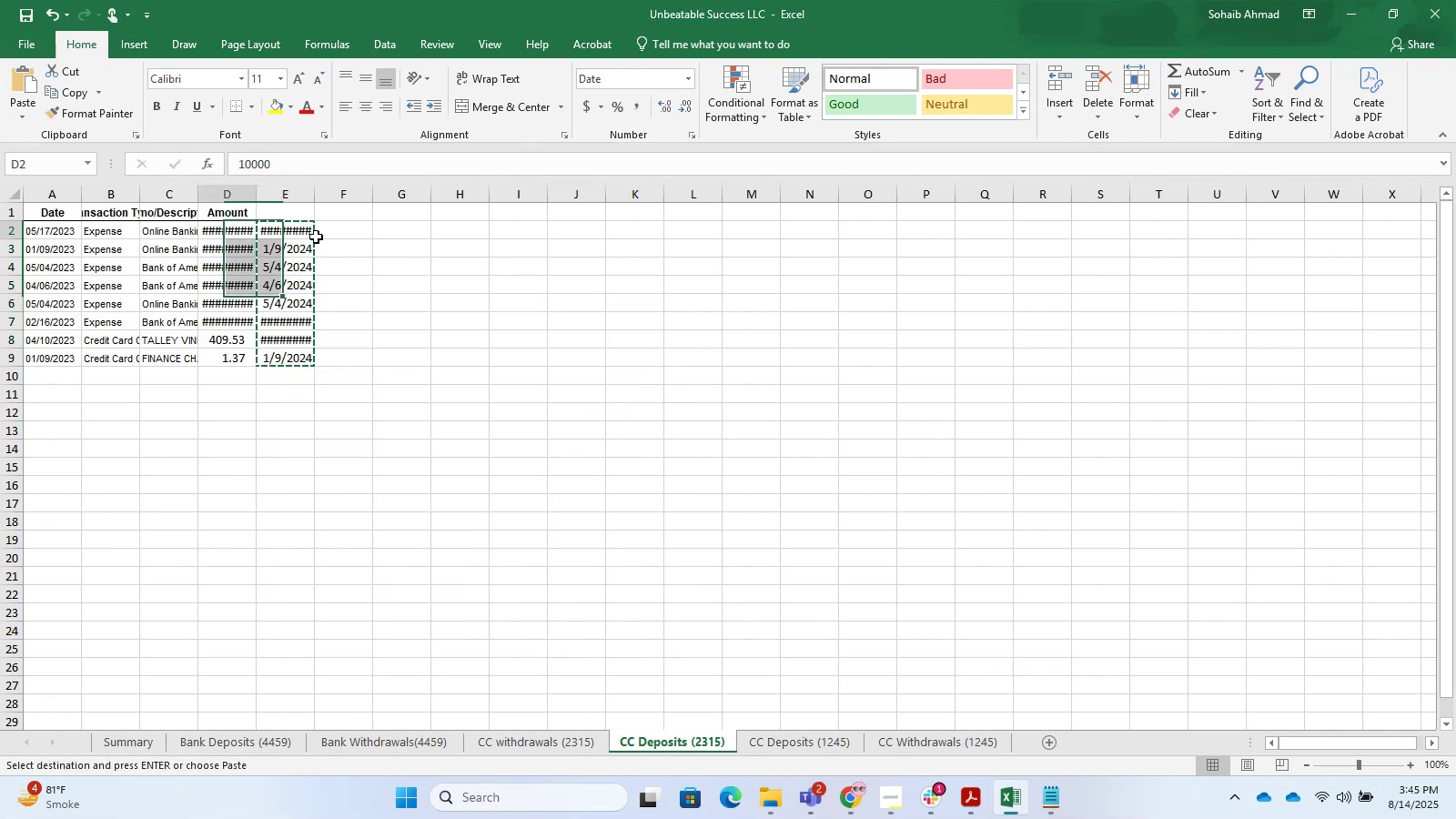 
key(ArrowLeft)
 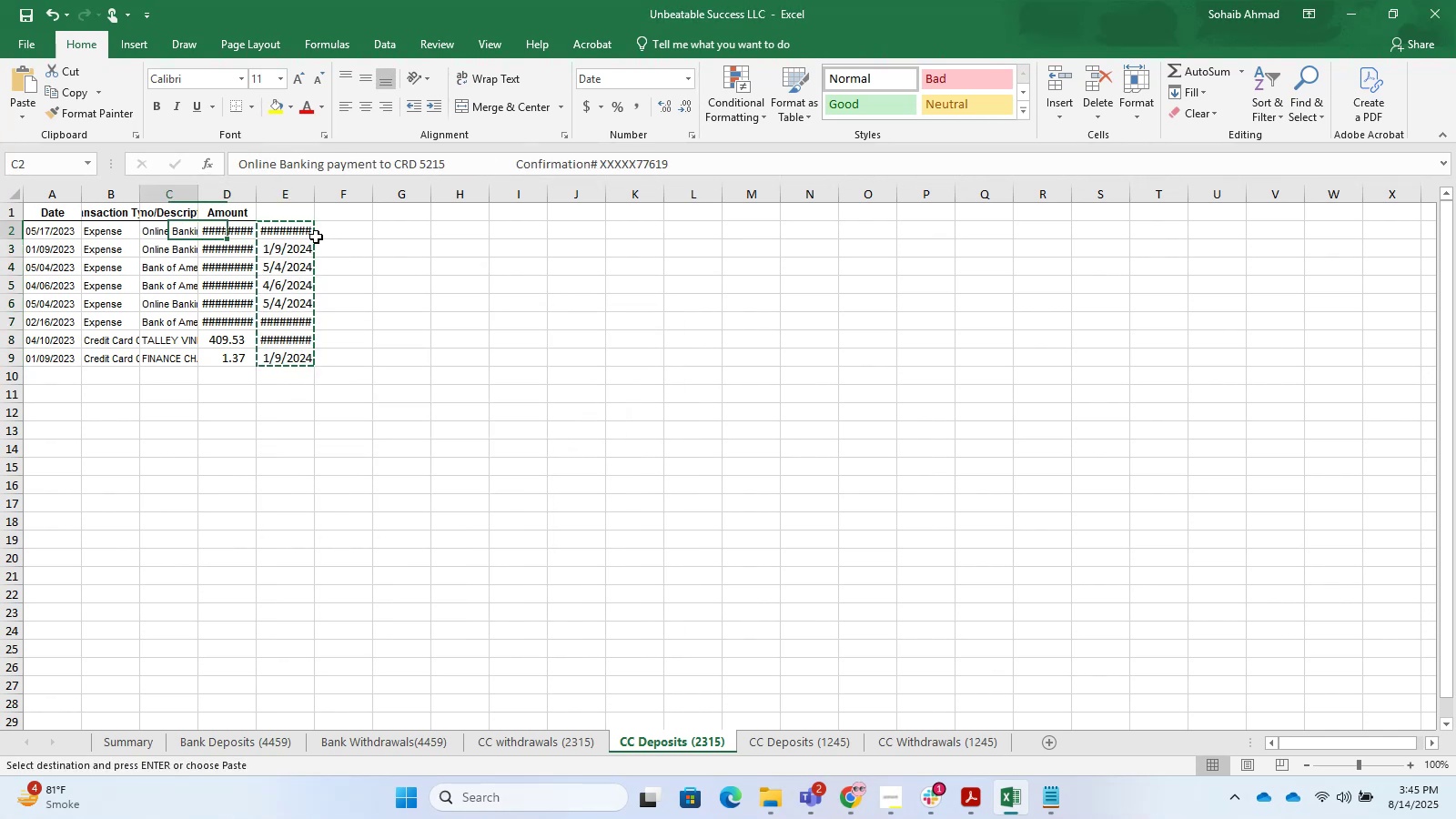 
key(ArrowLeft)
 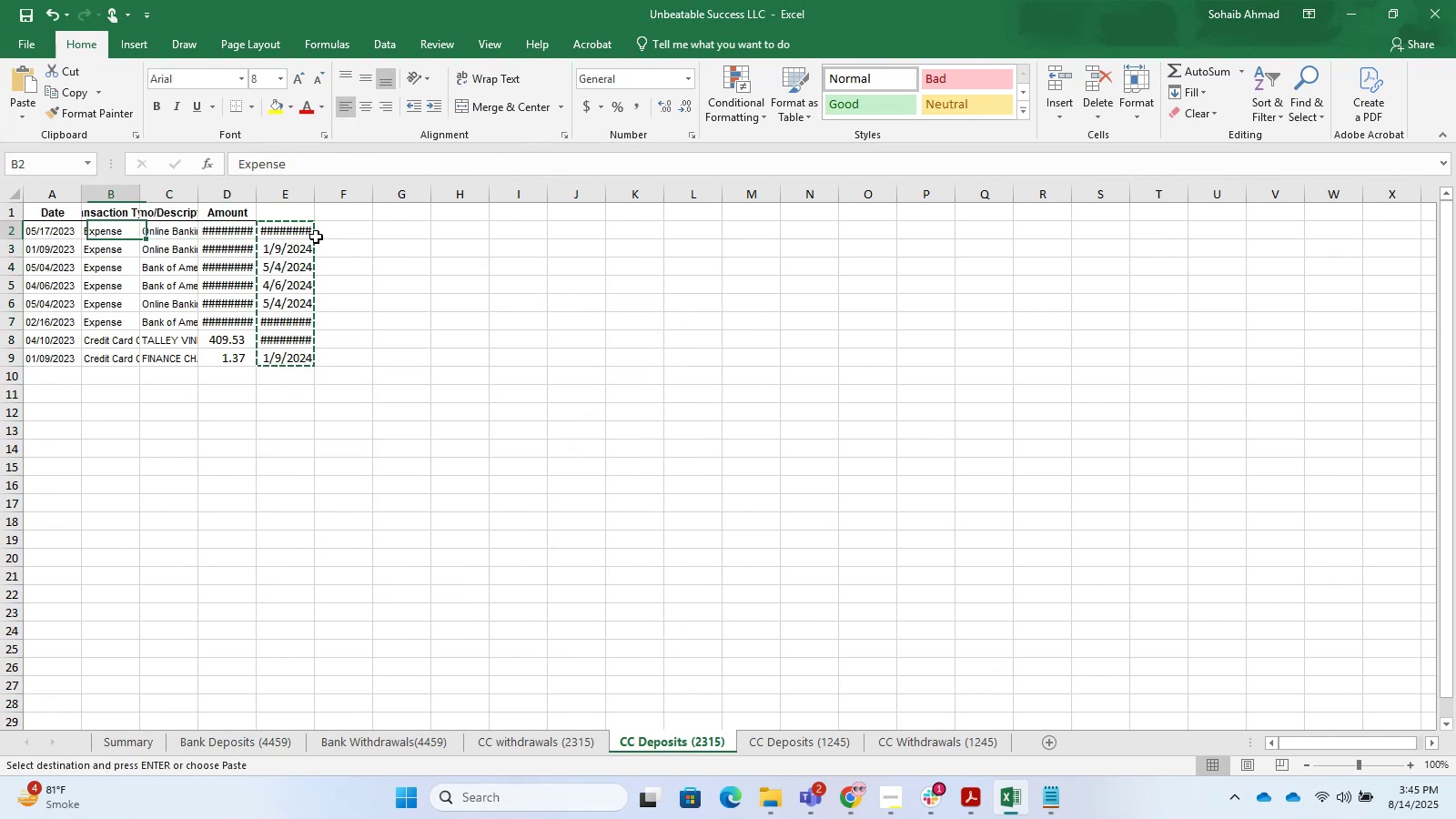 
key(ArrowLeft)
 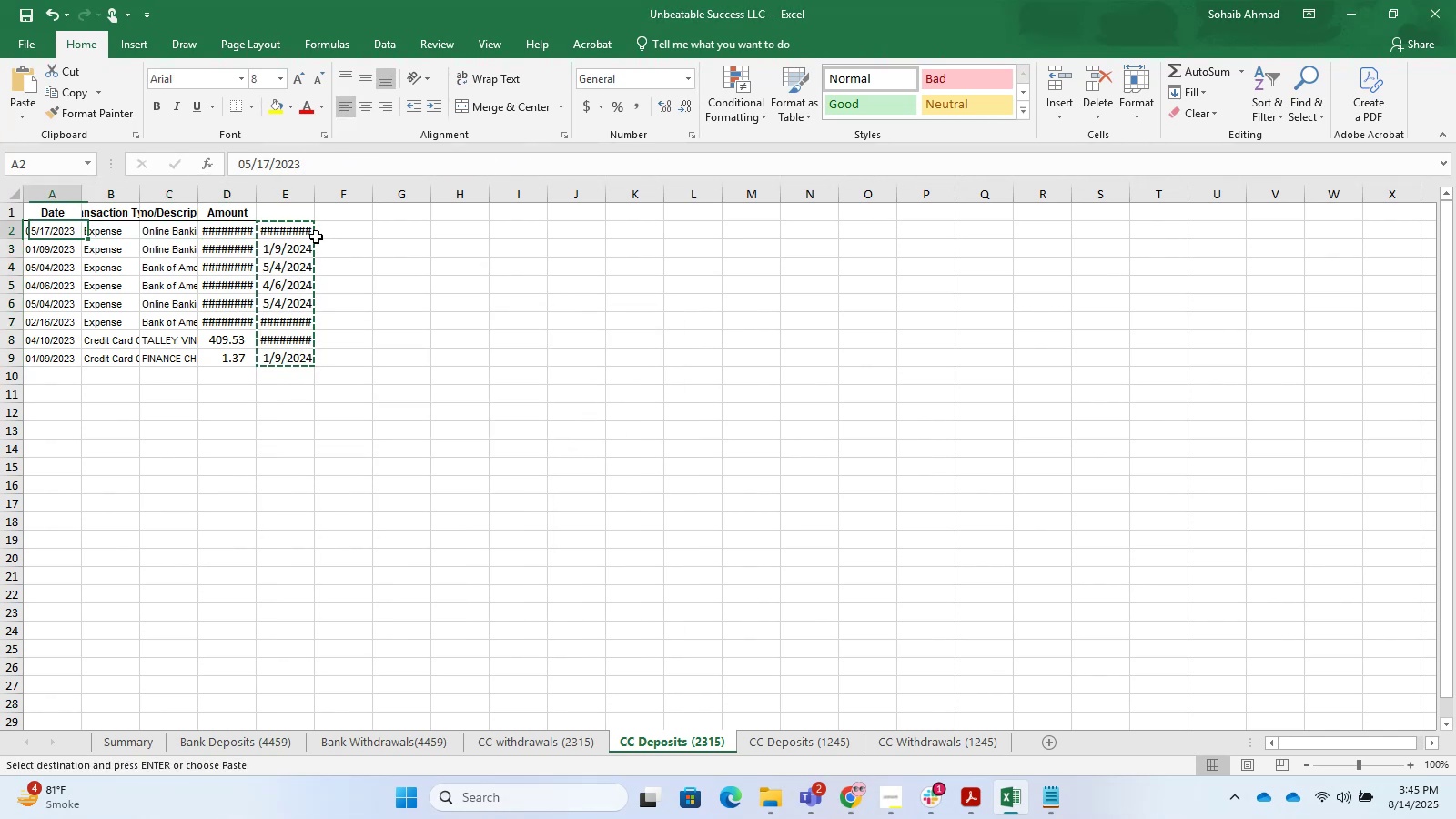 
key(Control+V)
 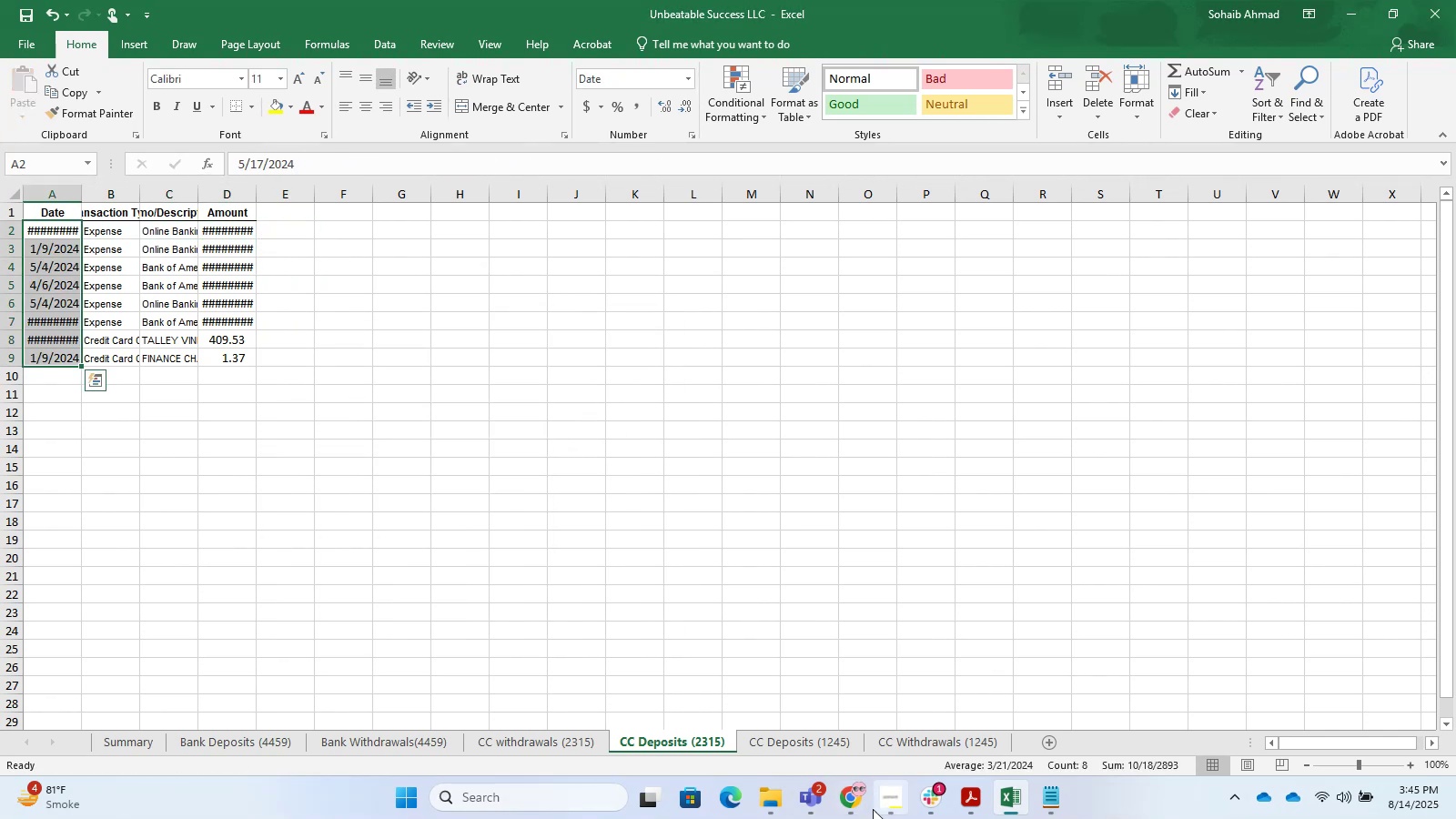 
left_click([821, 748])
 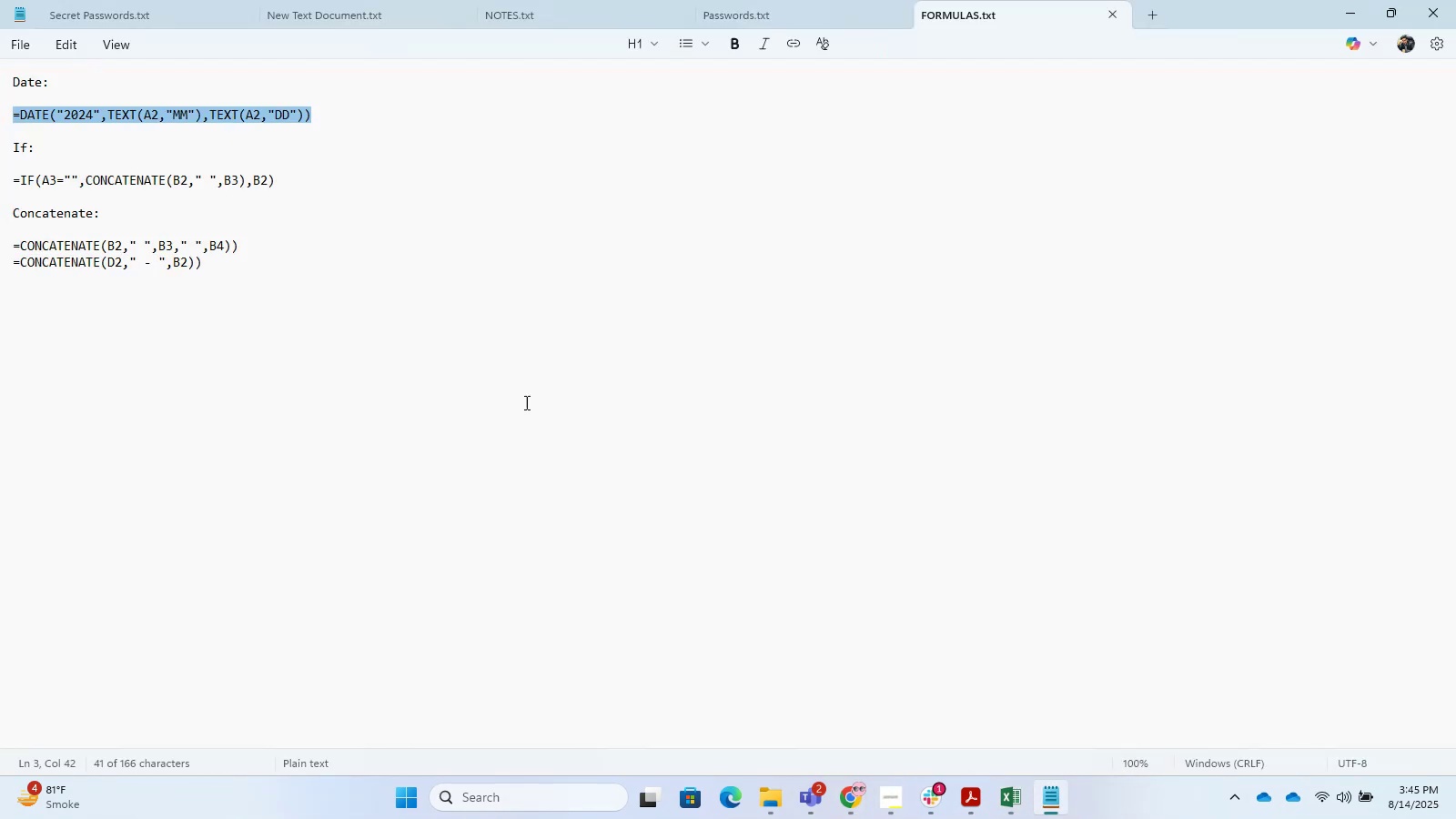 
key(Control+C)
 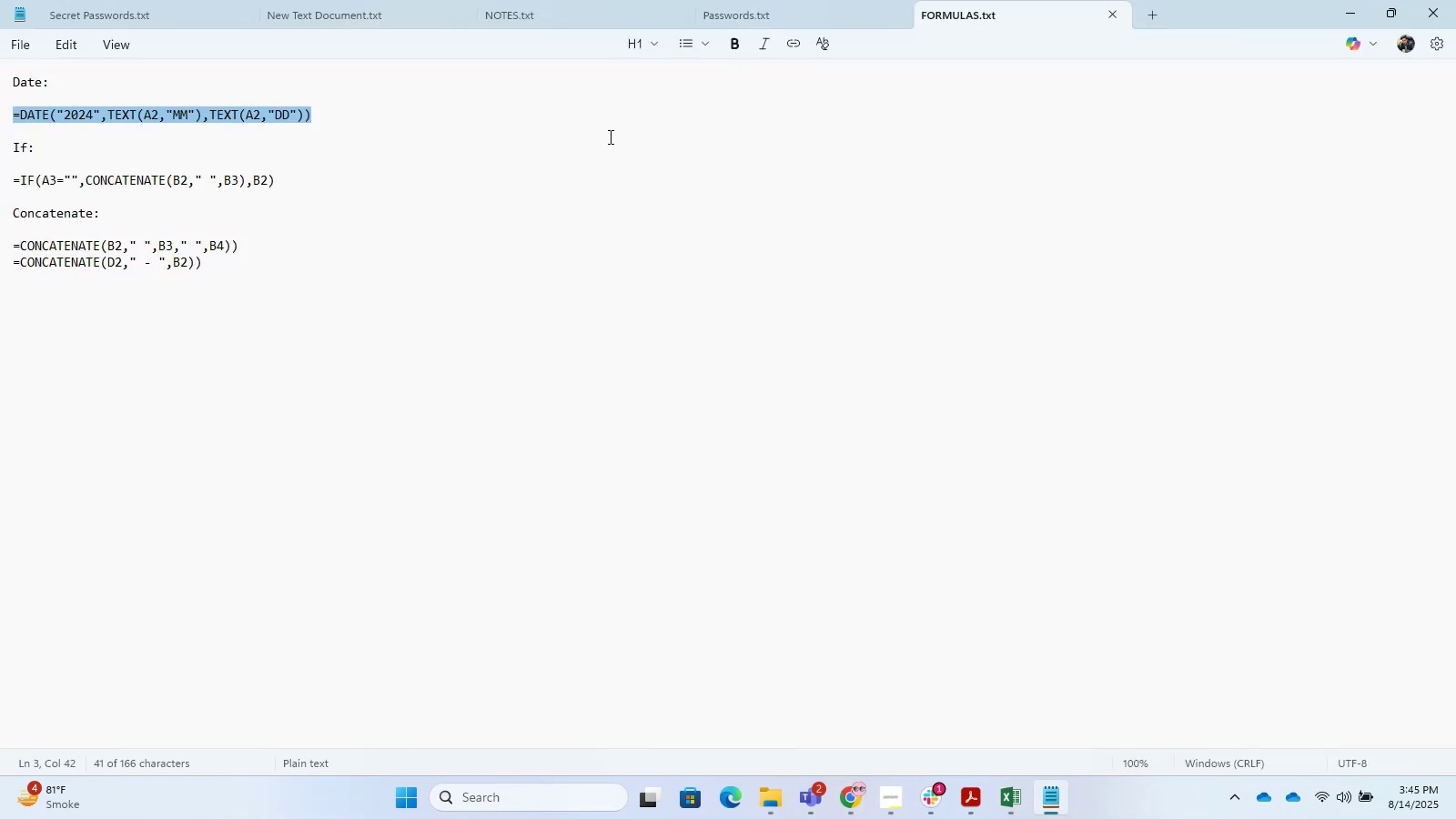 
key(Control+C)
 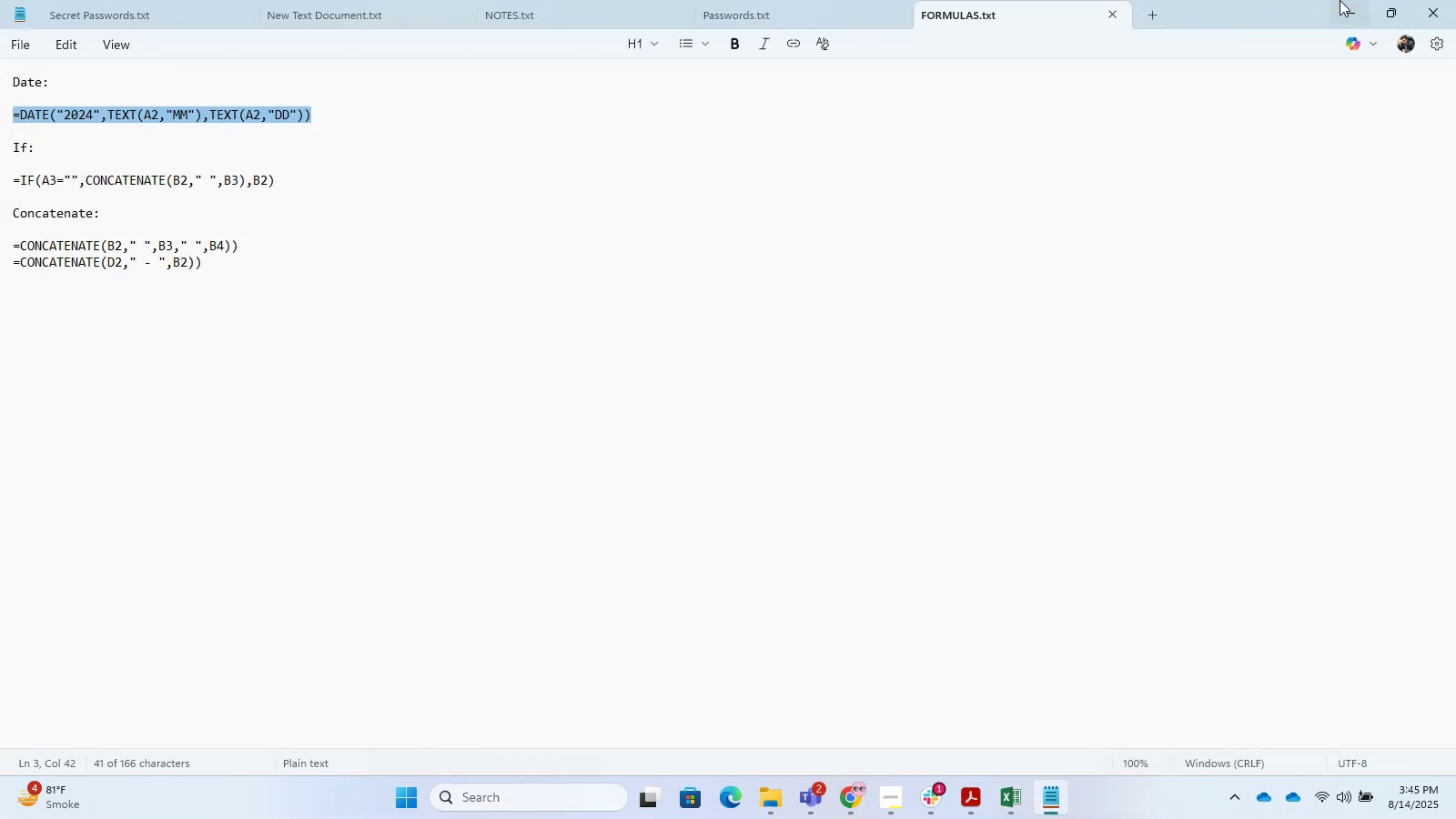 
left_click([1345, 0])
 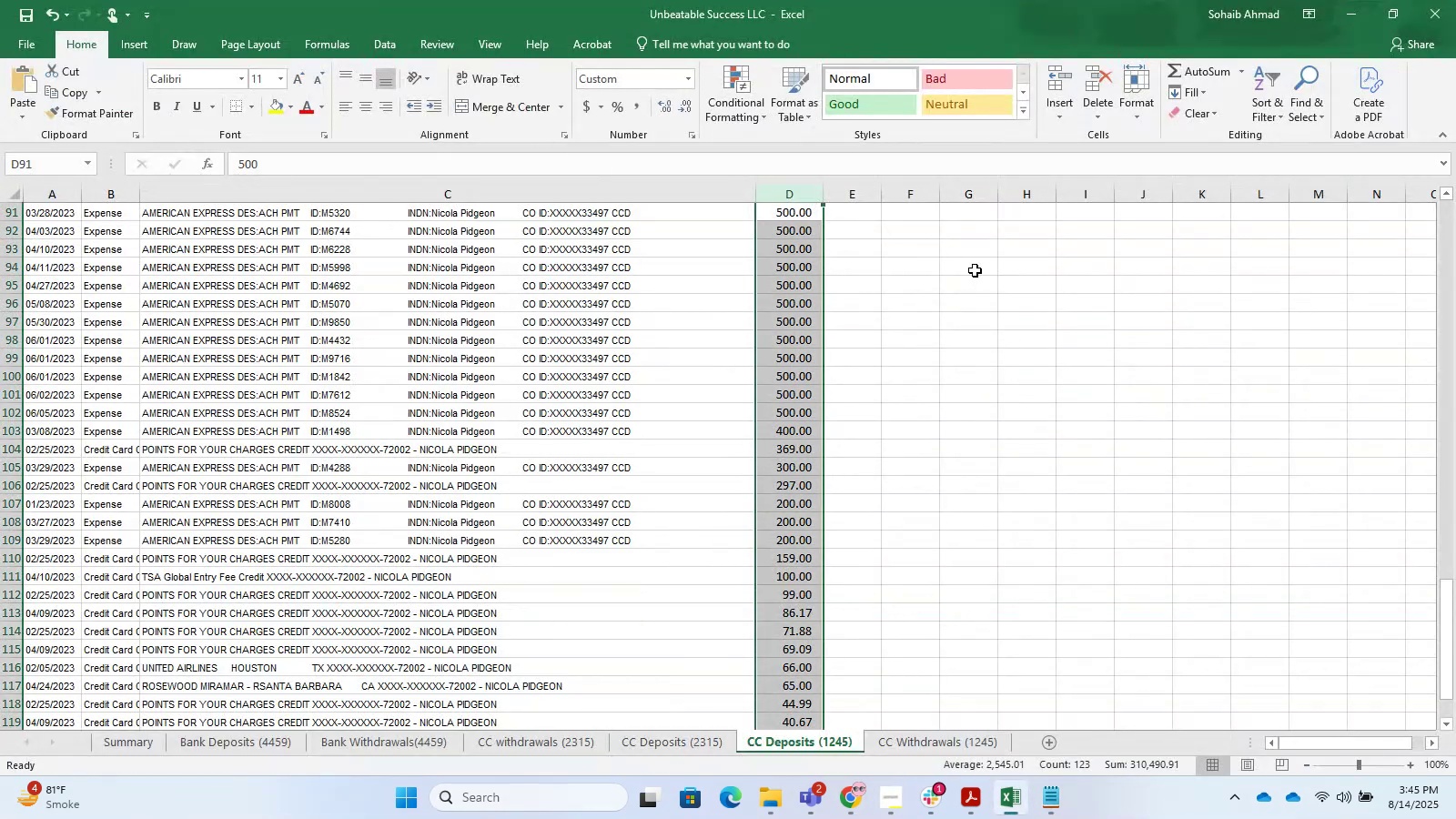 
scroll: coordinate [685, 276], scroll_direction: up, amount: 10.0
 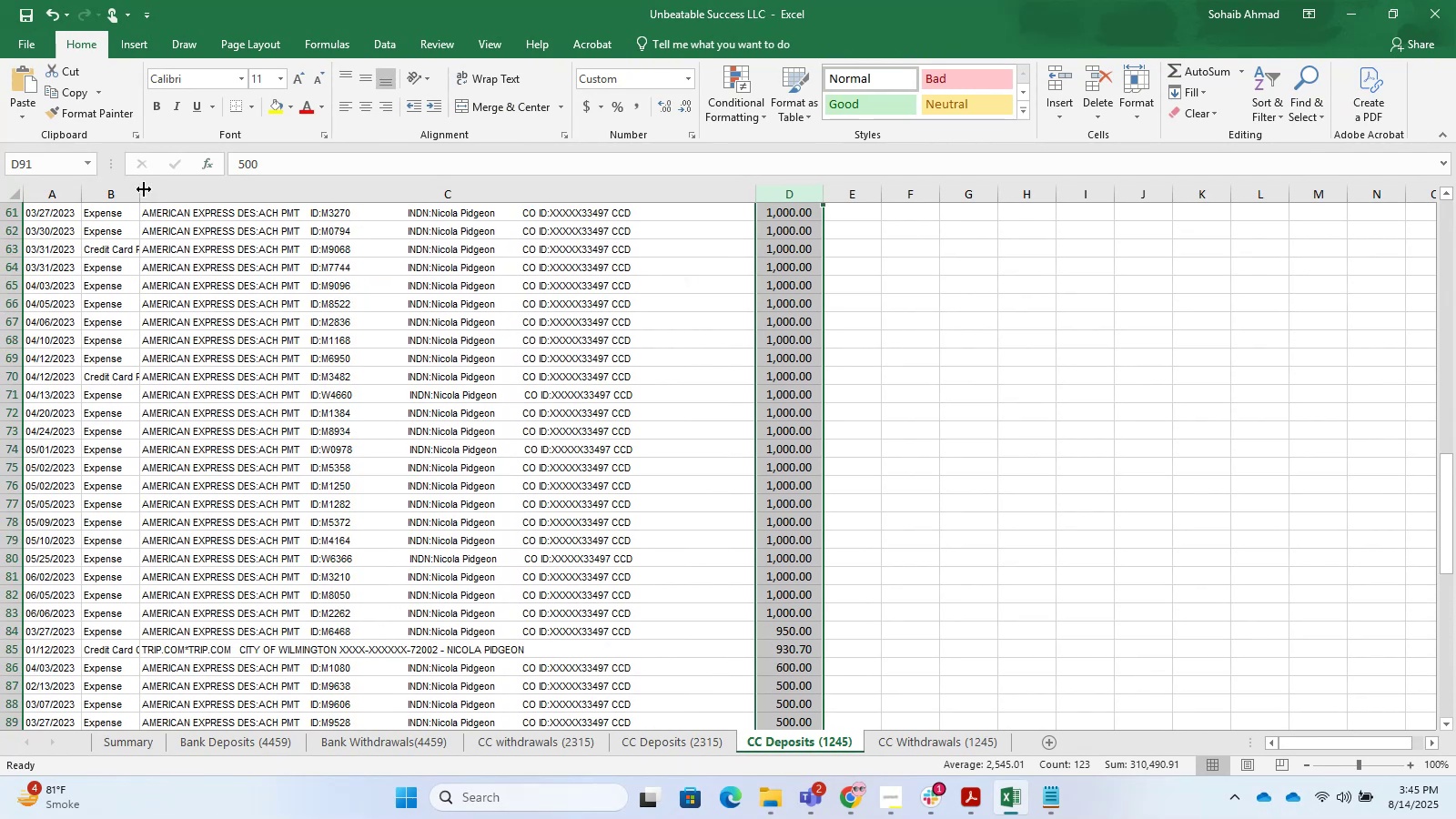 
left_click([122, 194])
 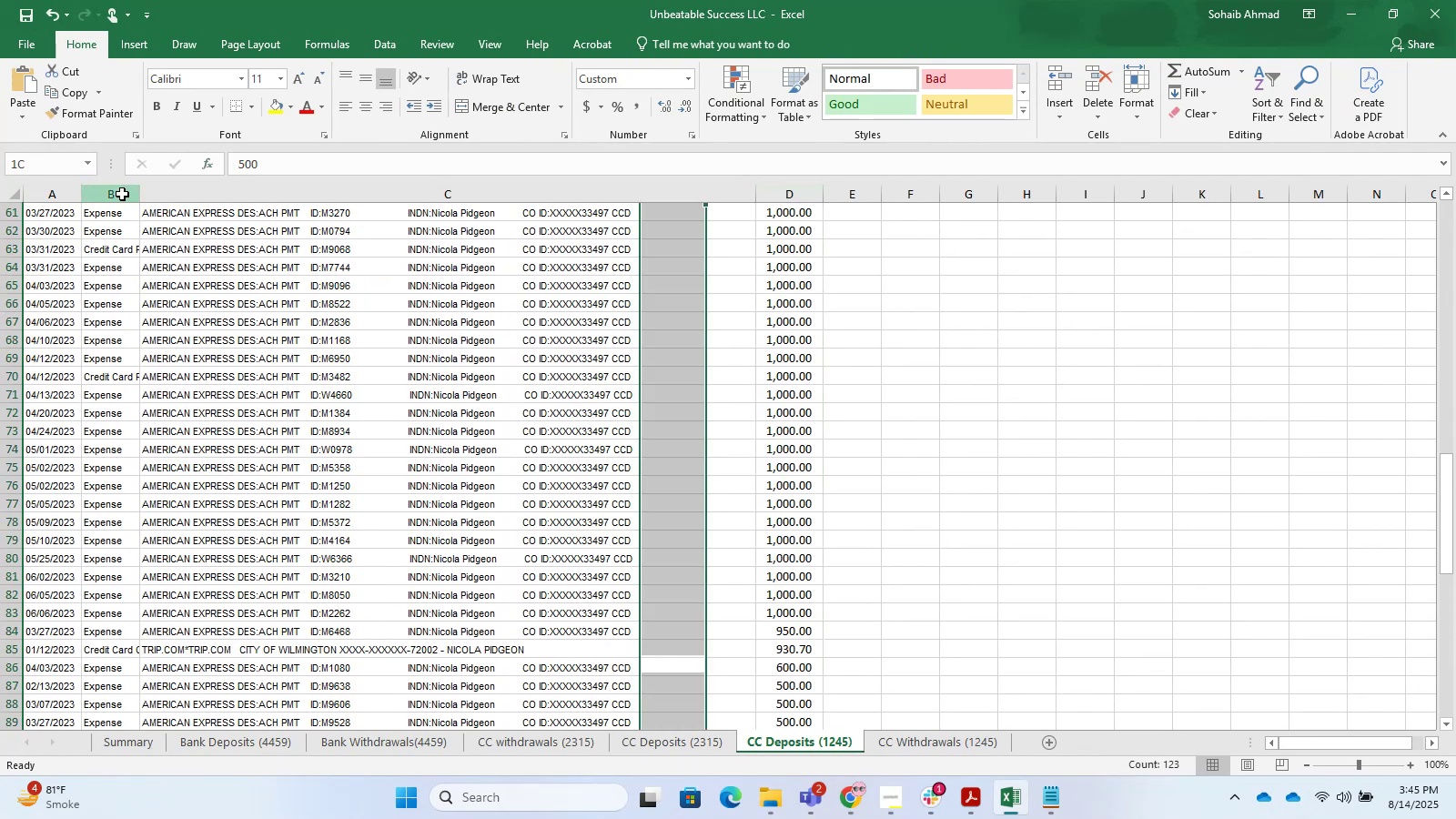 
key(Control+NumpadSubtract)
 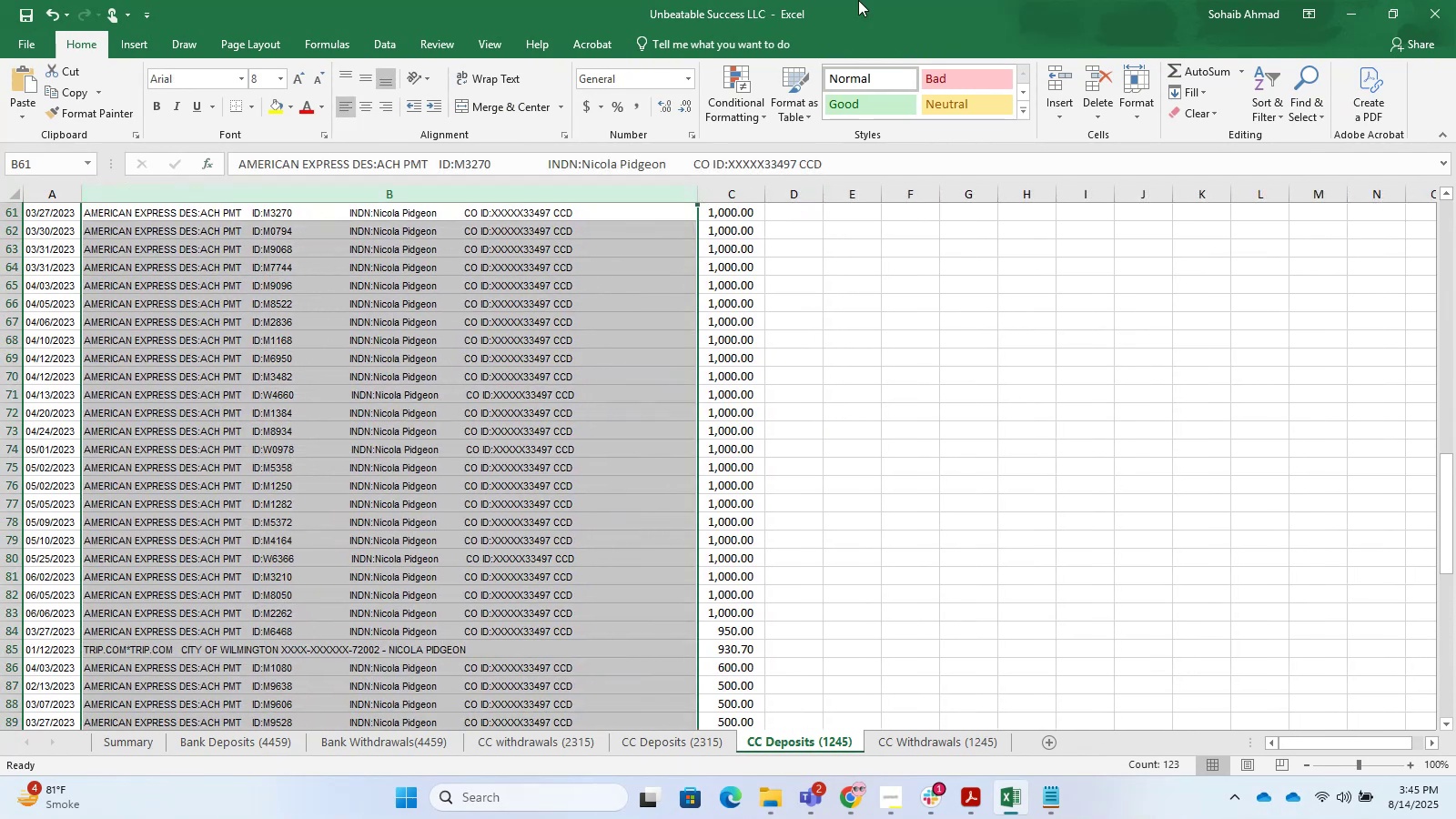 
scroll: coordinate [909, 394], scroll_direction: up, amount: 24.0
 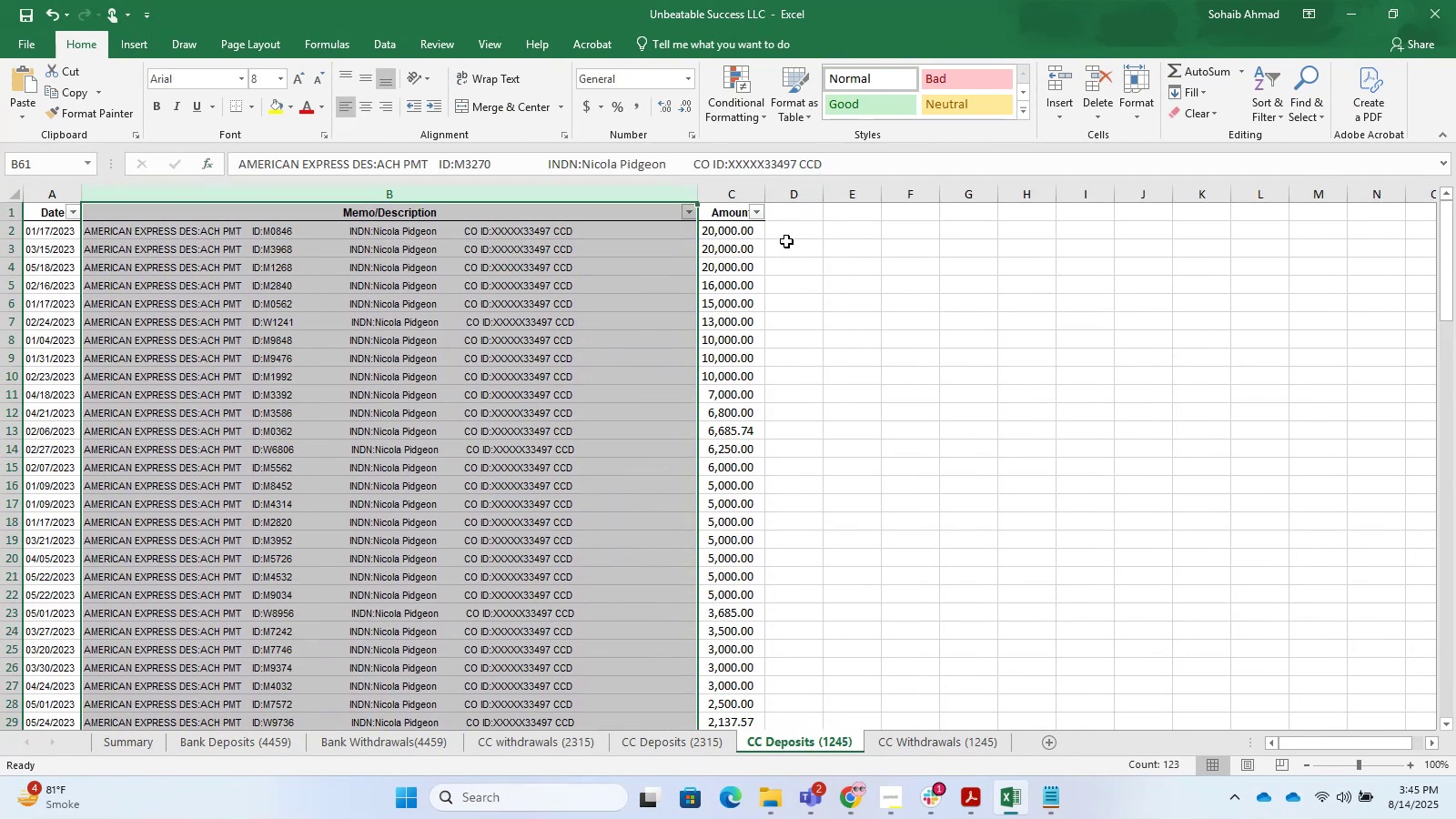 
left_click([785, 238])
 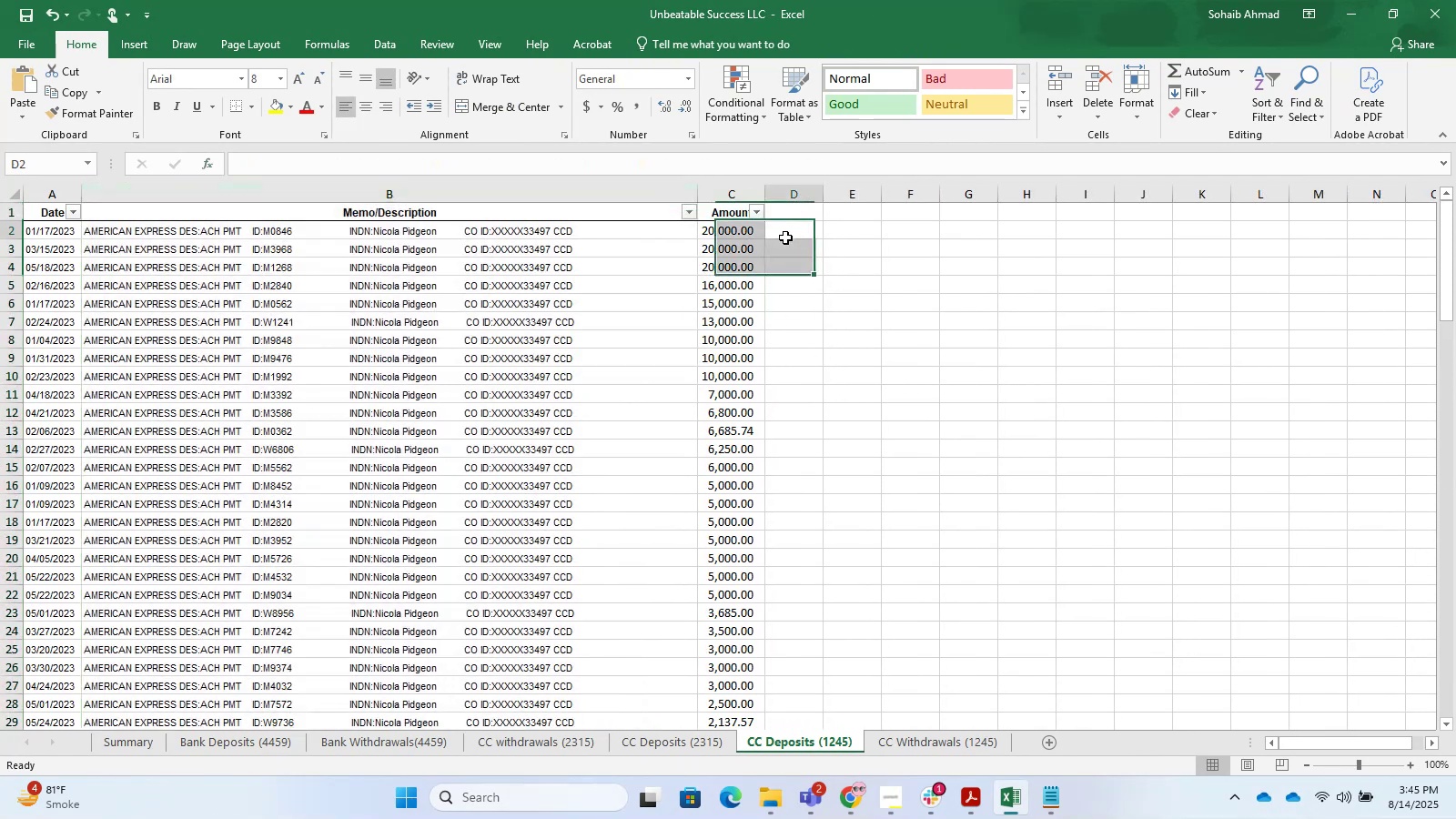 
key(Control+V)
 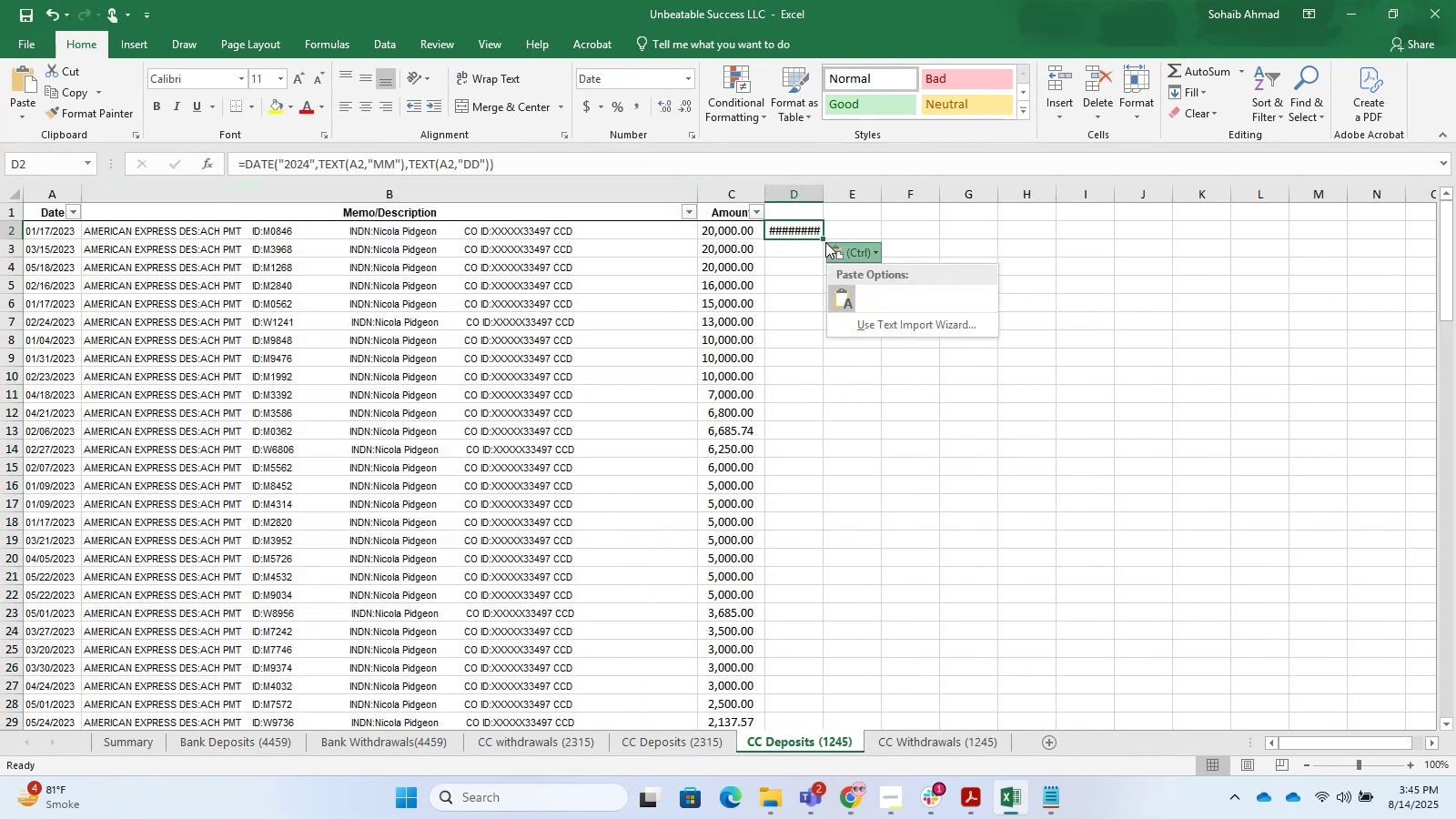 
double_click([820, 238])
 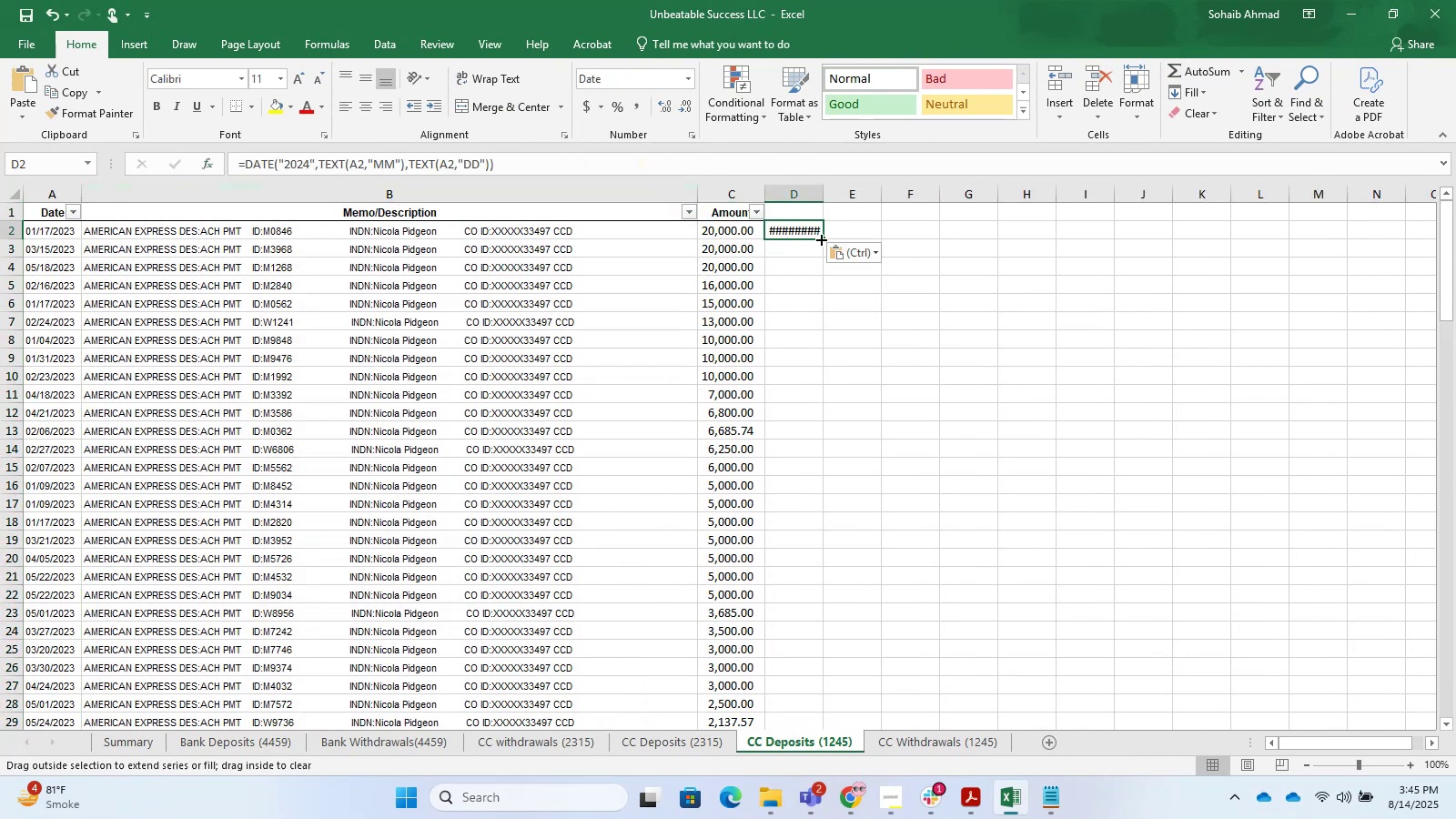 
triple_click([820, 238])
 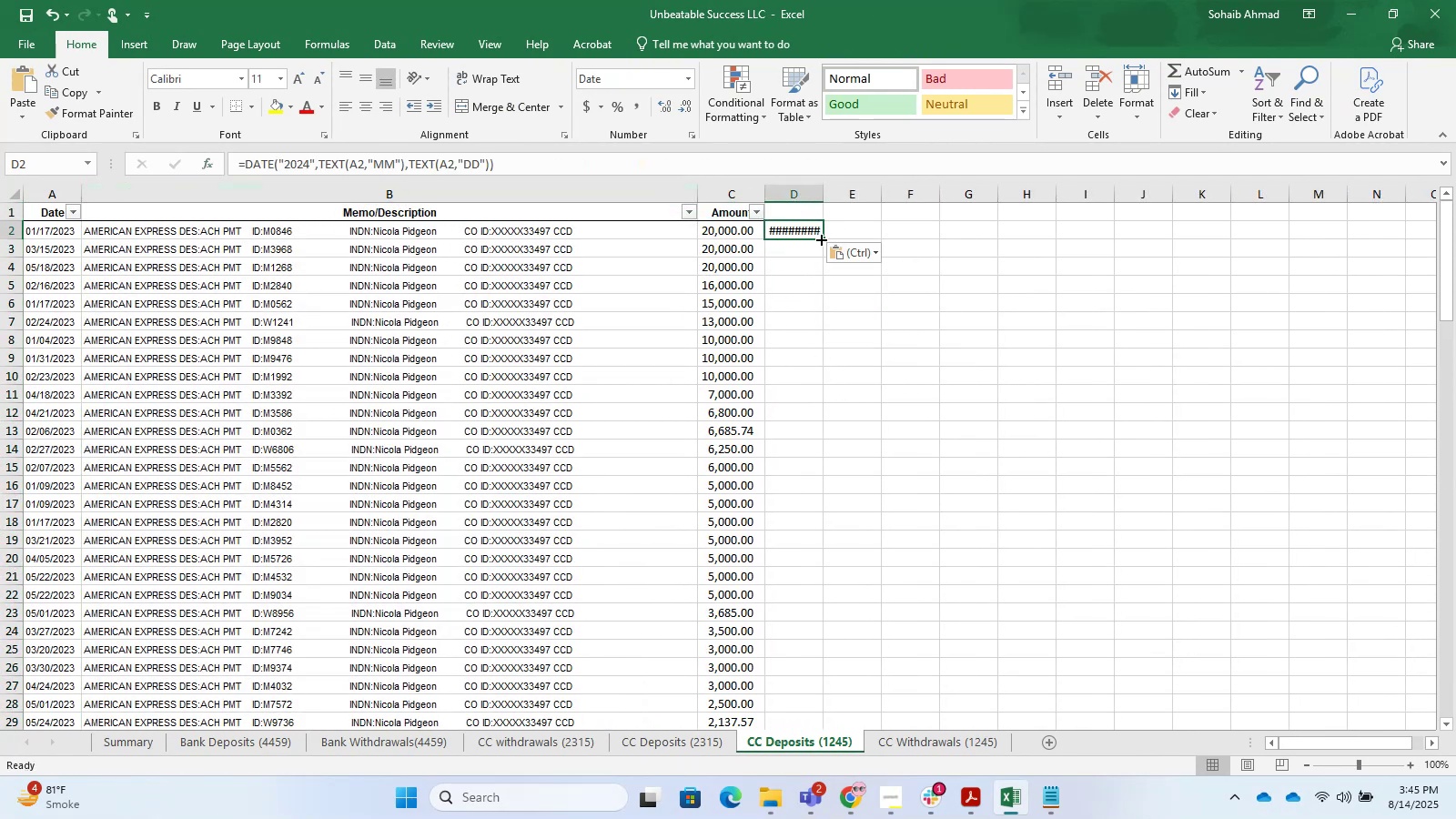 
triple_click([820, 238])
 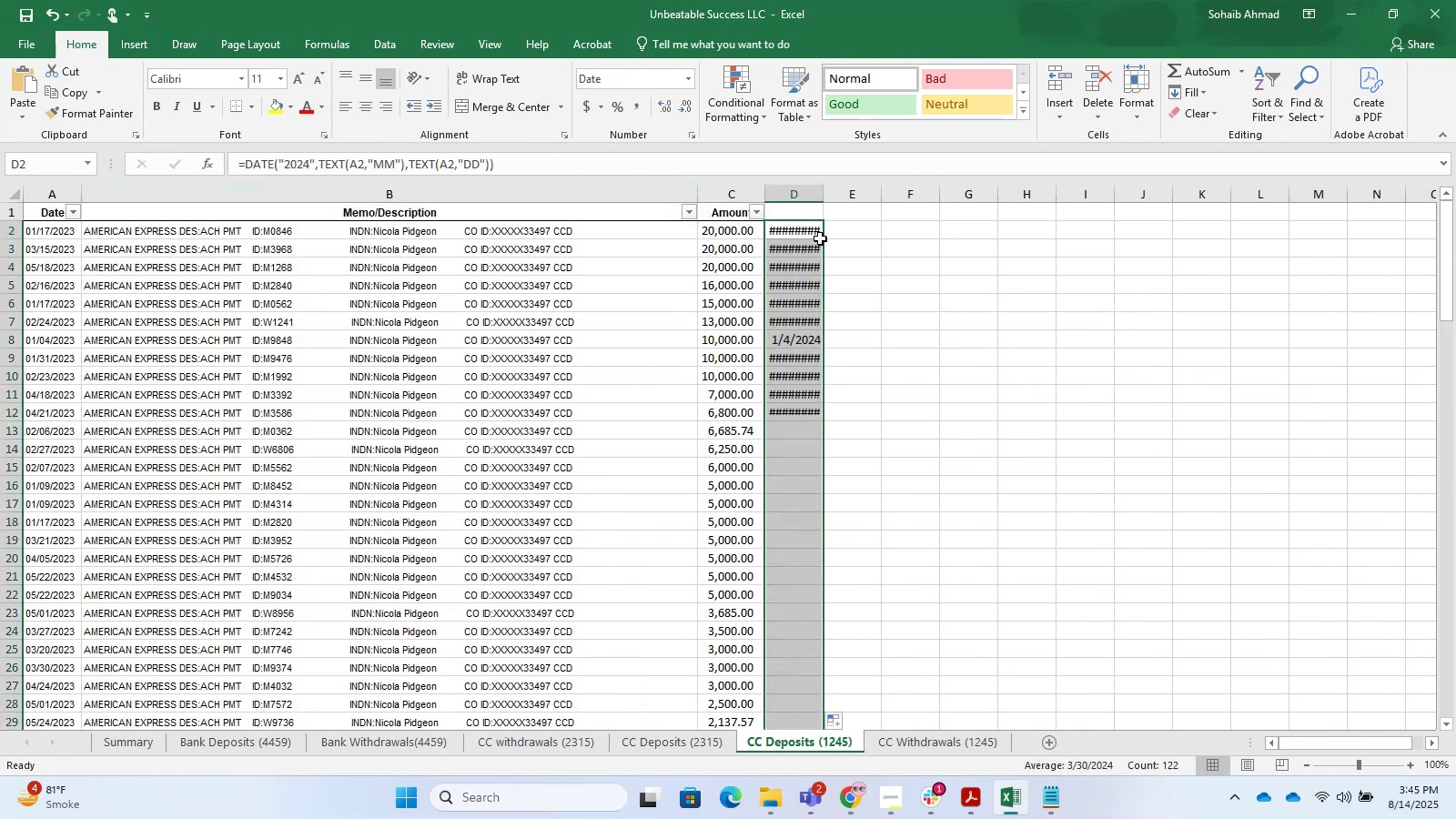 
triple_click([820, 238])
 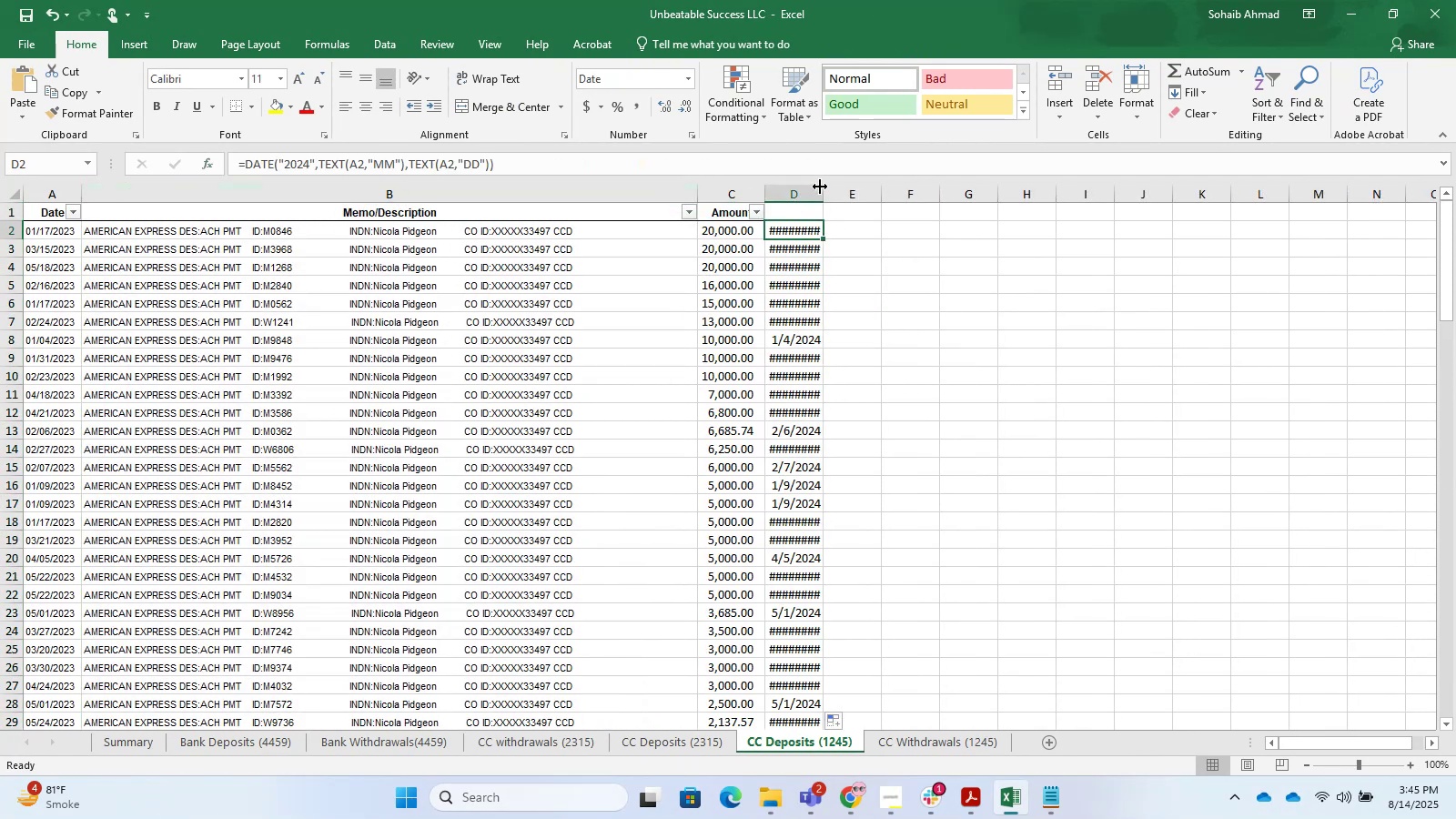 
double_click([820, 186])
 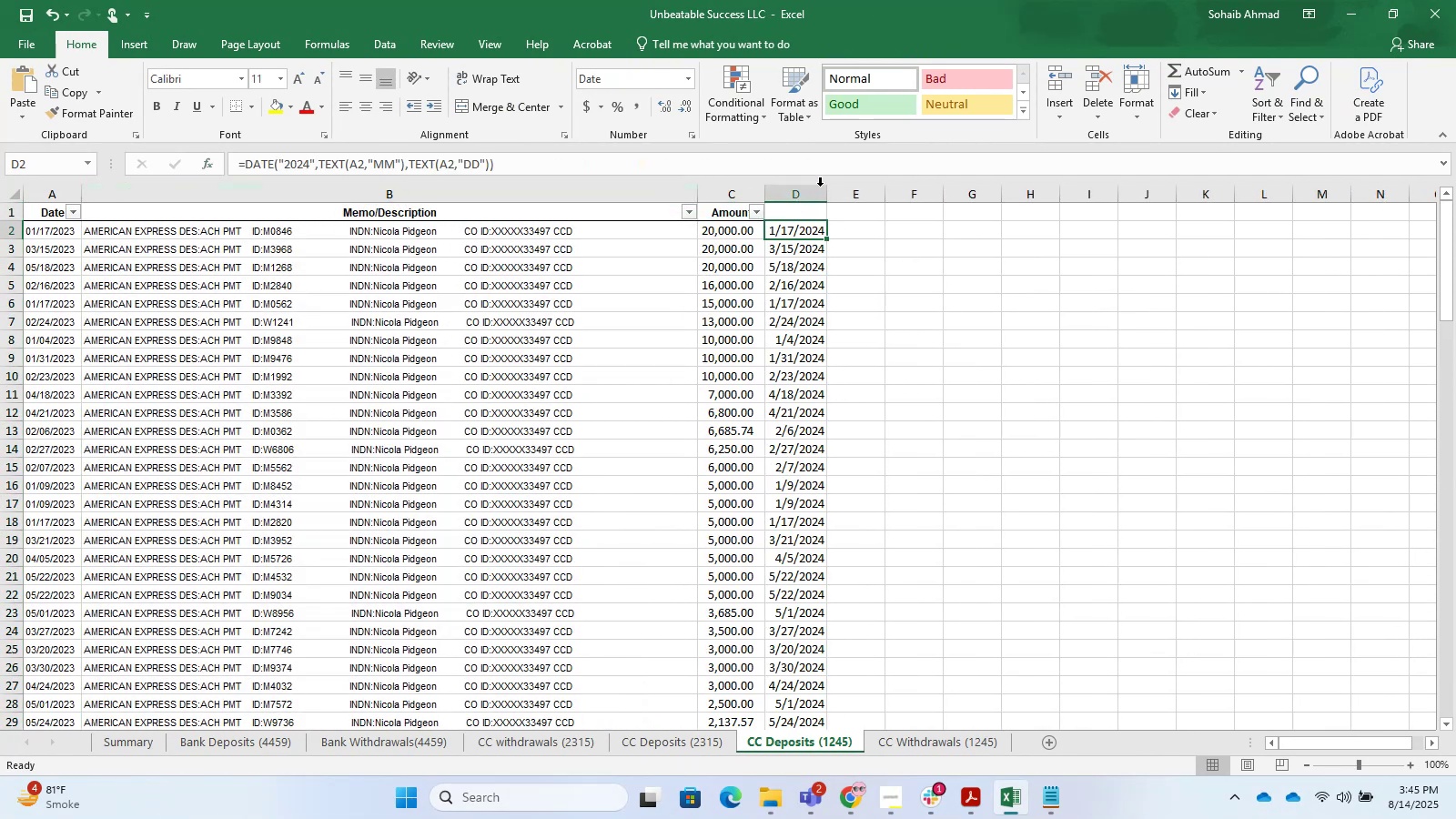 
hold_key(key=ControlLeft, duration=0.49)
 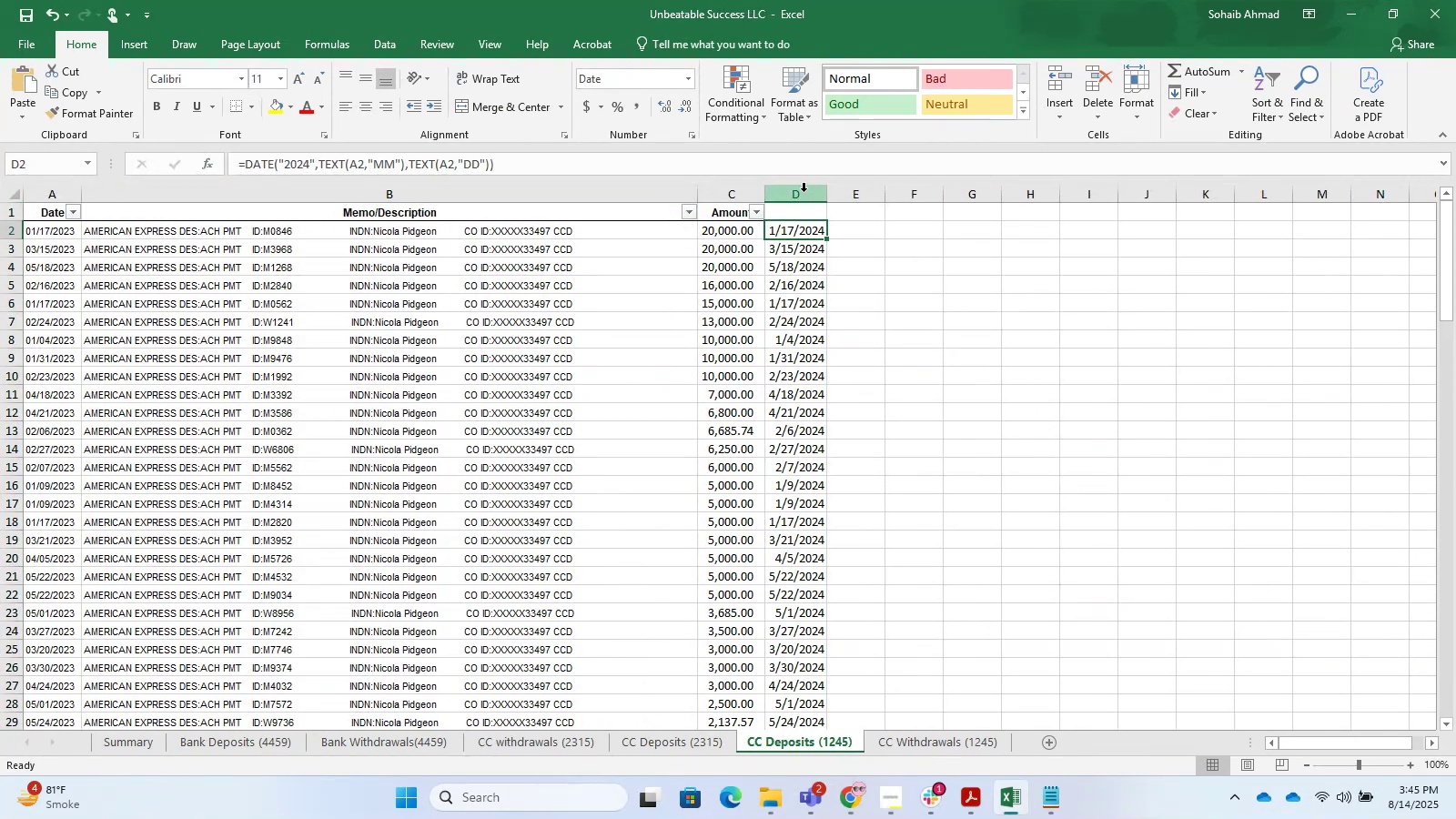 
left_click([804, 191])
 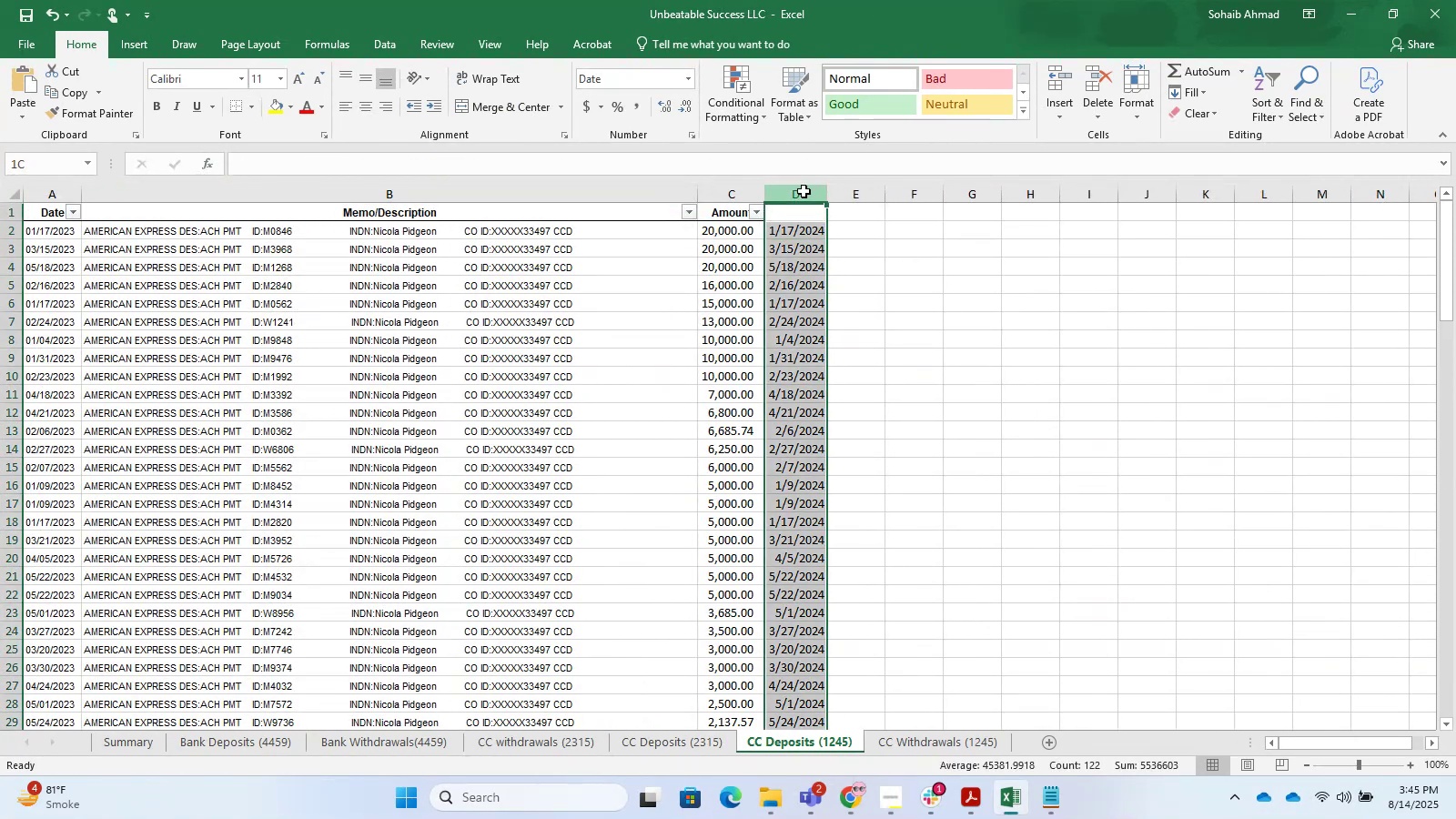 
hold_key(key=ControlLeft, duration=0.52)
 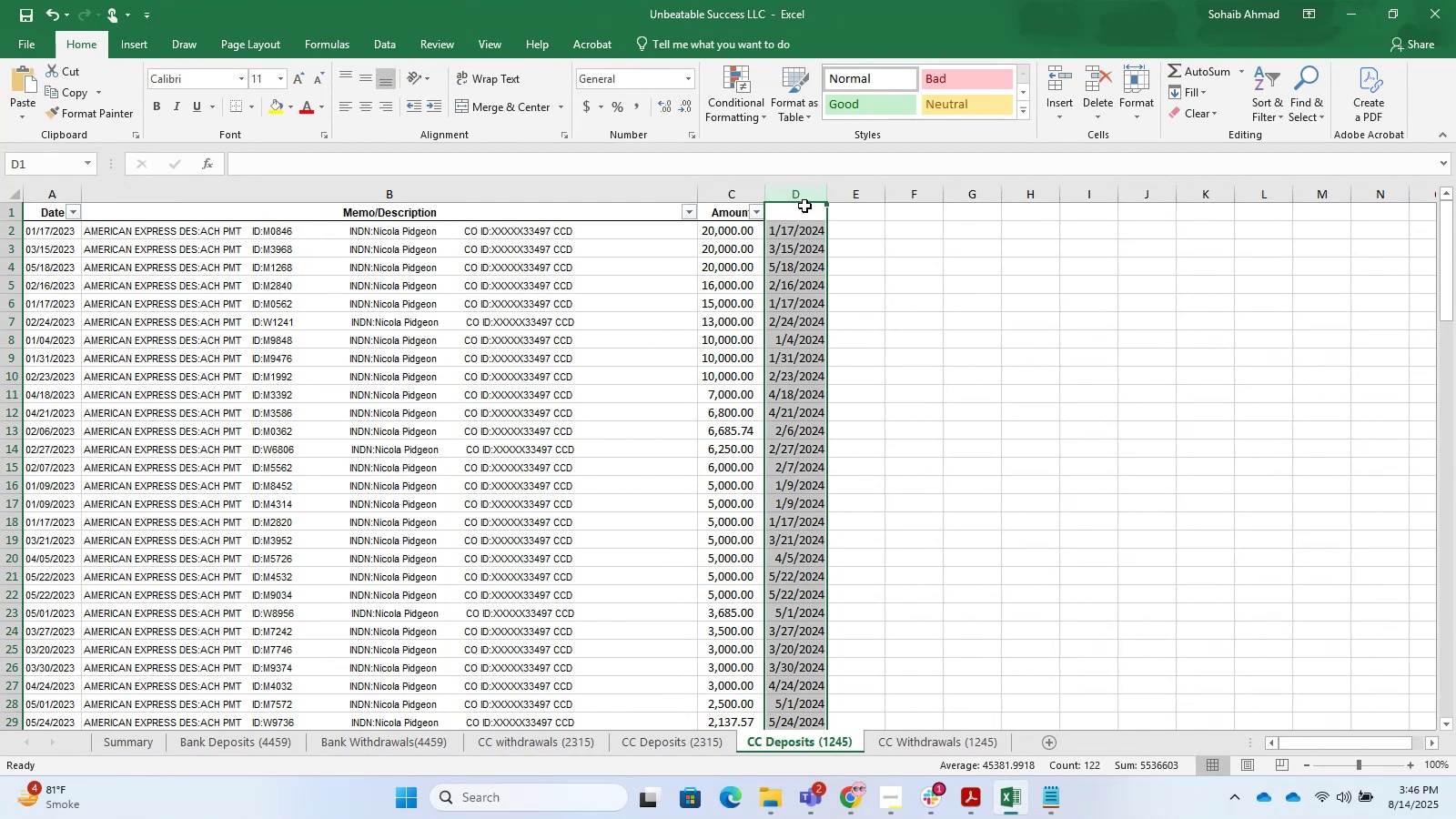 
left_click([804, 206])
 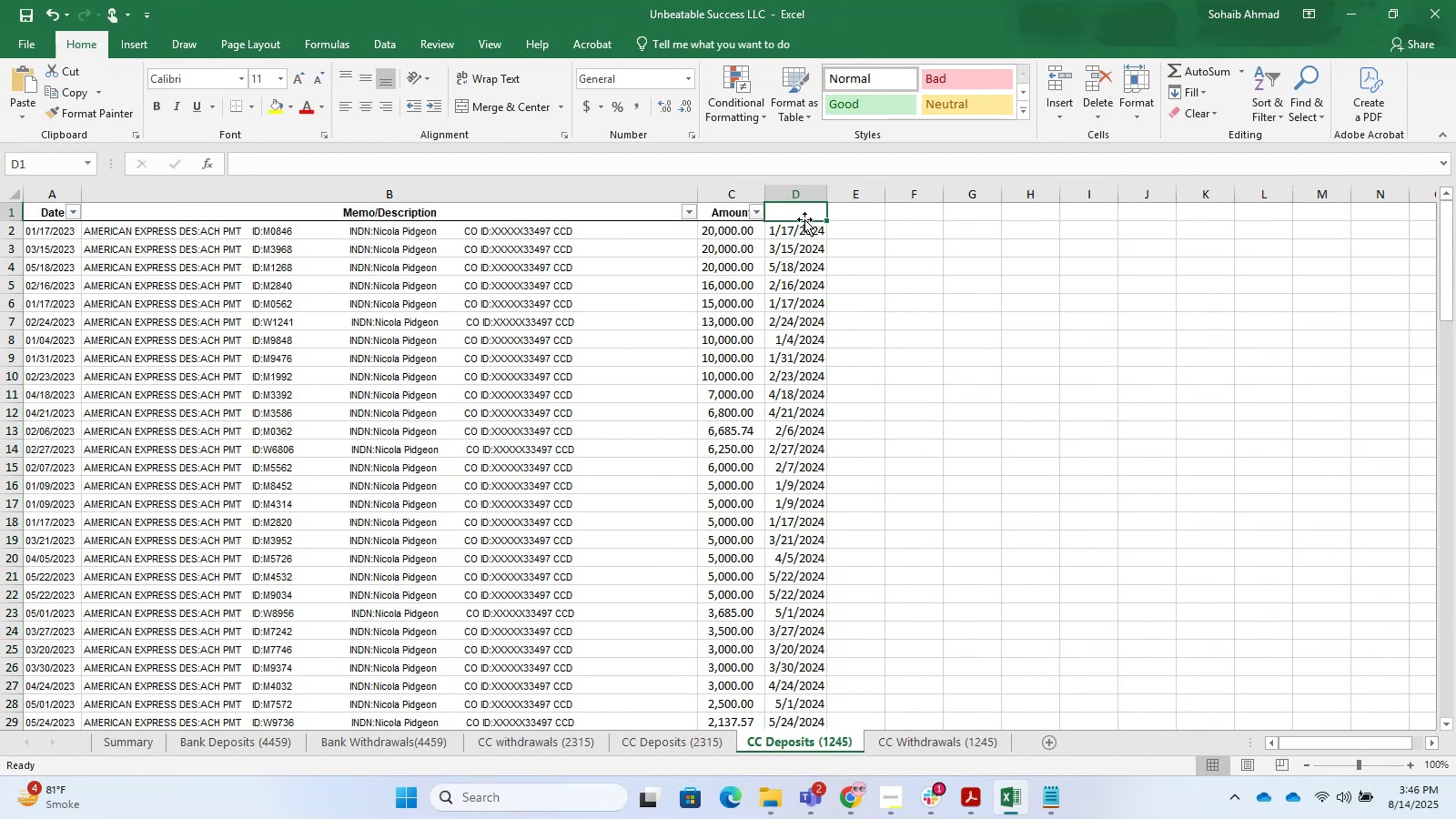 
left_click([804, 219])
 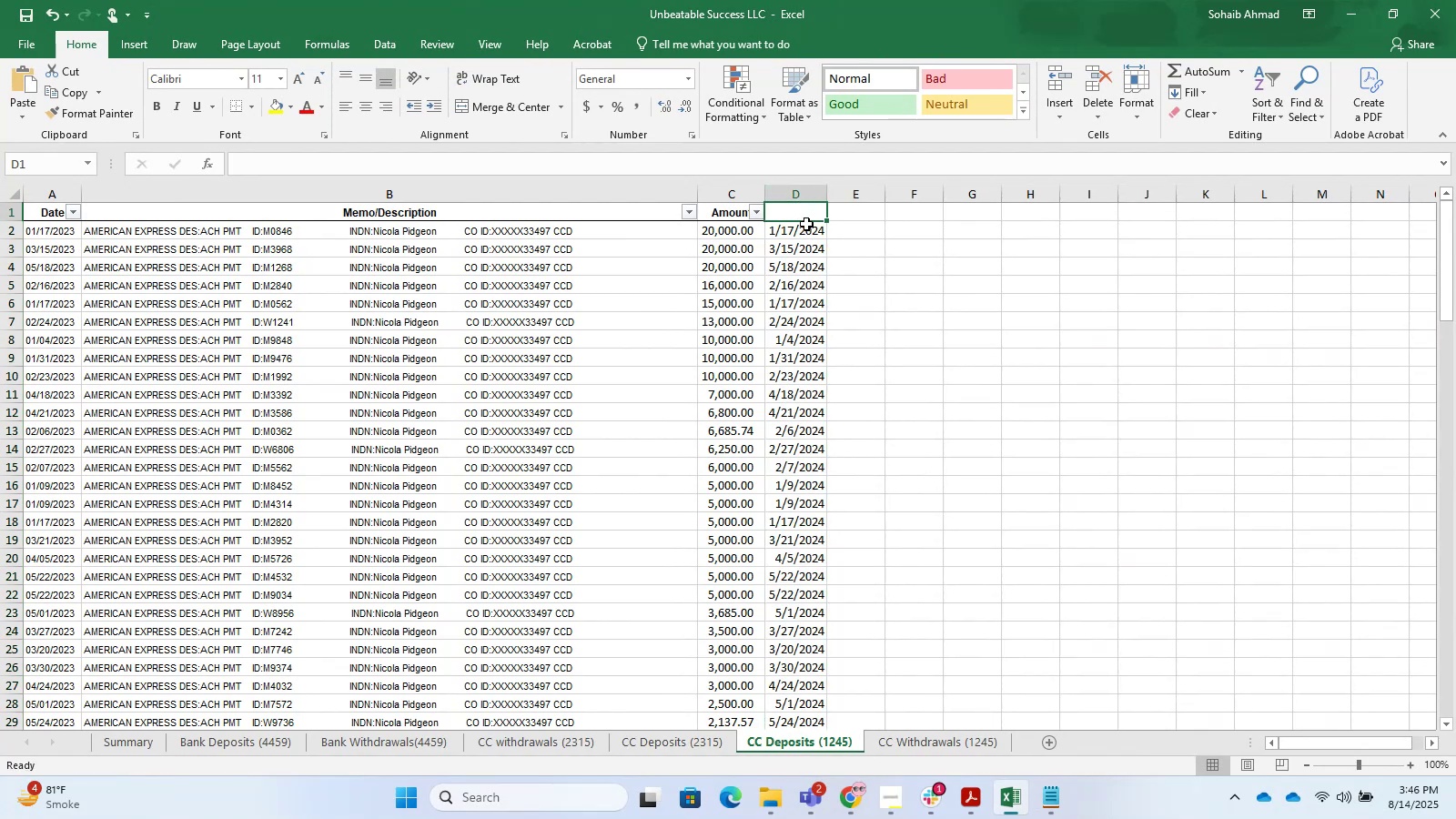 
left_click([806, 224])
 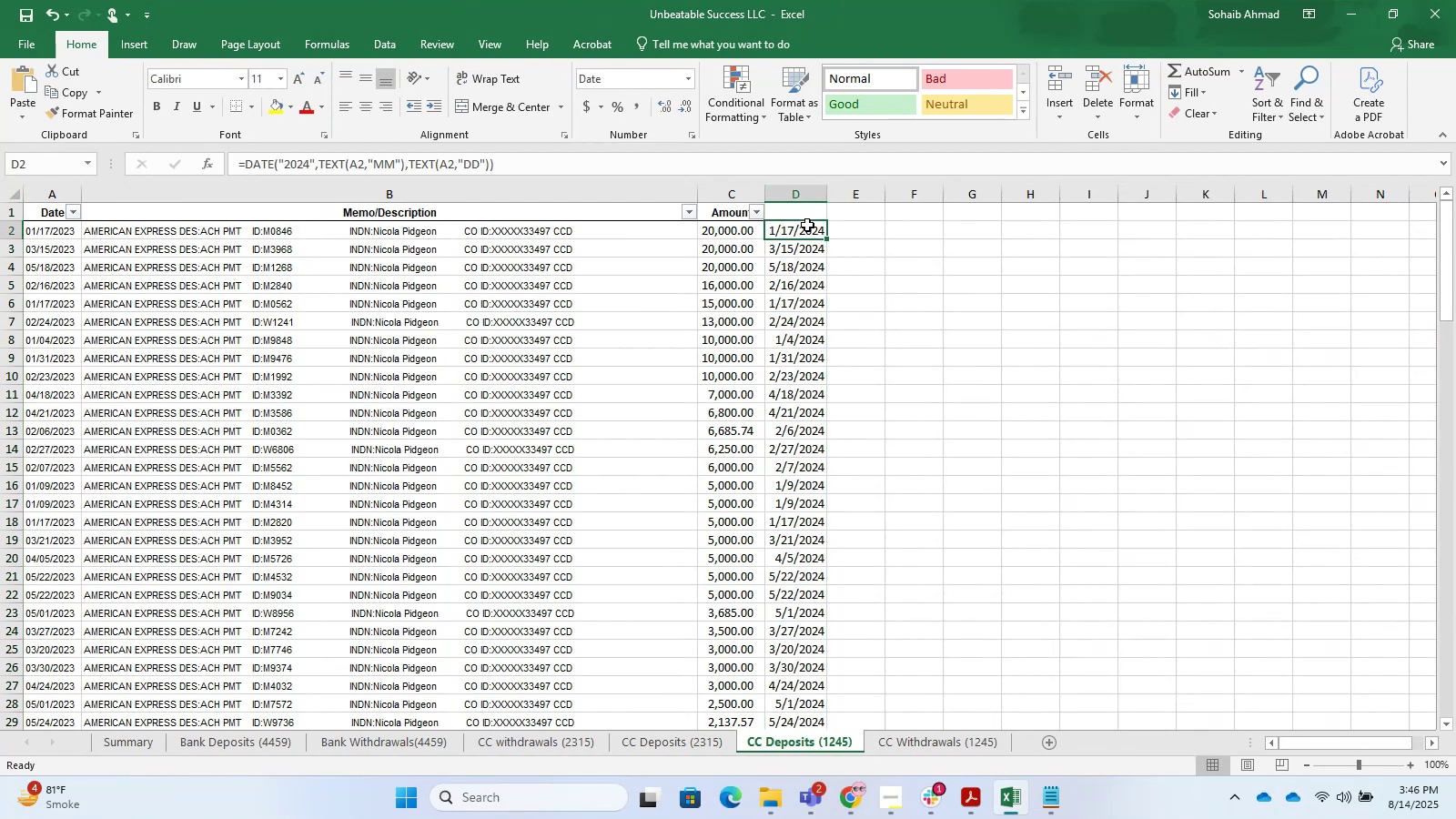 
key(Control+Shift+ArrowDown)
 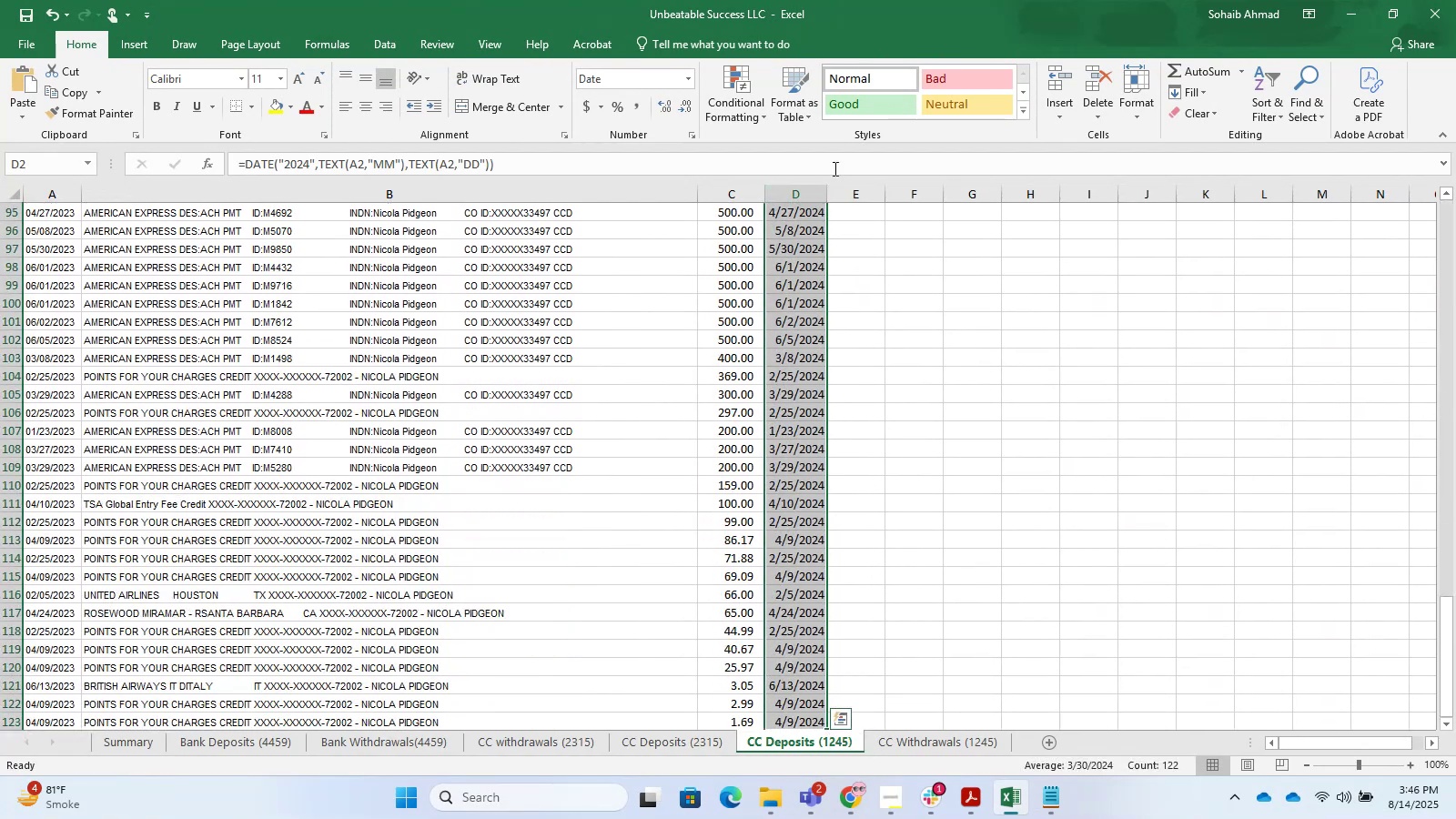 
key(Control+C)
 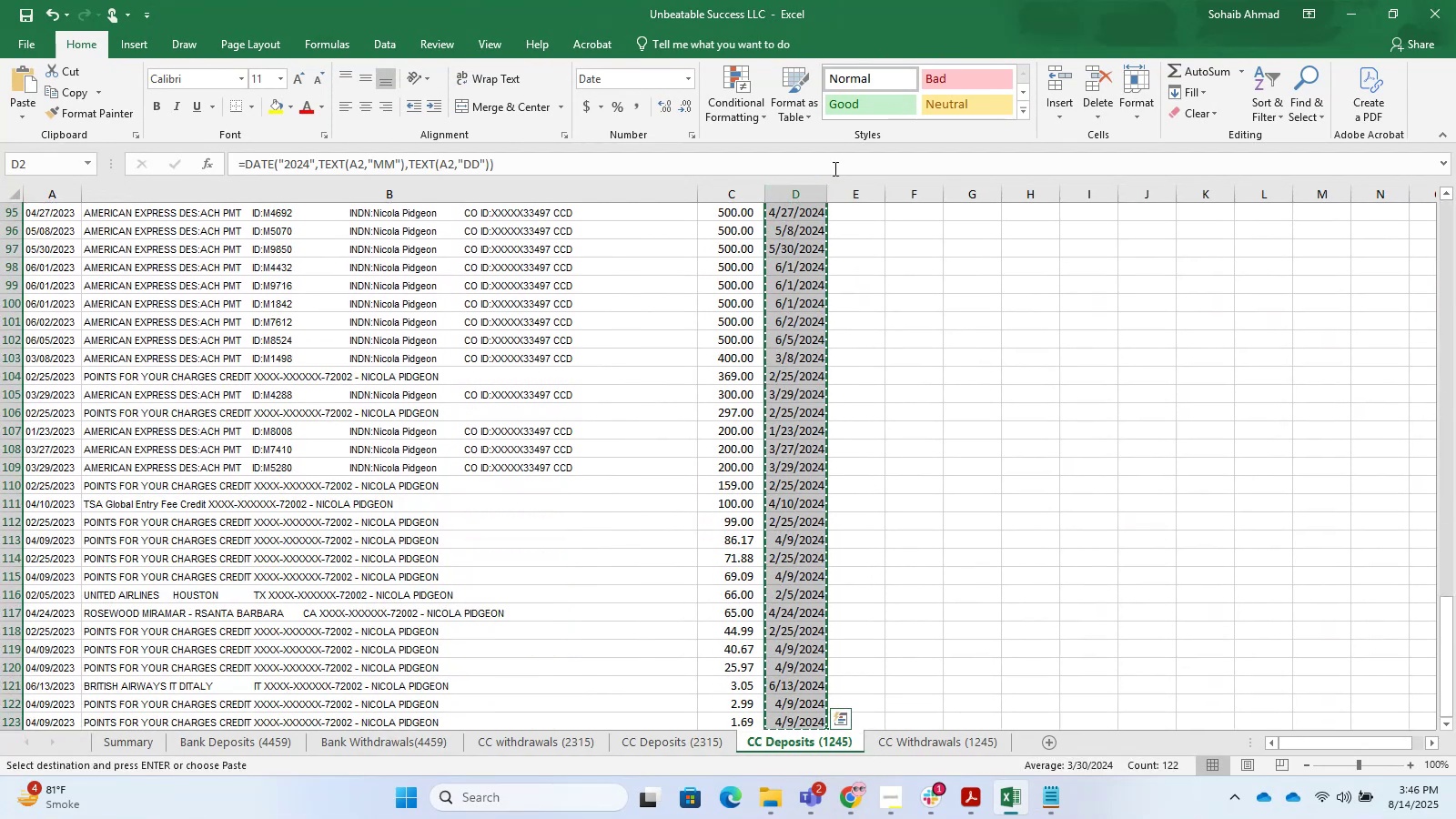 
key(Alt+Control+V)
 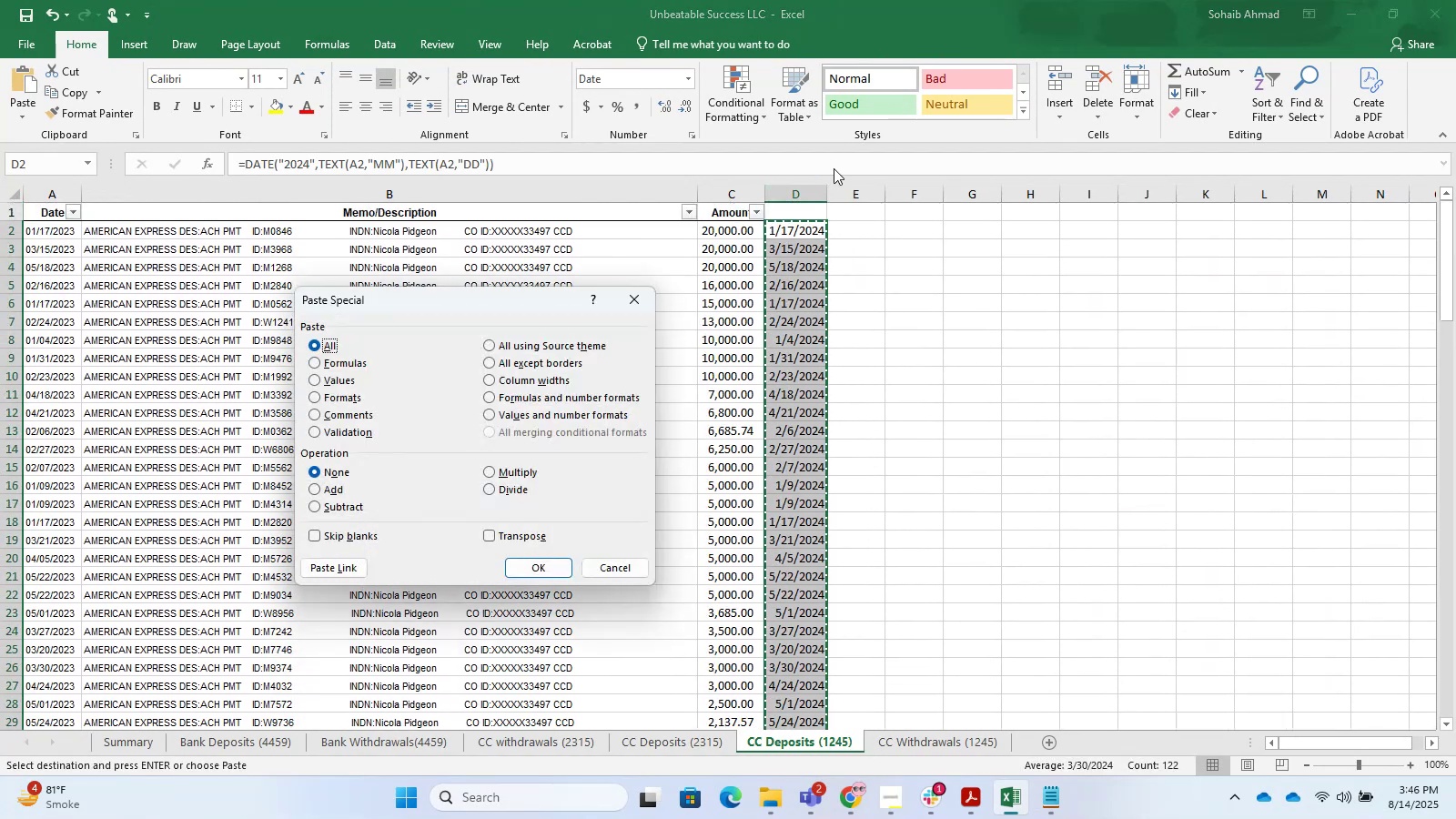 
key(ArrowDown)
 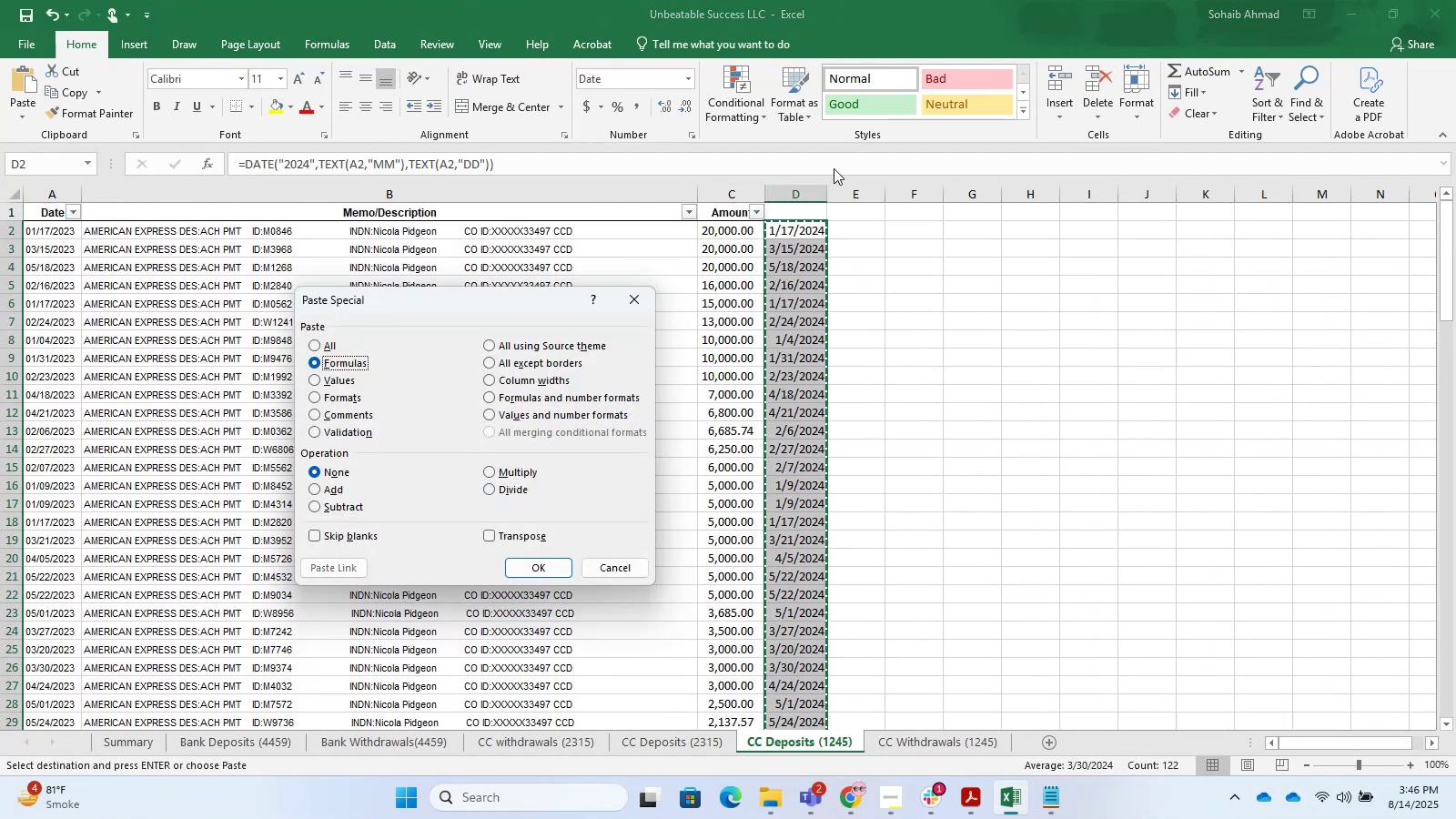 
key(ArrowDown)
 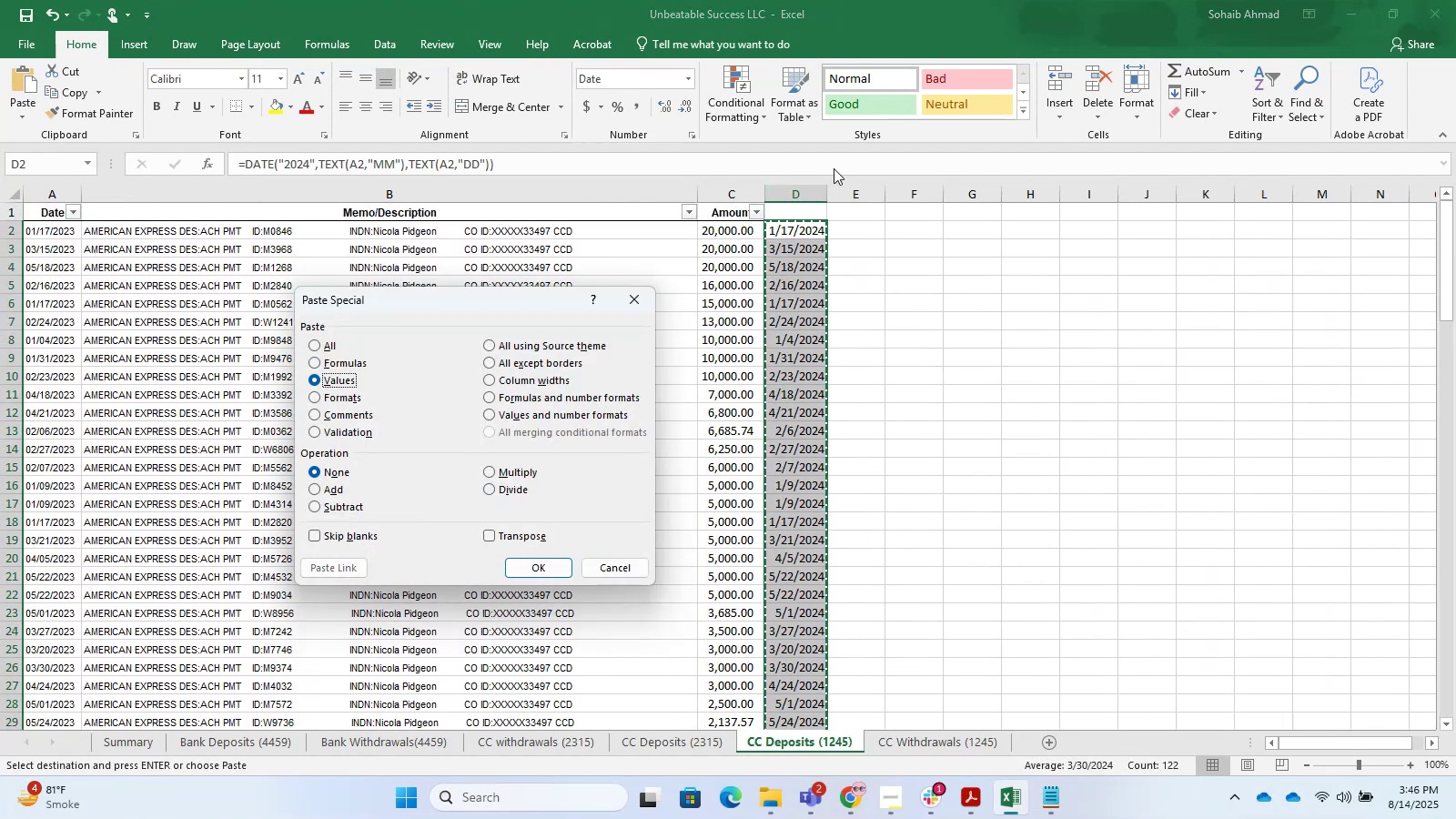 
key(Enter)
 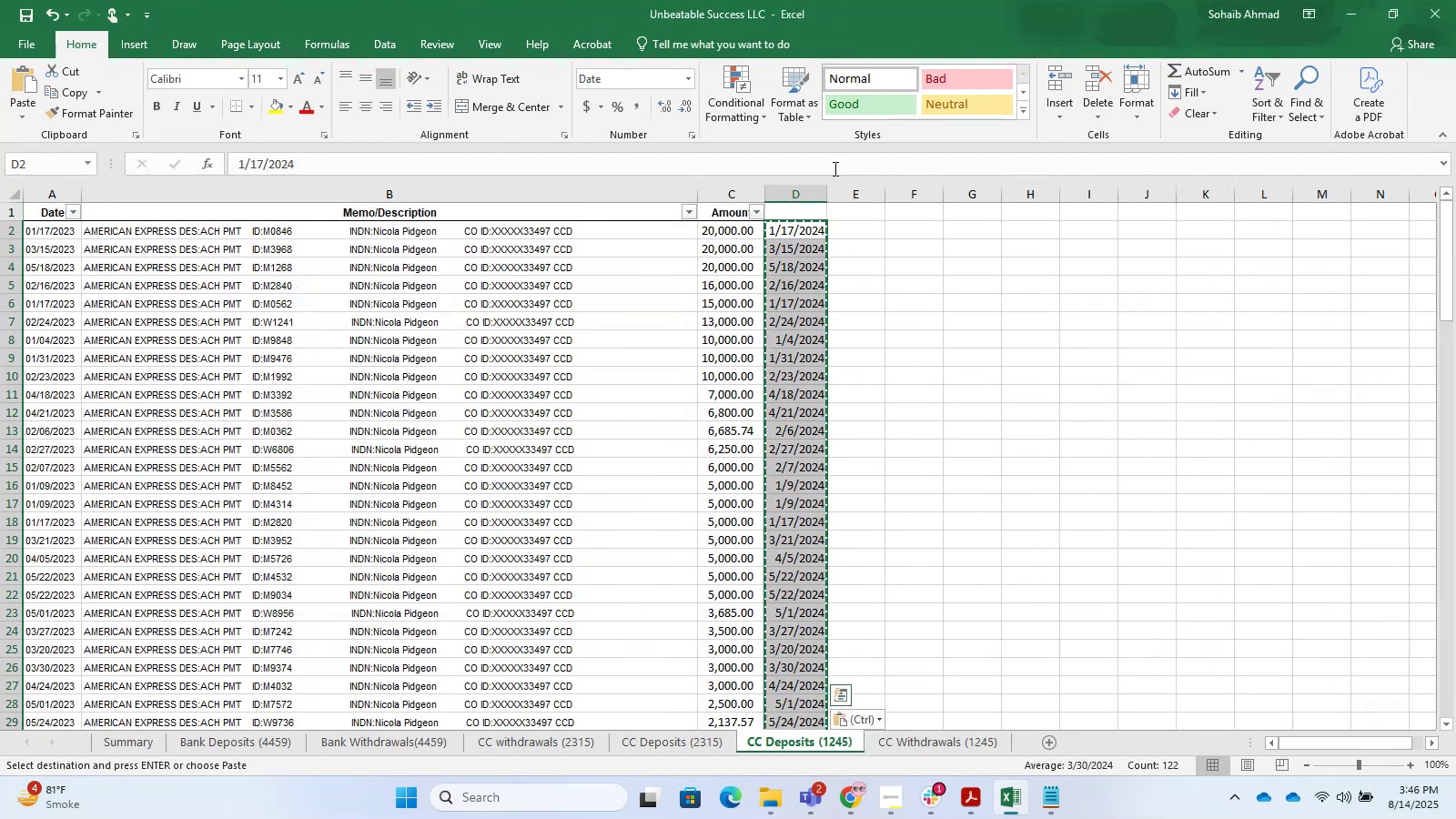 
key(Control+X)
 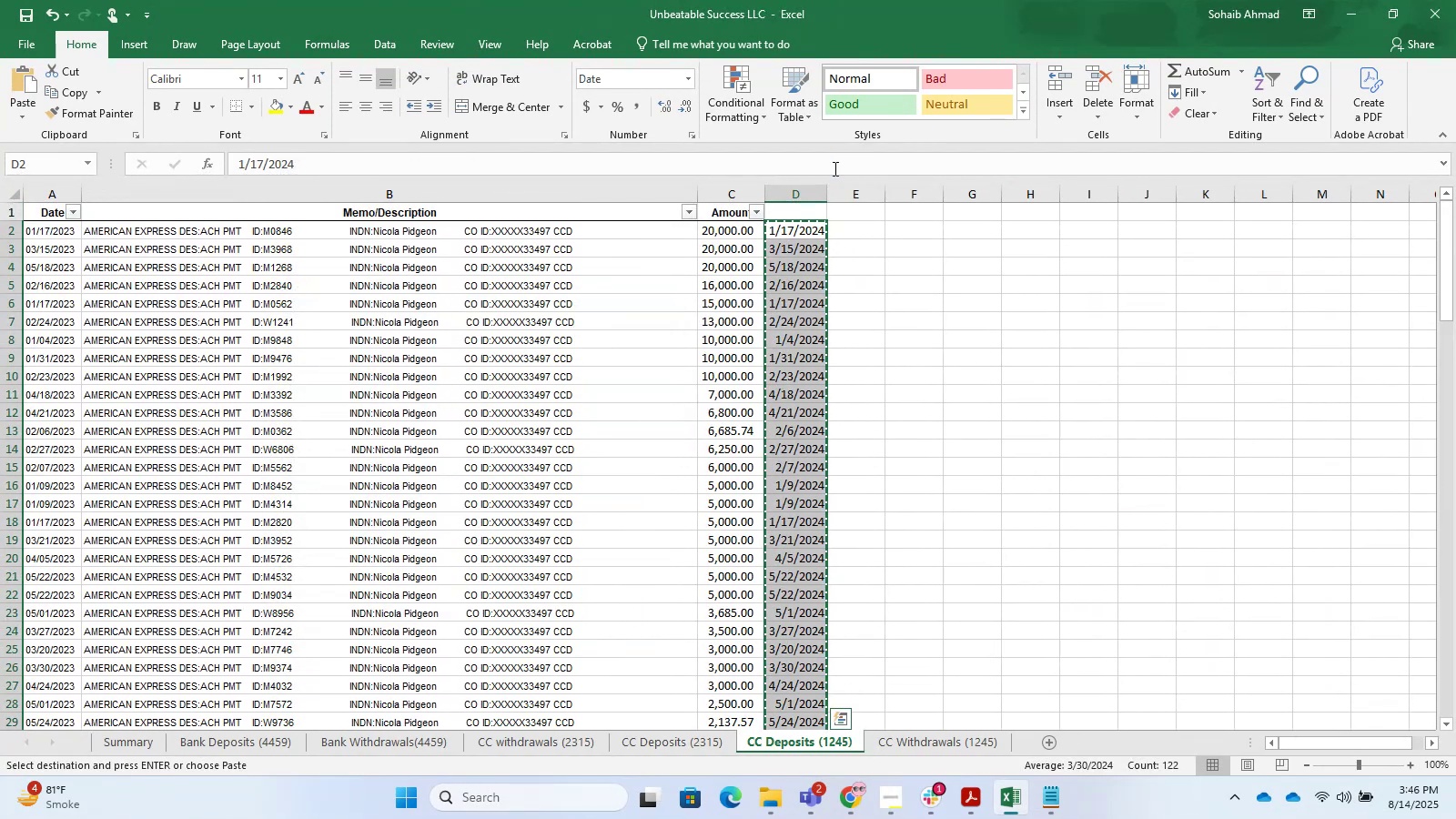 
key(ArrowLeft)
 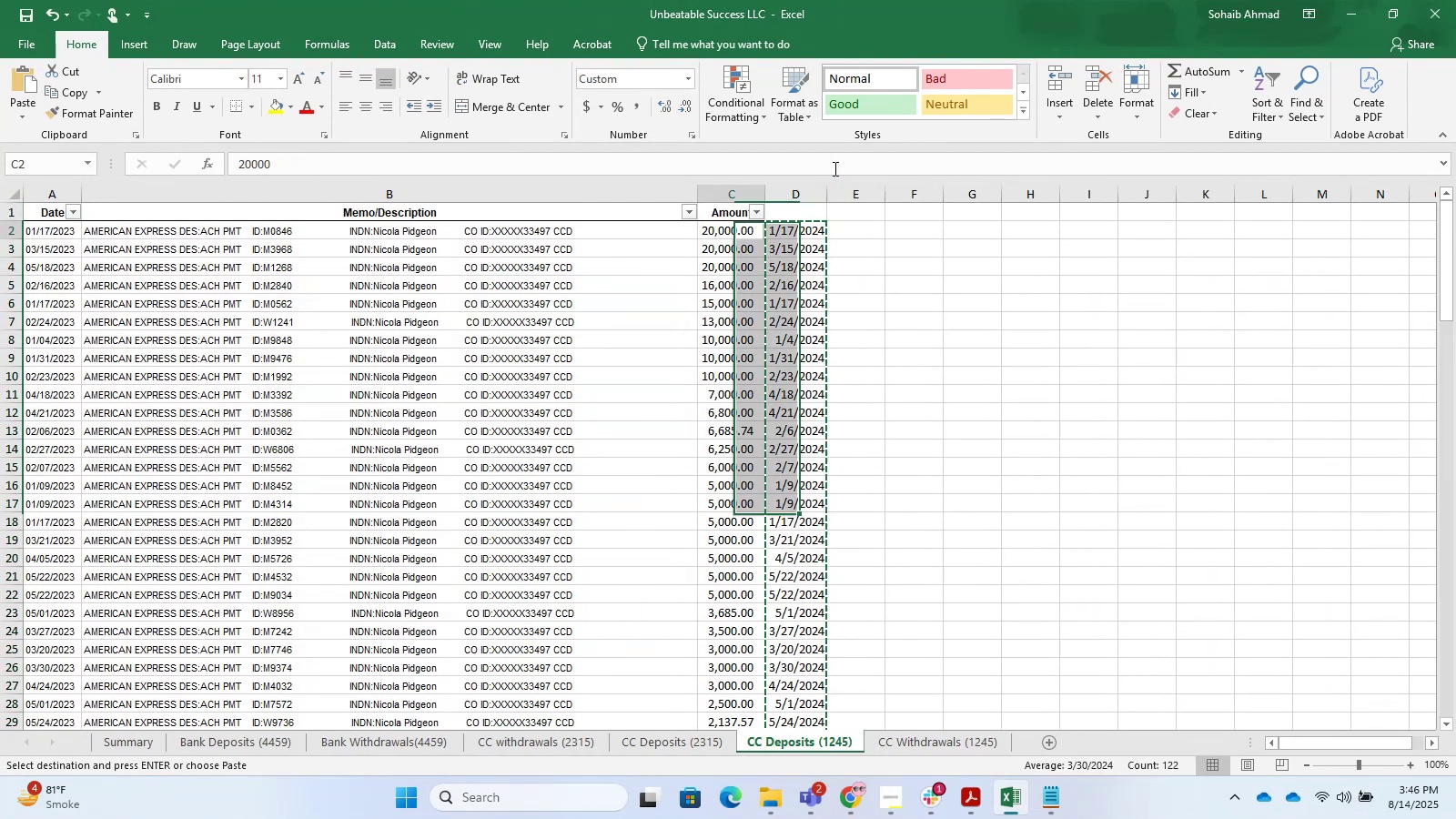 
key(ArrowLeft)
 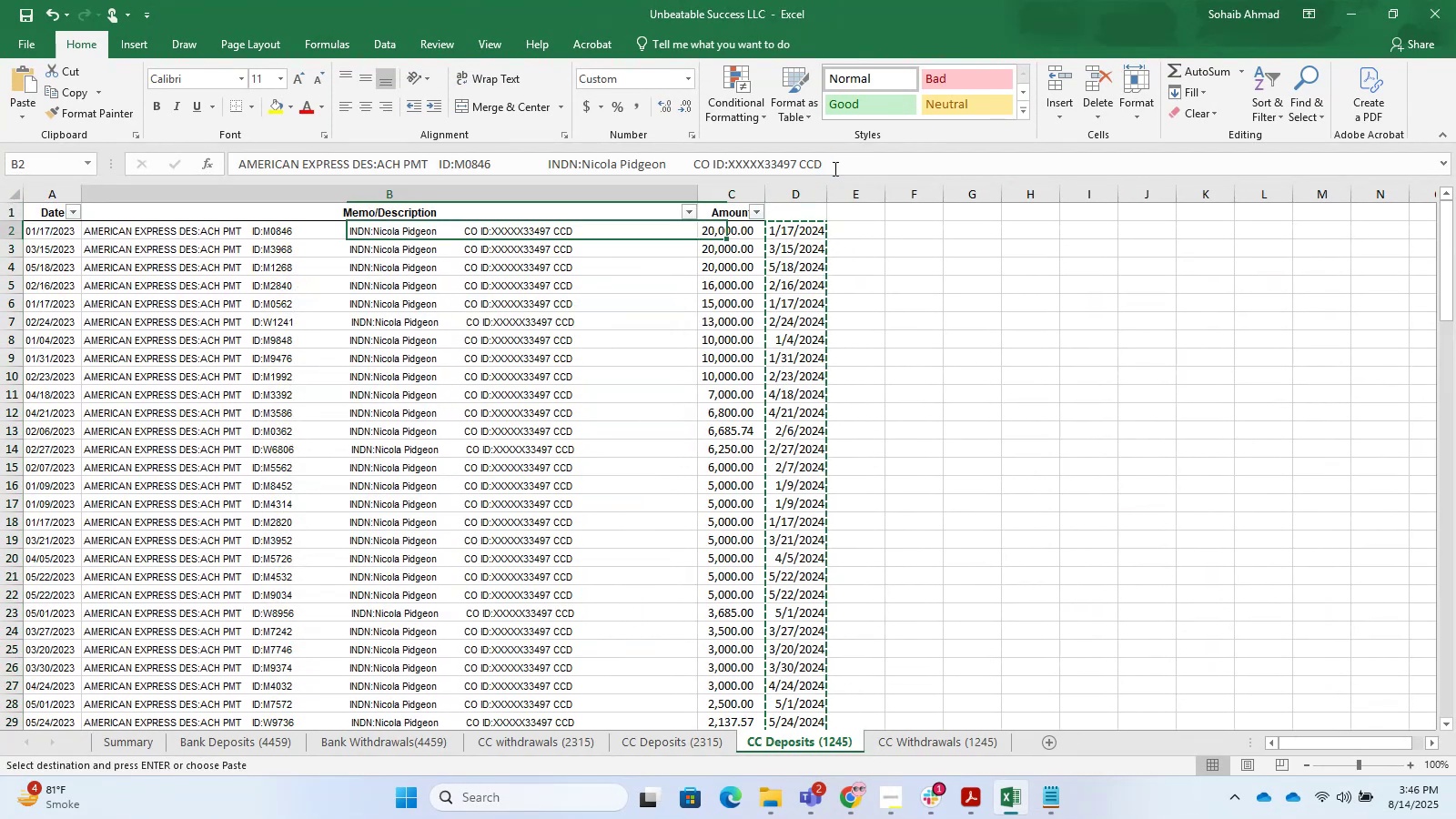 
key(ArrowLeft)
 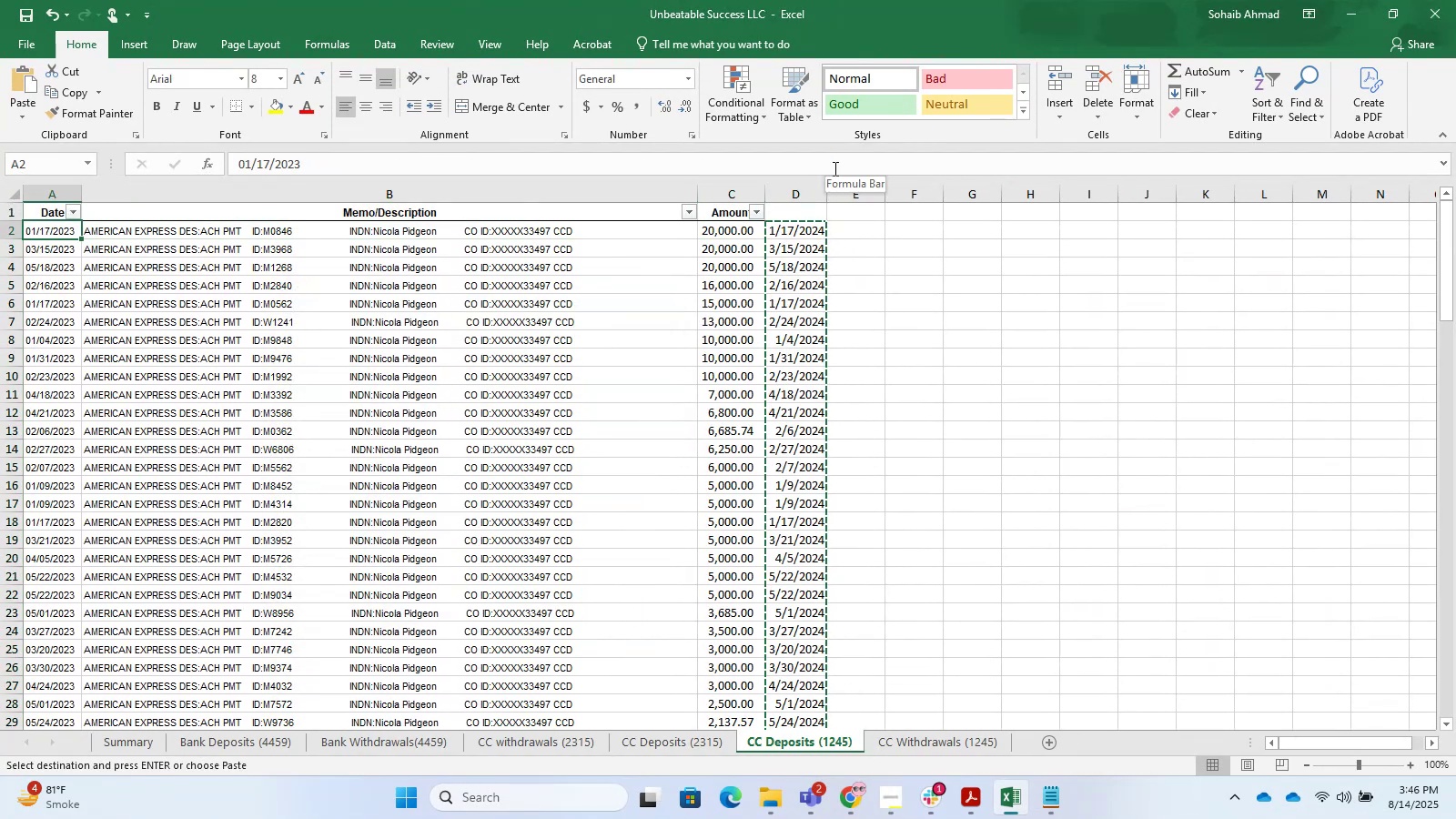 
key(Control+V)
 